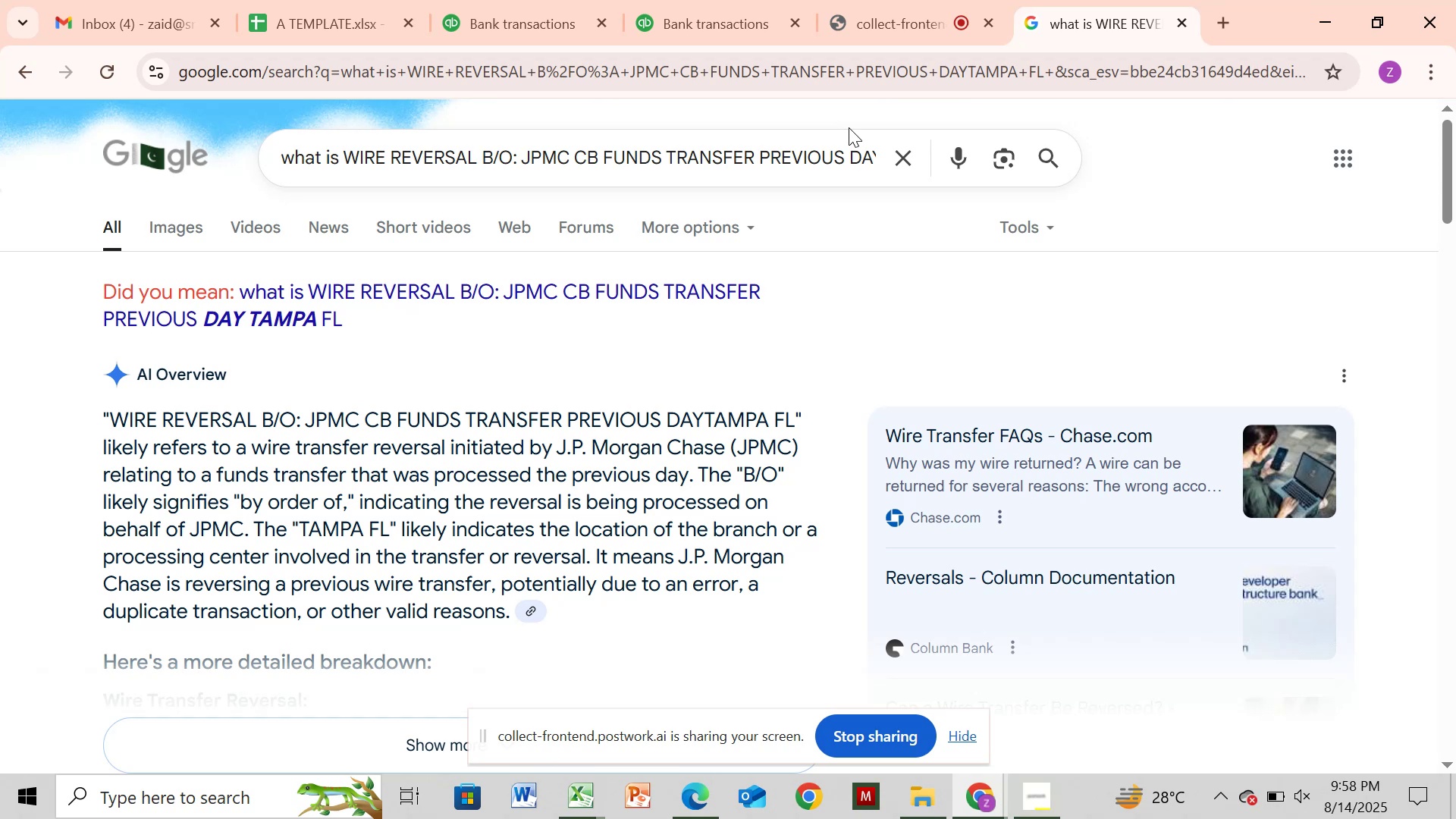 
wait(44.02)
 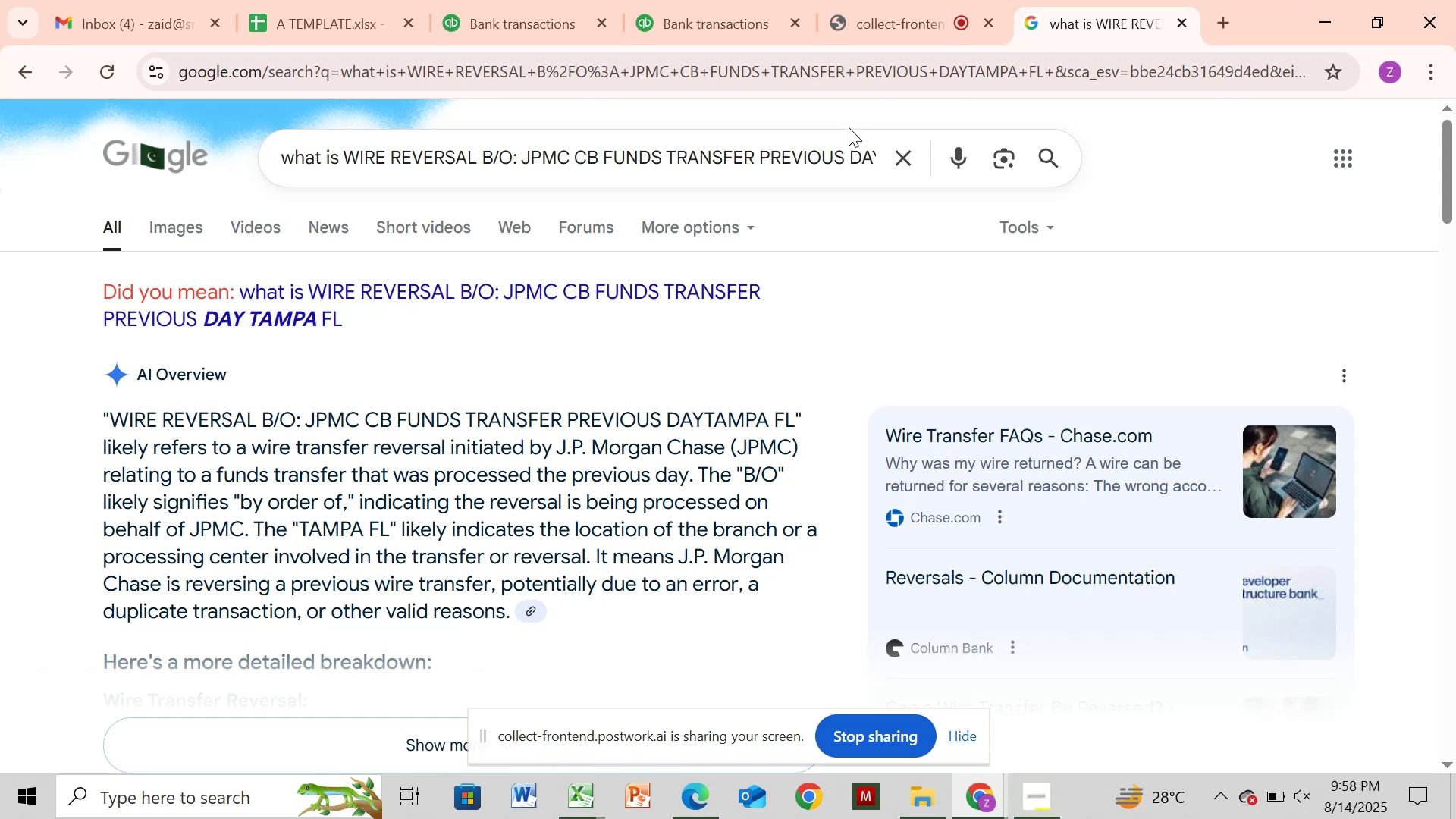 
left_click([337, 153])
 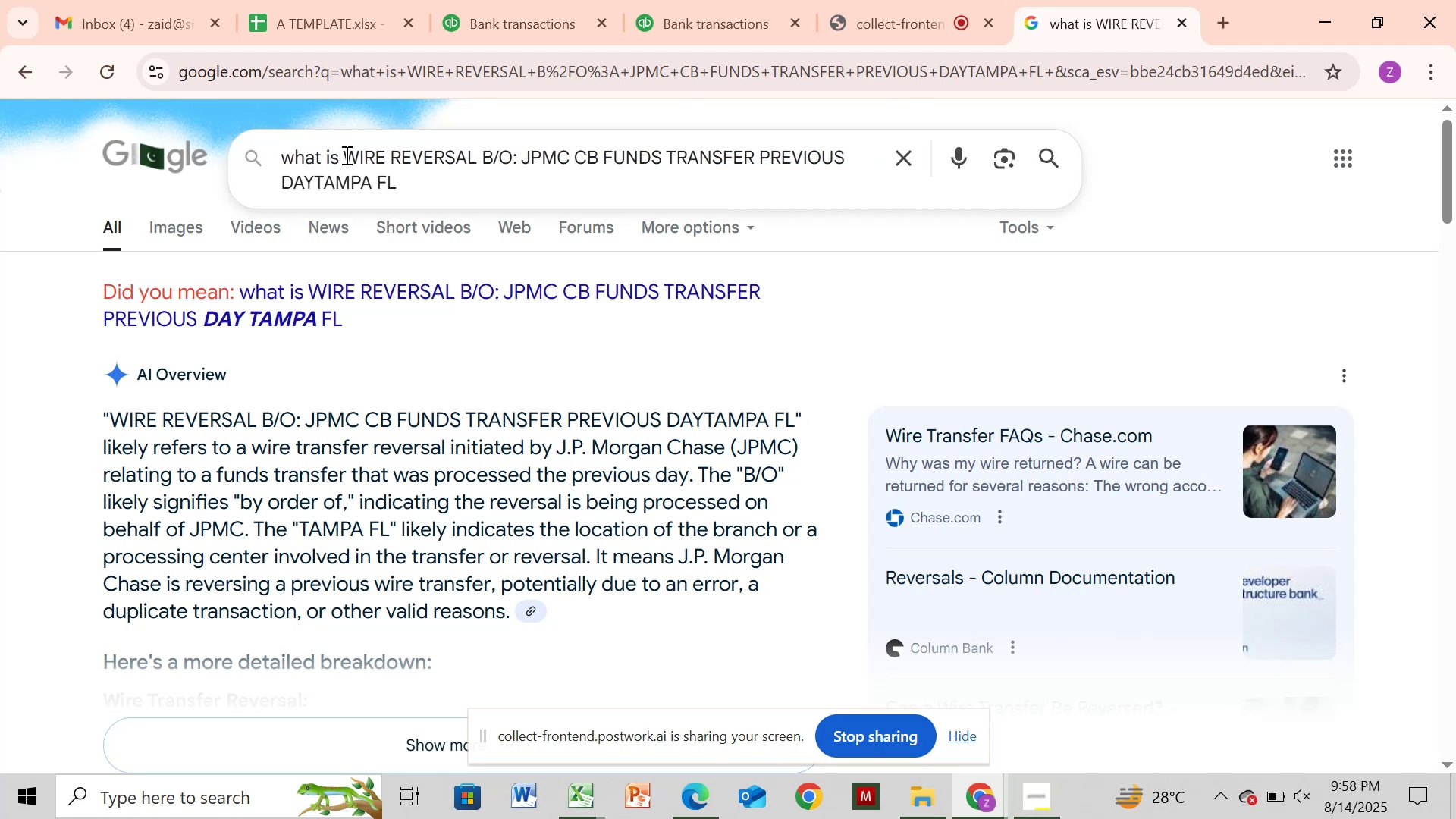 
key(Backspace)
 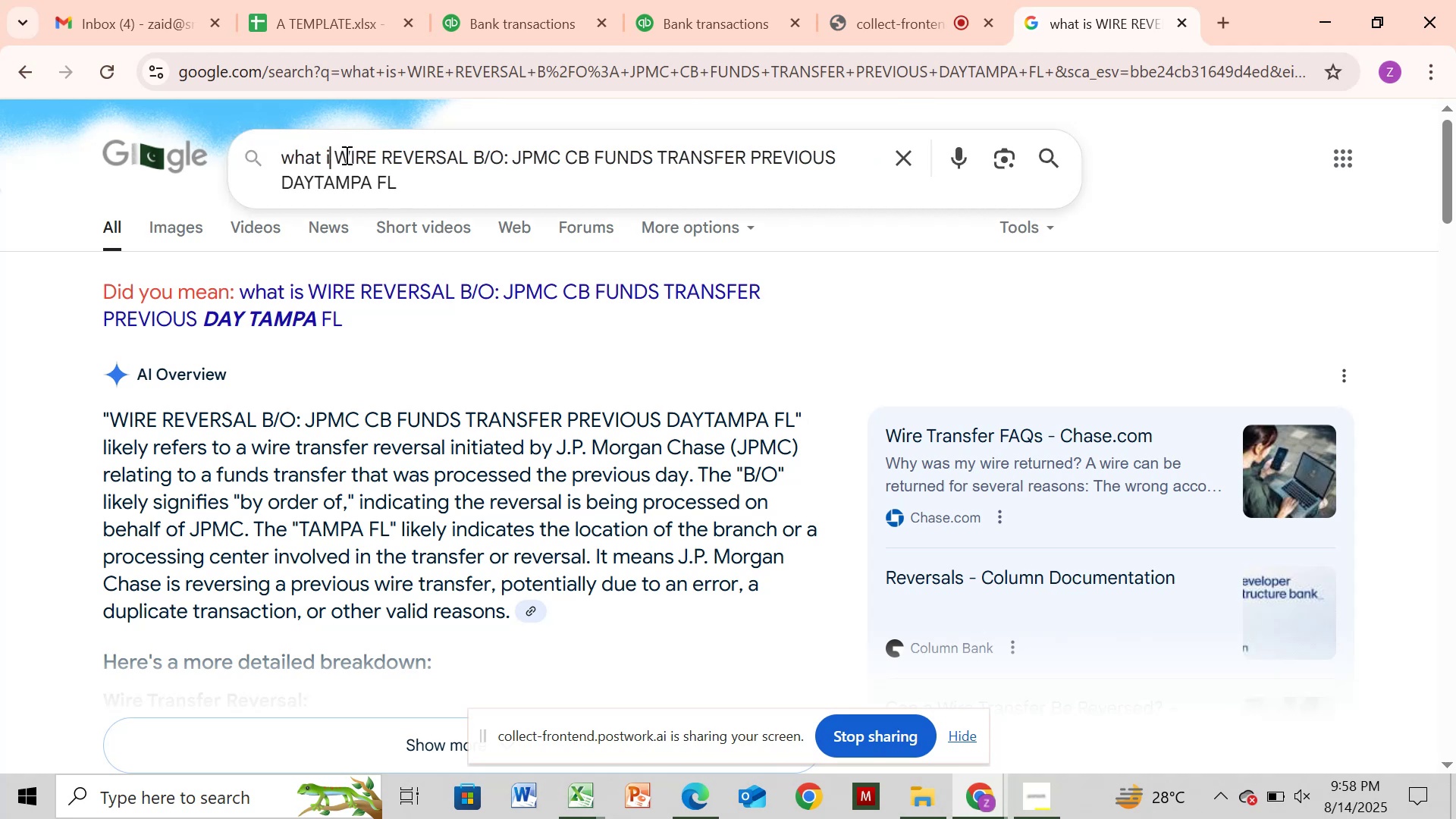 
key(Backspace)
 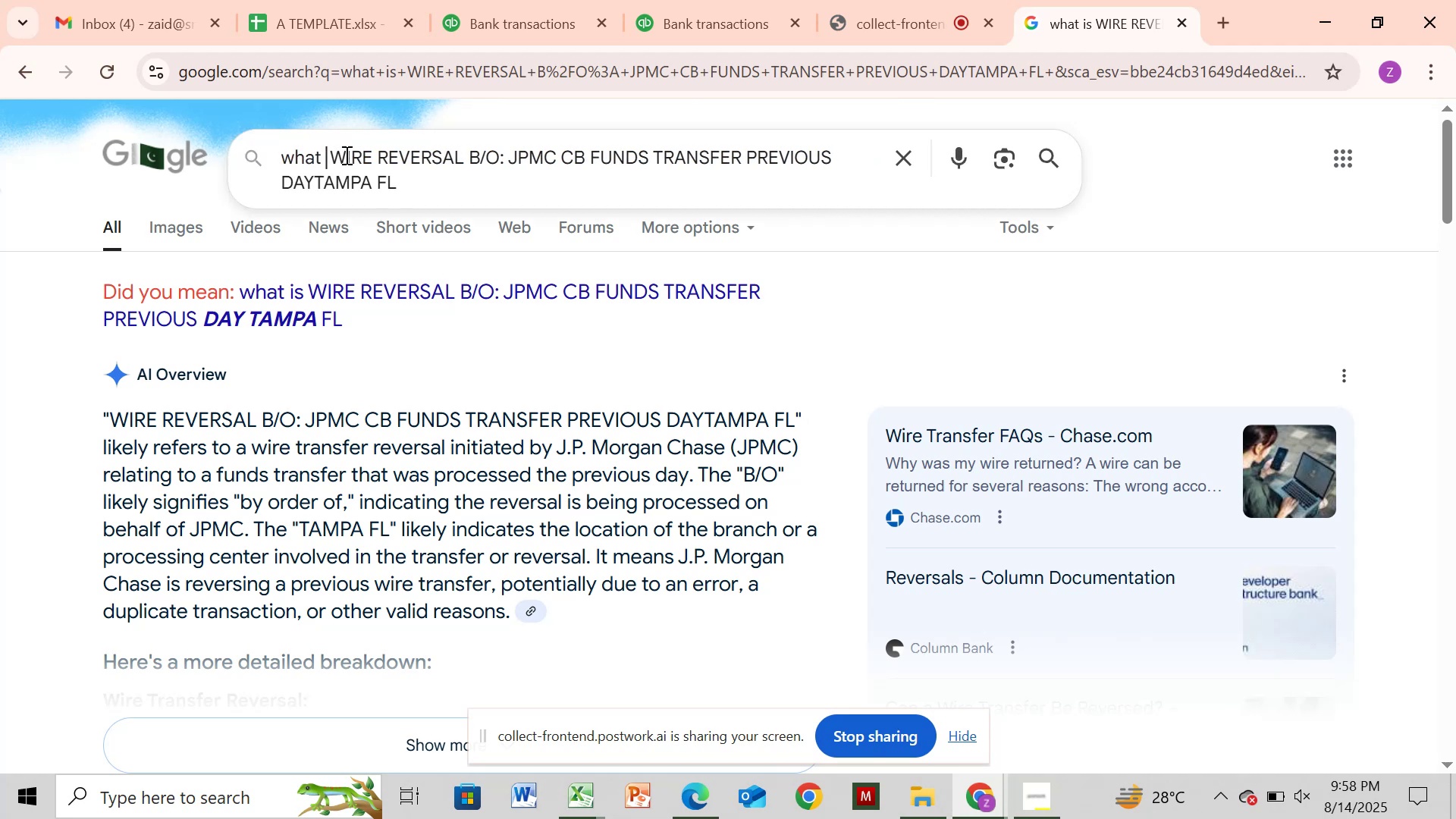 
key(ArrowLeft)
 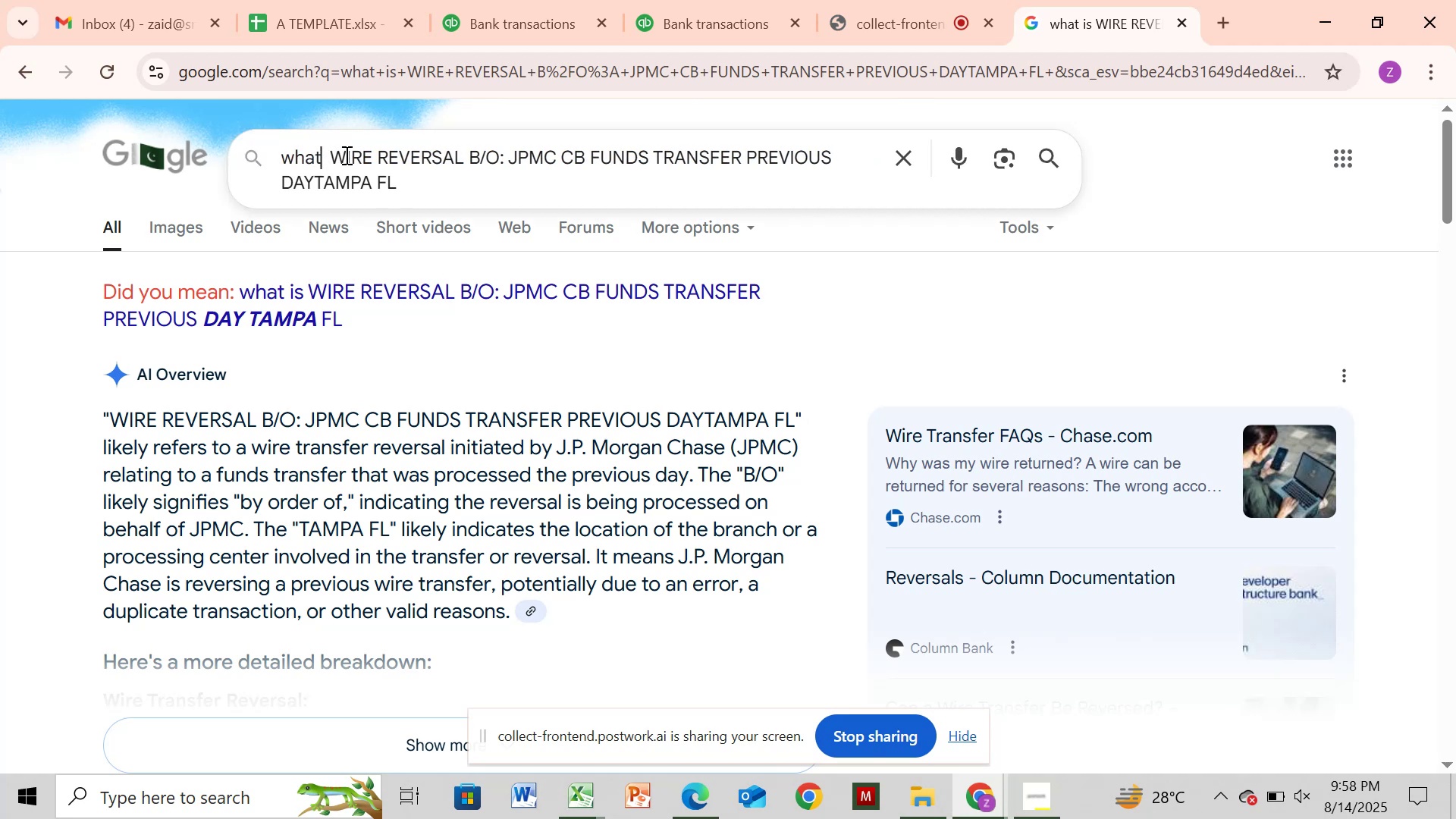 
key(ArrowLeft)
 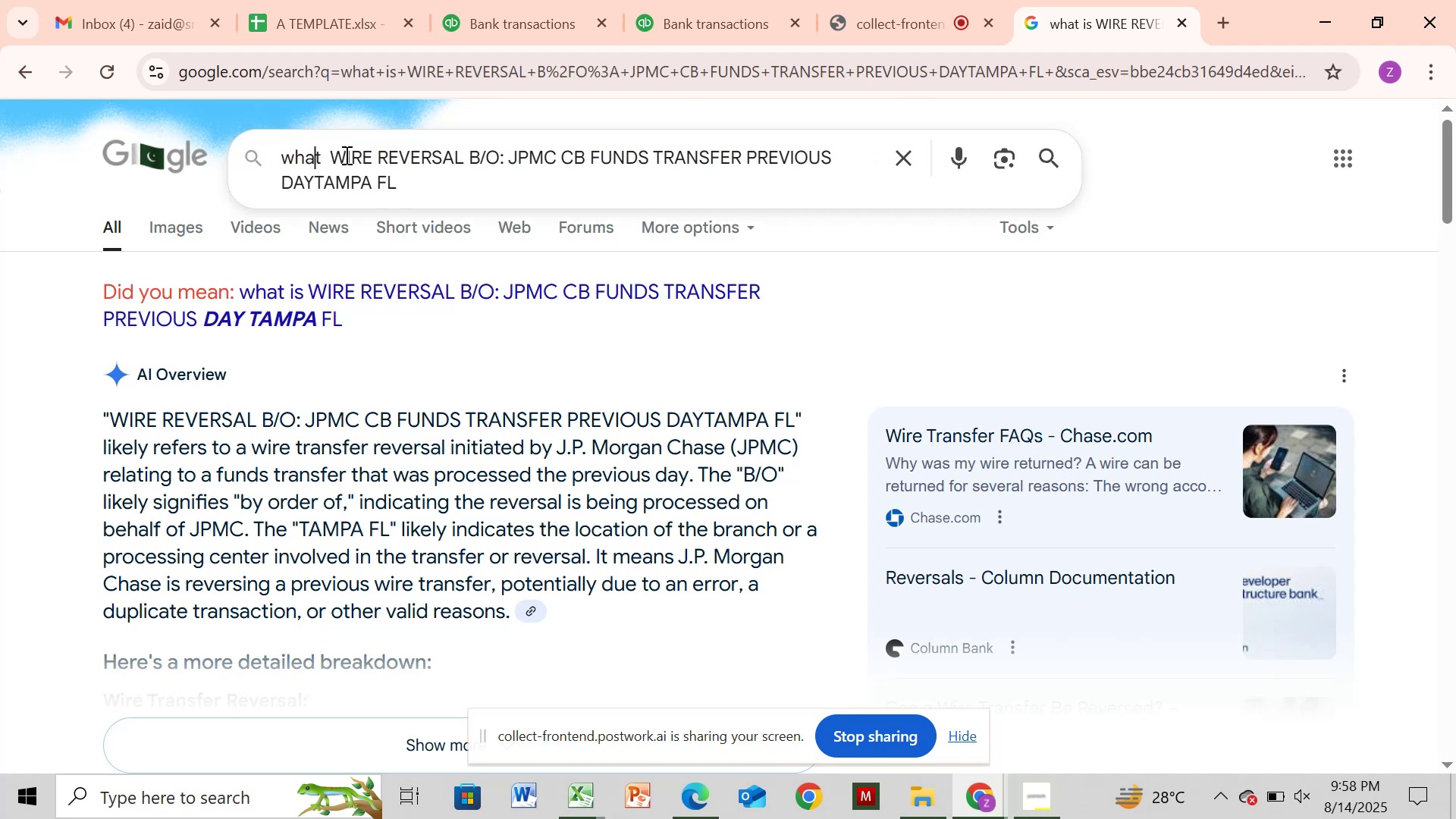 
key(ArrowLeft)
 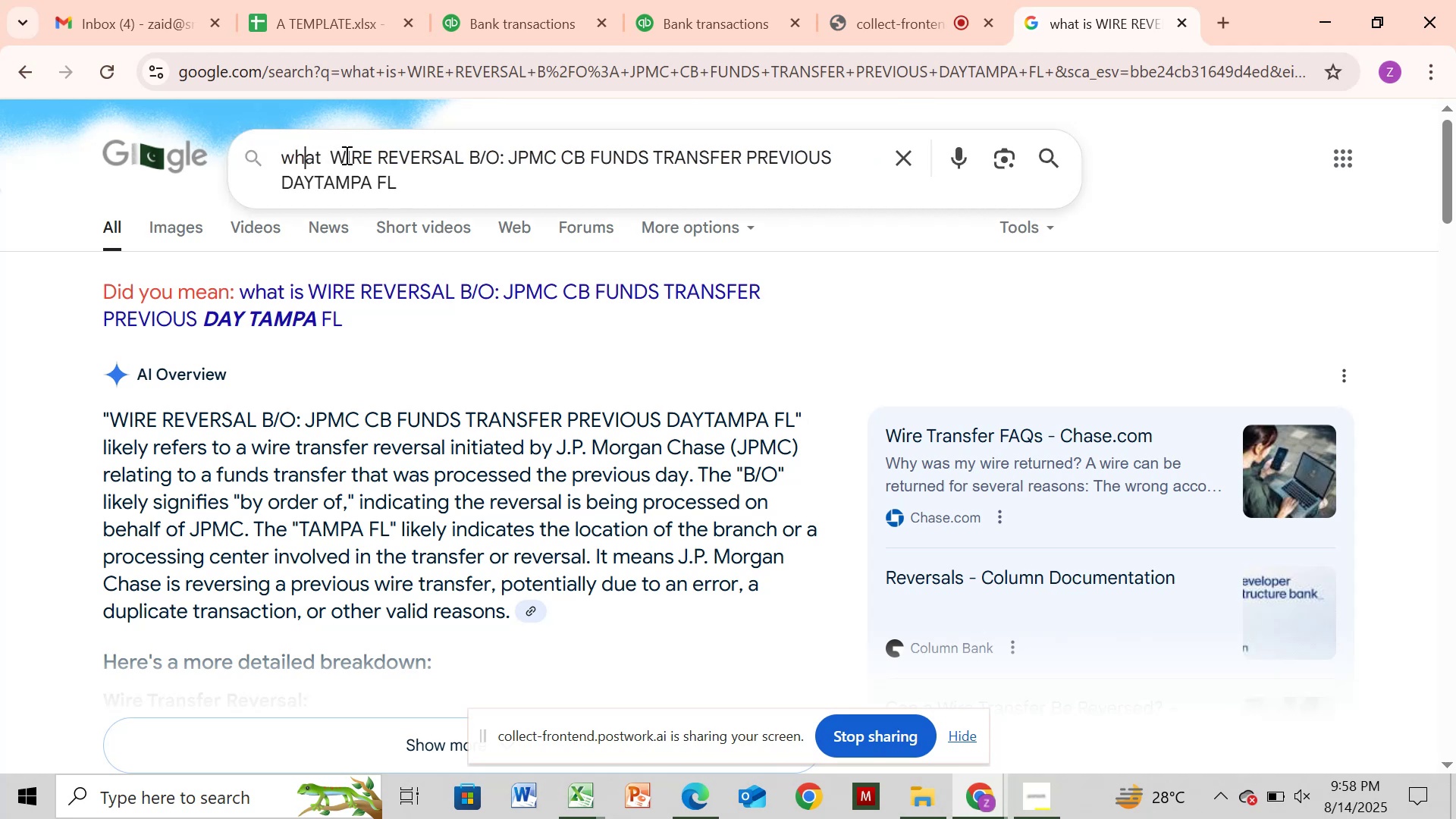 
key(ArrowLeft)
 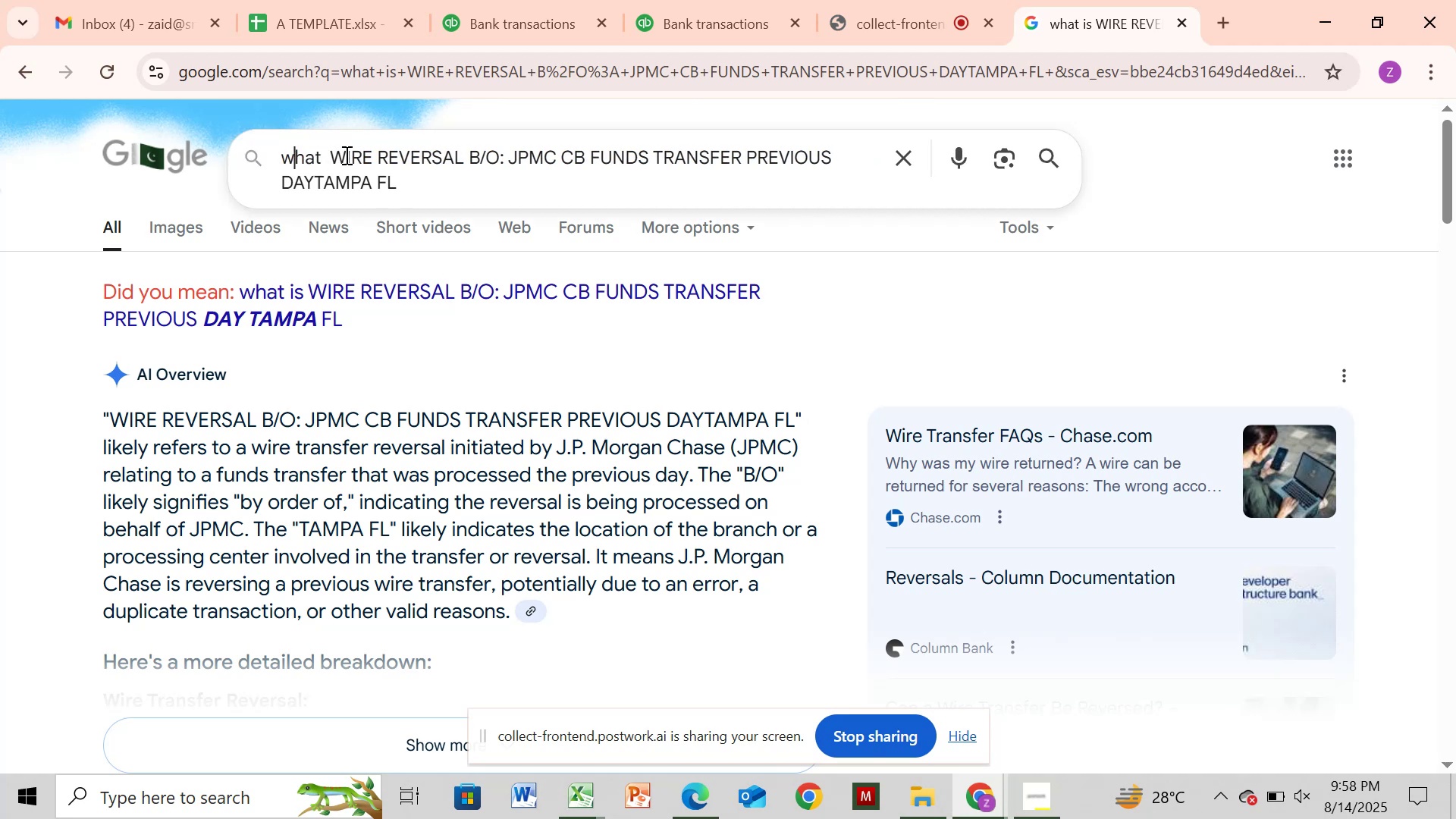 
key(ArrowLeft)
 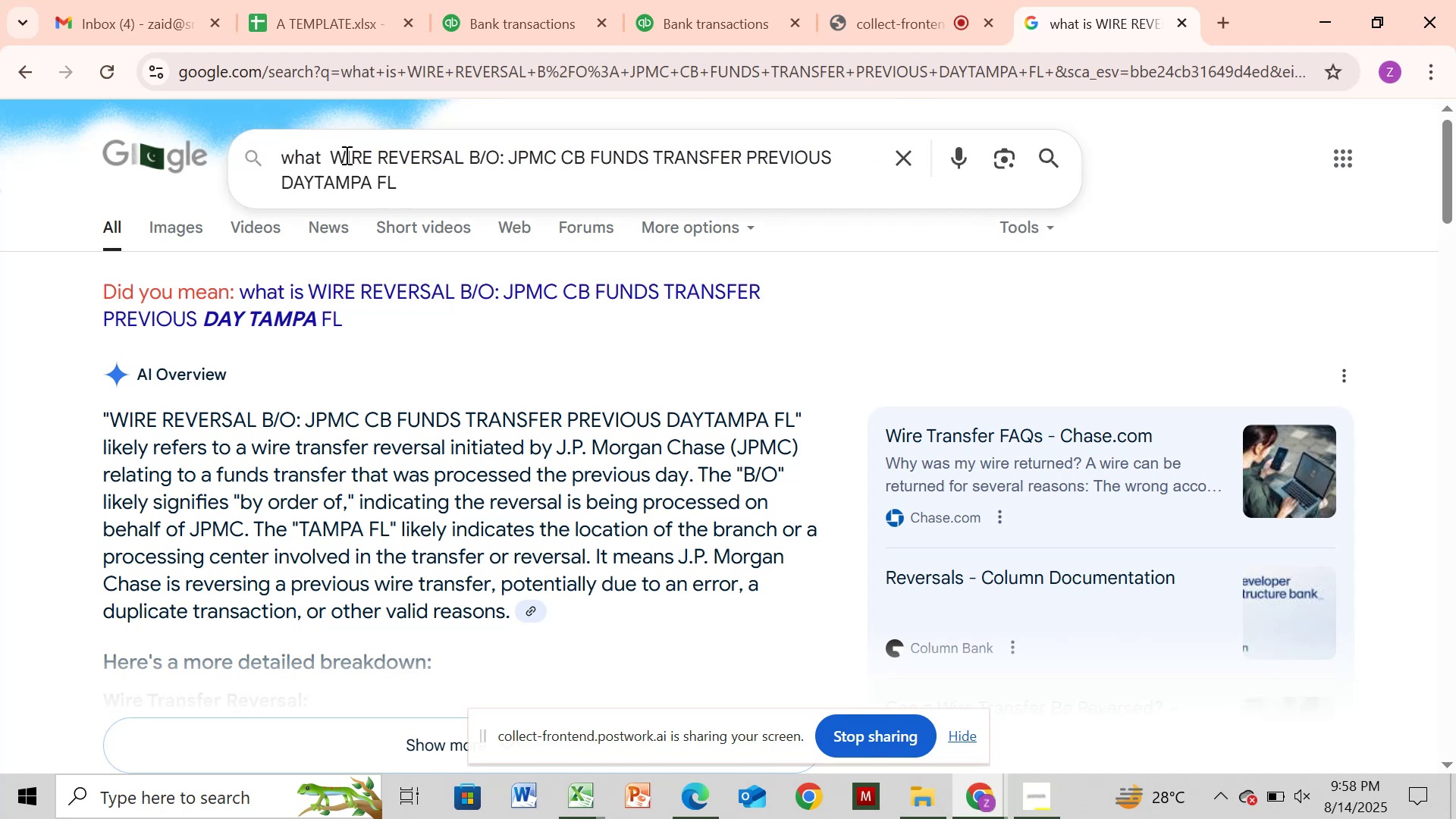 
type(under what acc will this r)
key(Backspace)
type(transaction fa;)
key(Backspace)
type(ll in qb )
 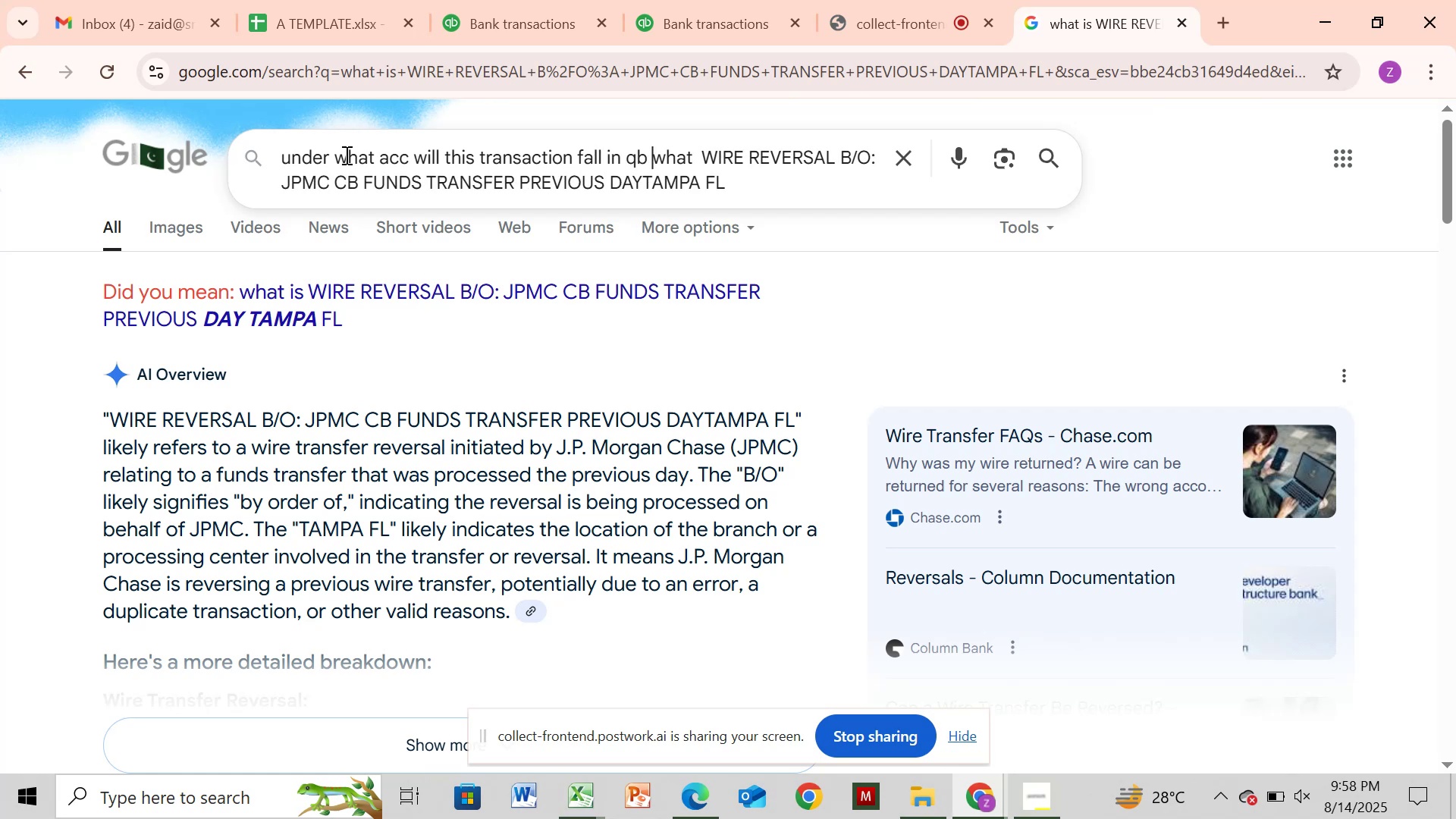 
key(ArrowRight)
 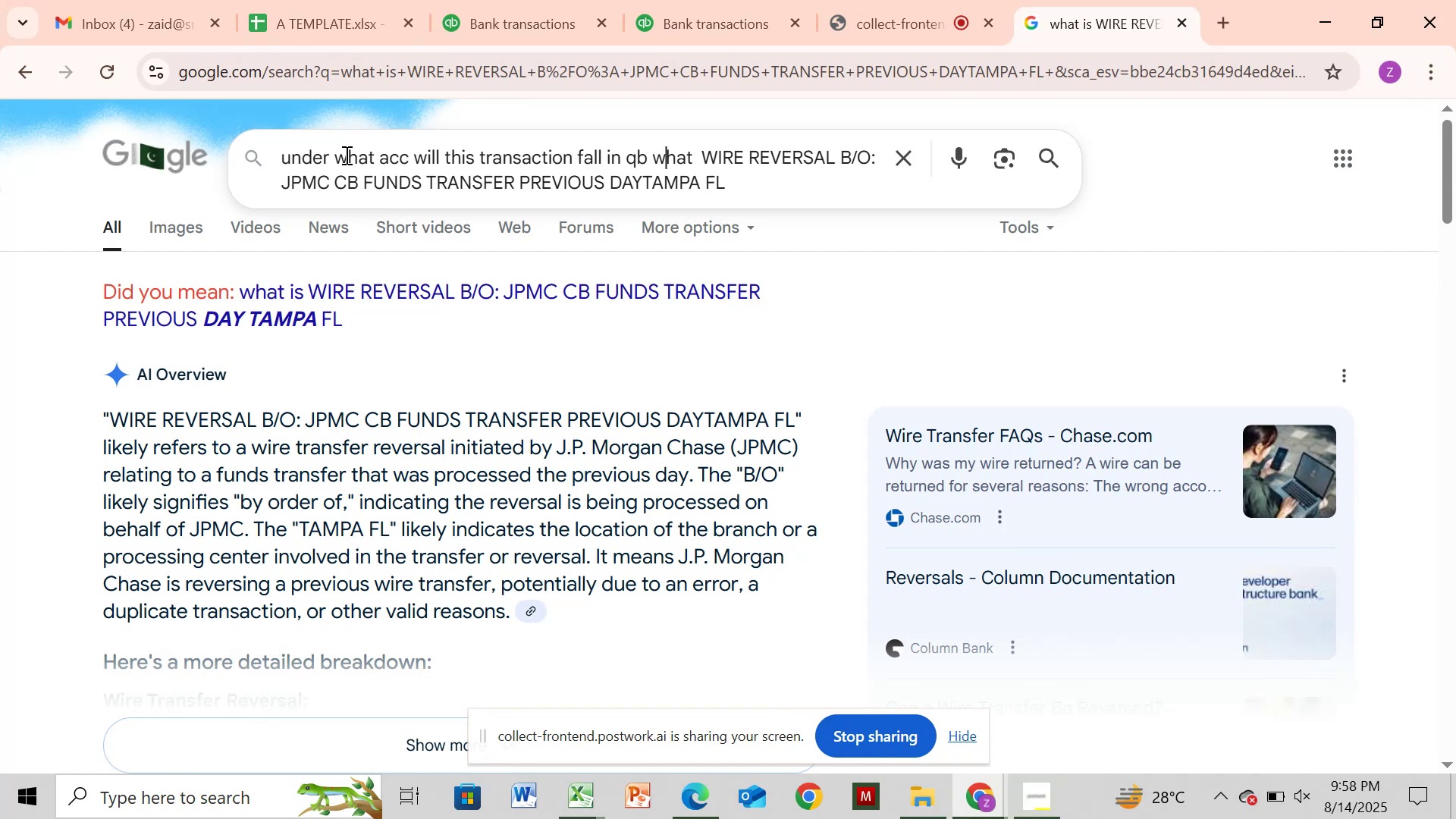 
key(ArrowRight)
 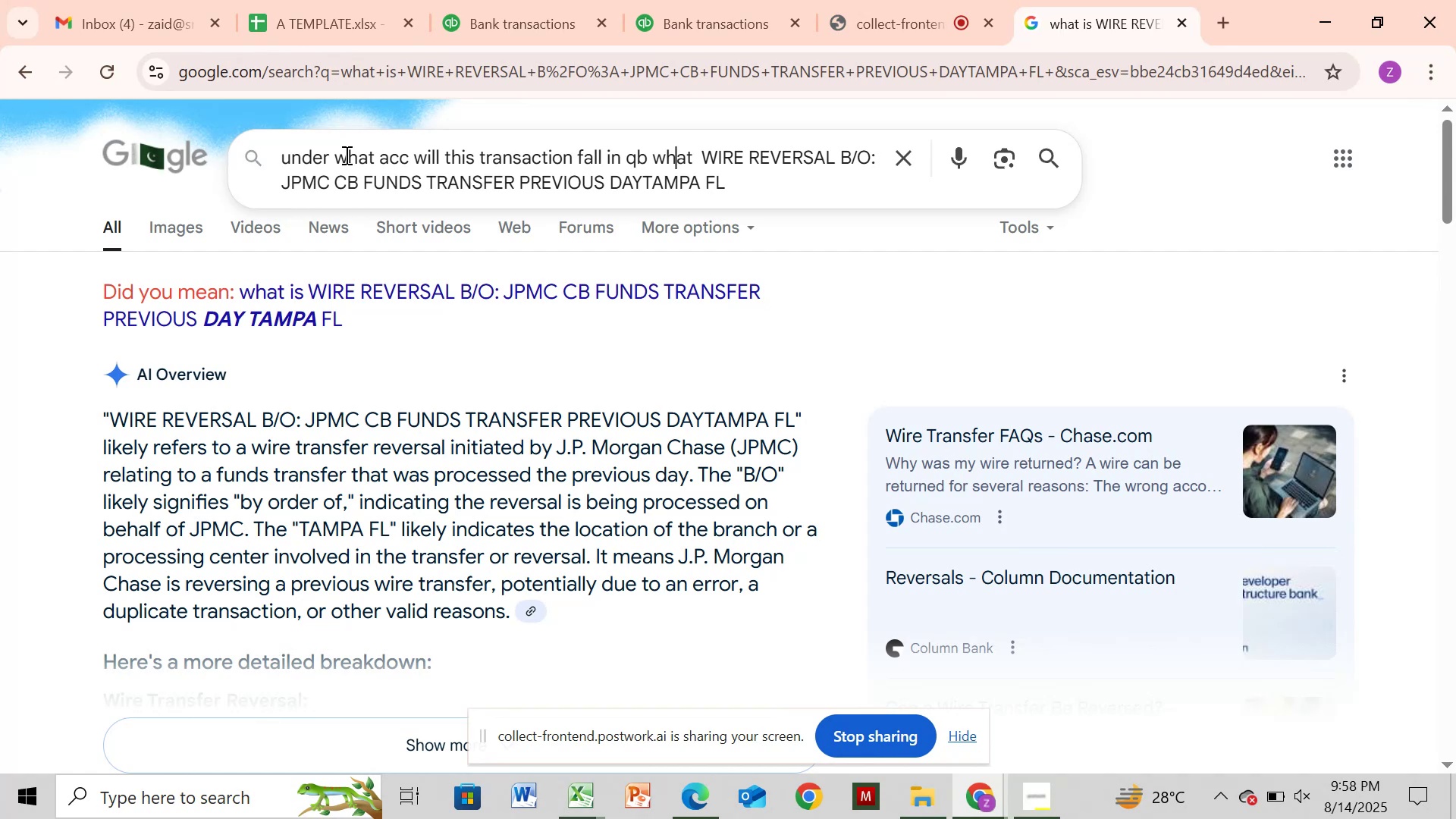 
key(ArrowRight)
 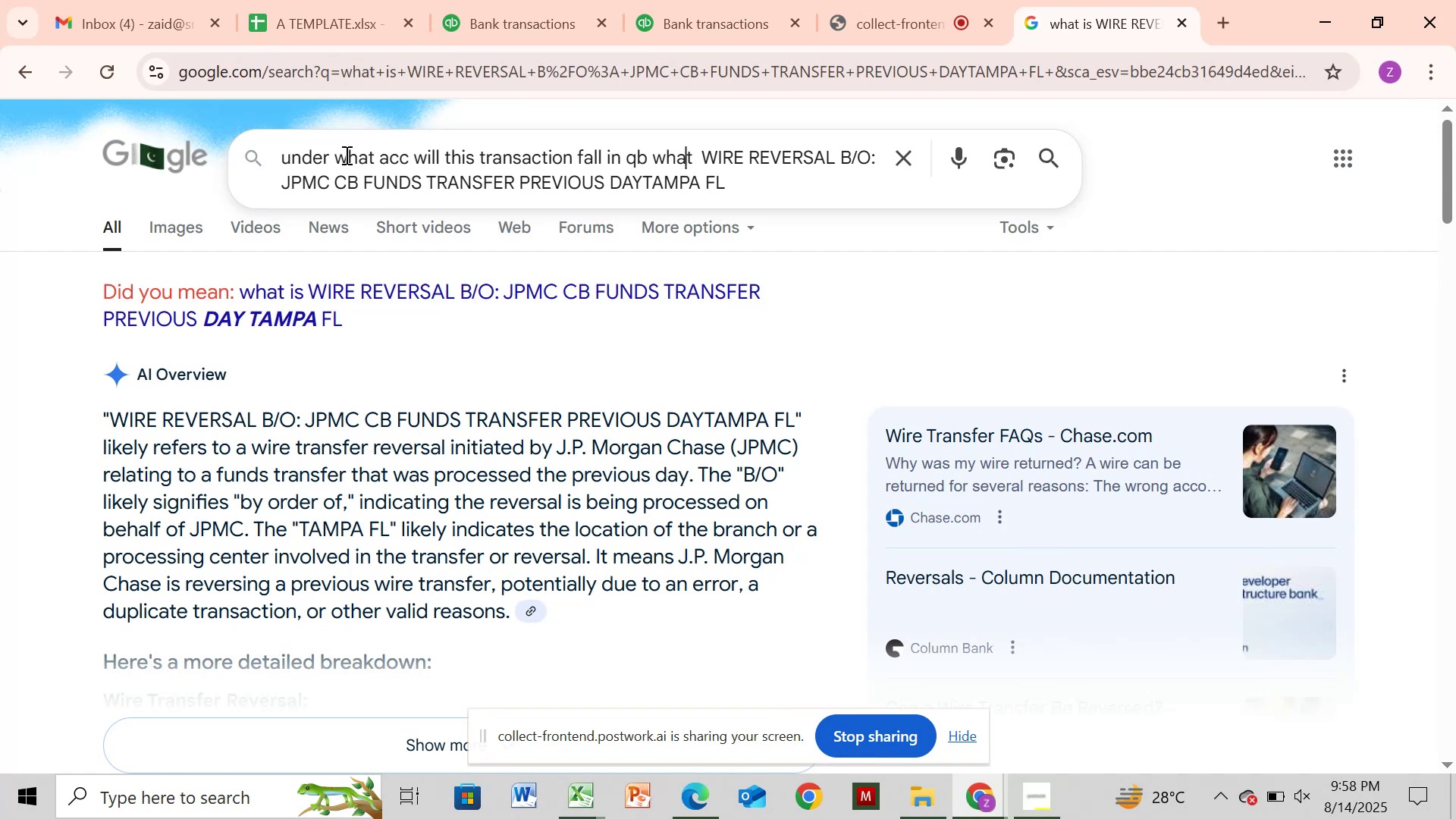 
key(ArrowRight)
 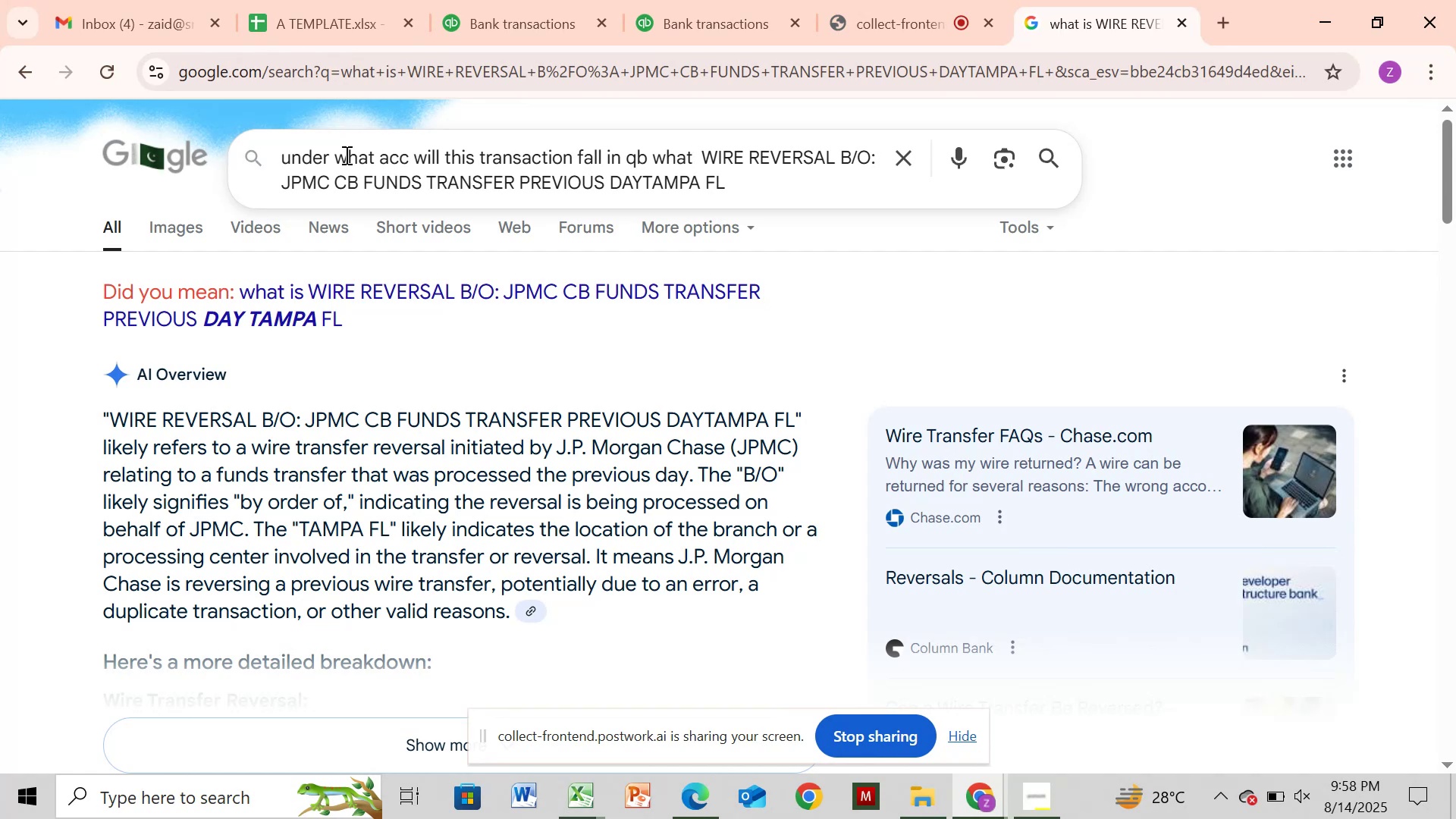 
key(Backspace)
 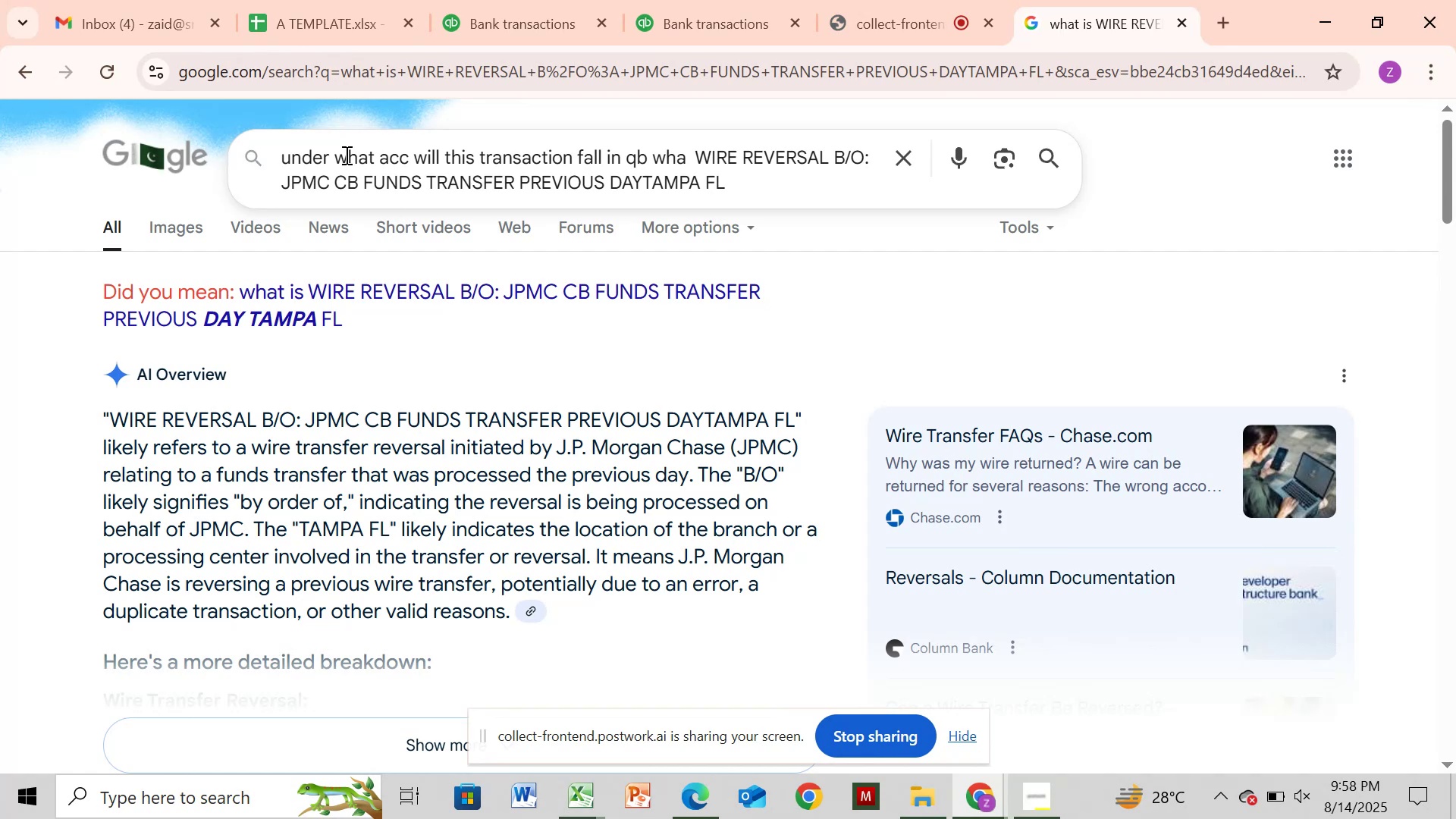 
key(Backspace)
 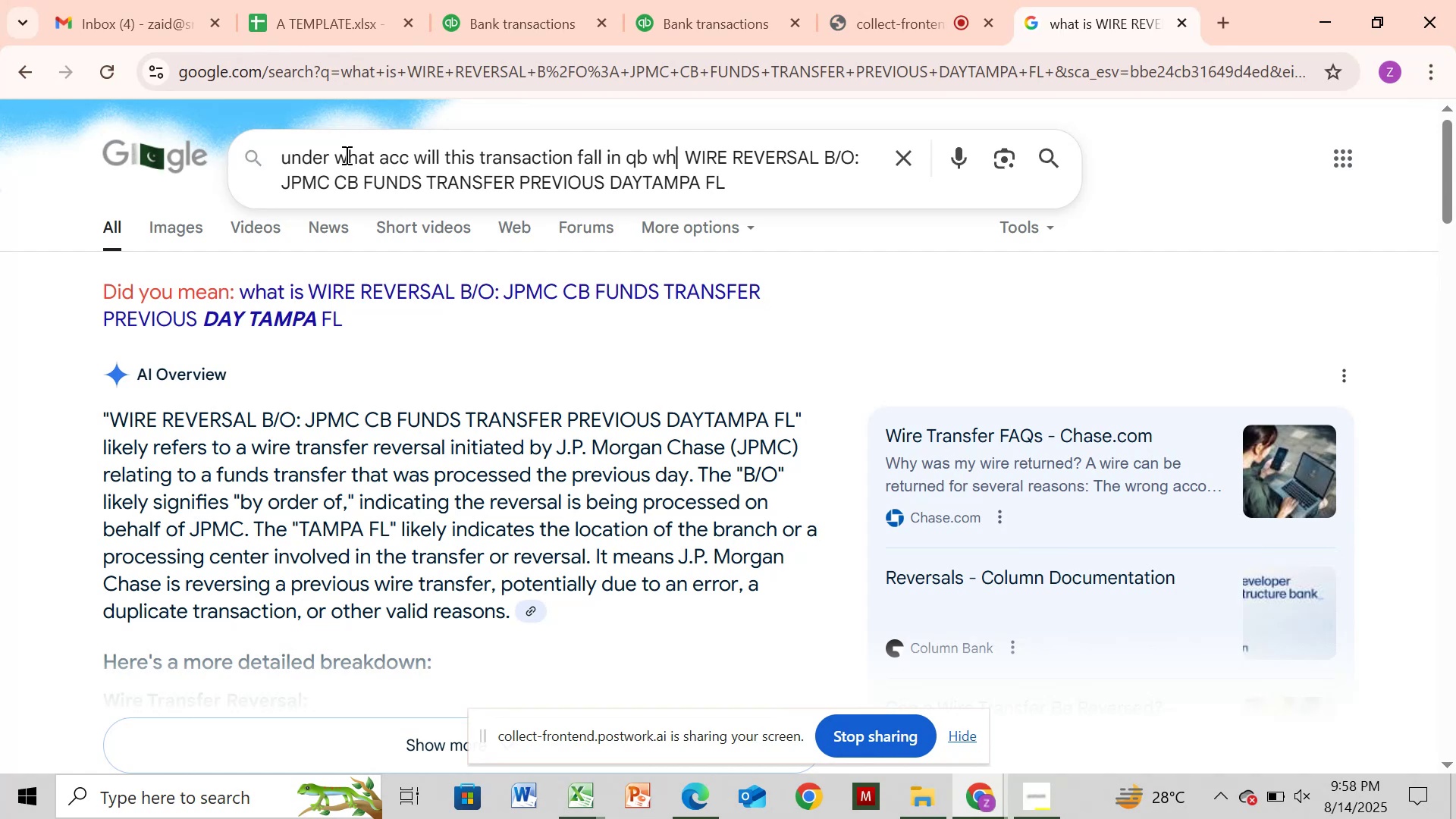 
key(Backspace)
 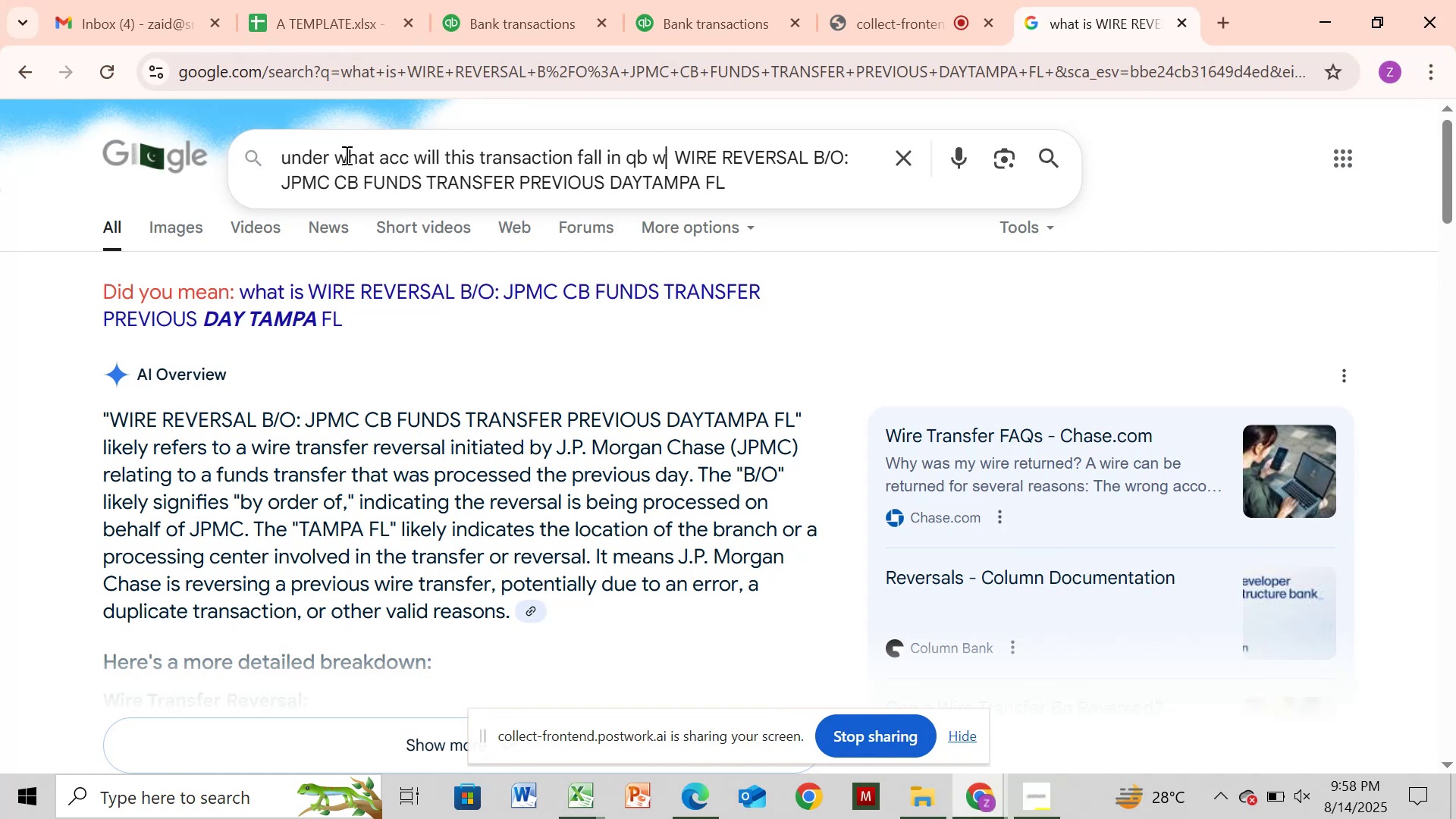 
key(Backspace)
 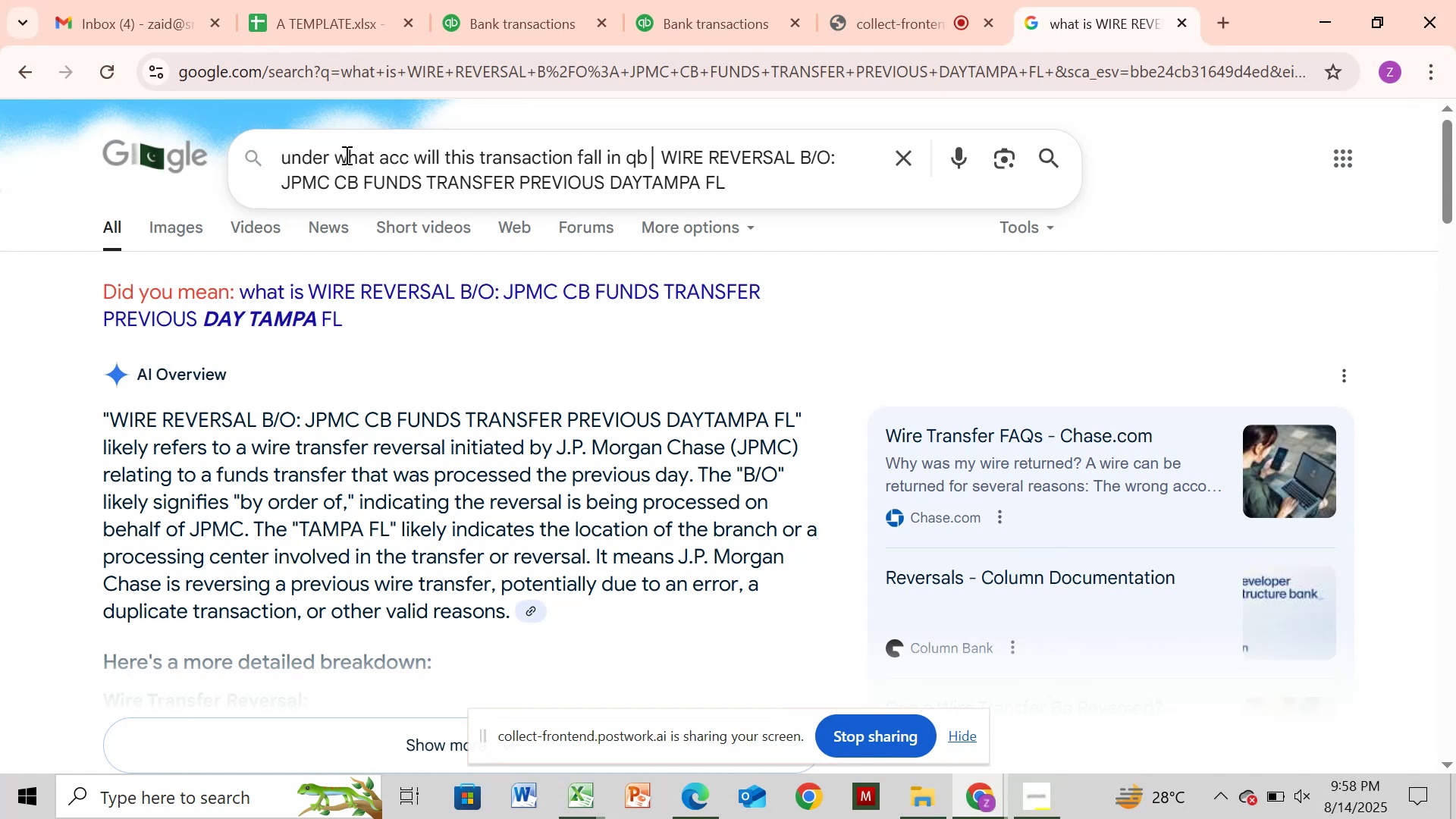 
key(Backspace)
 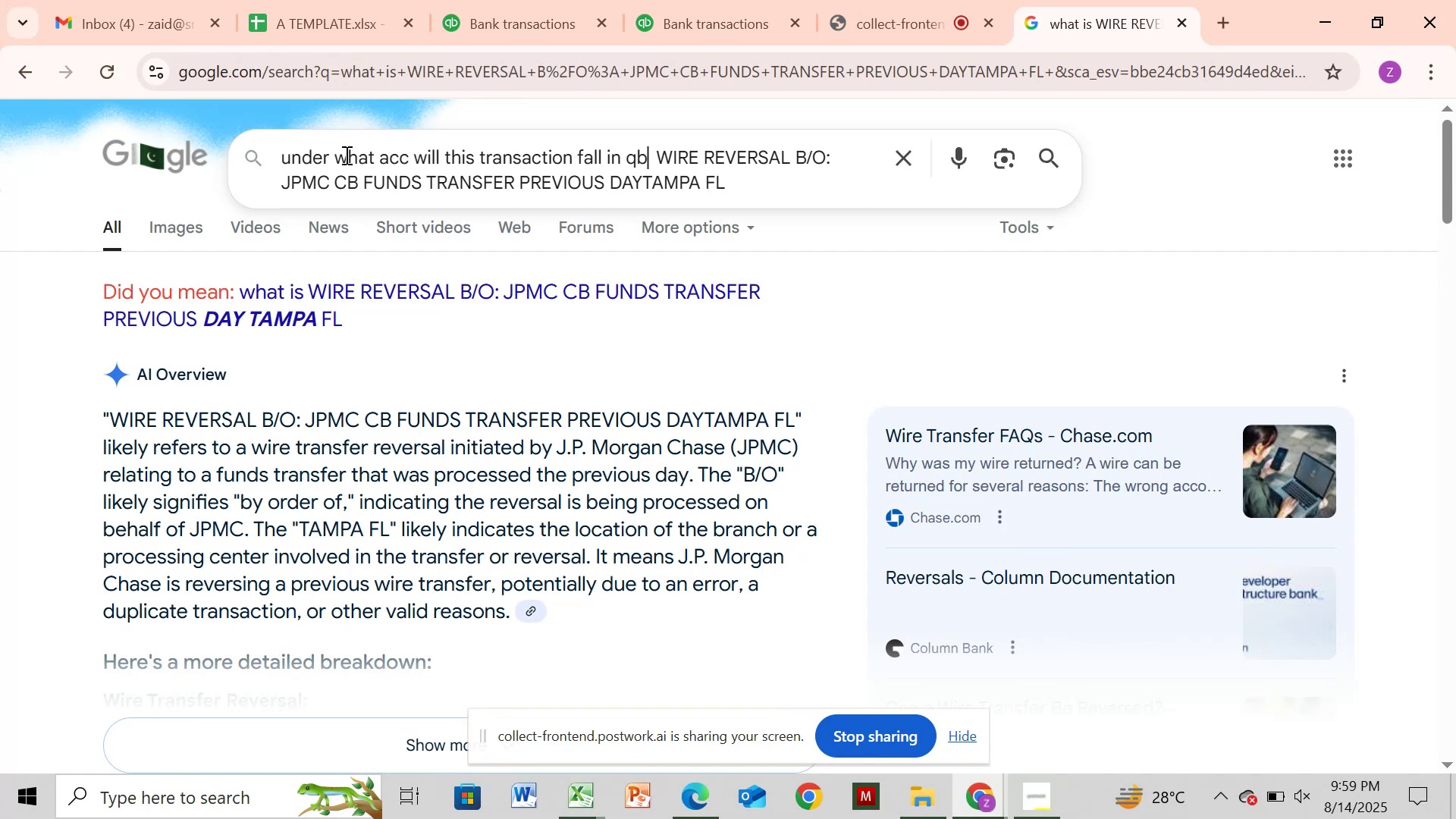 
key(Enter)
 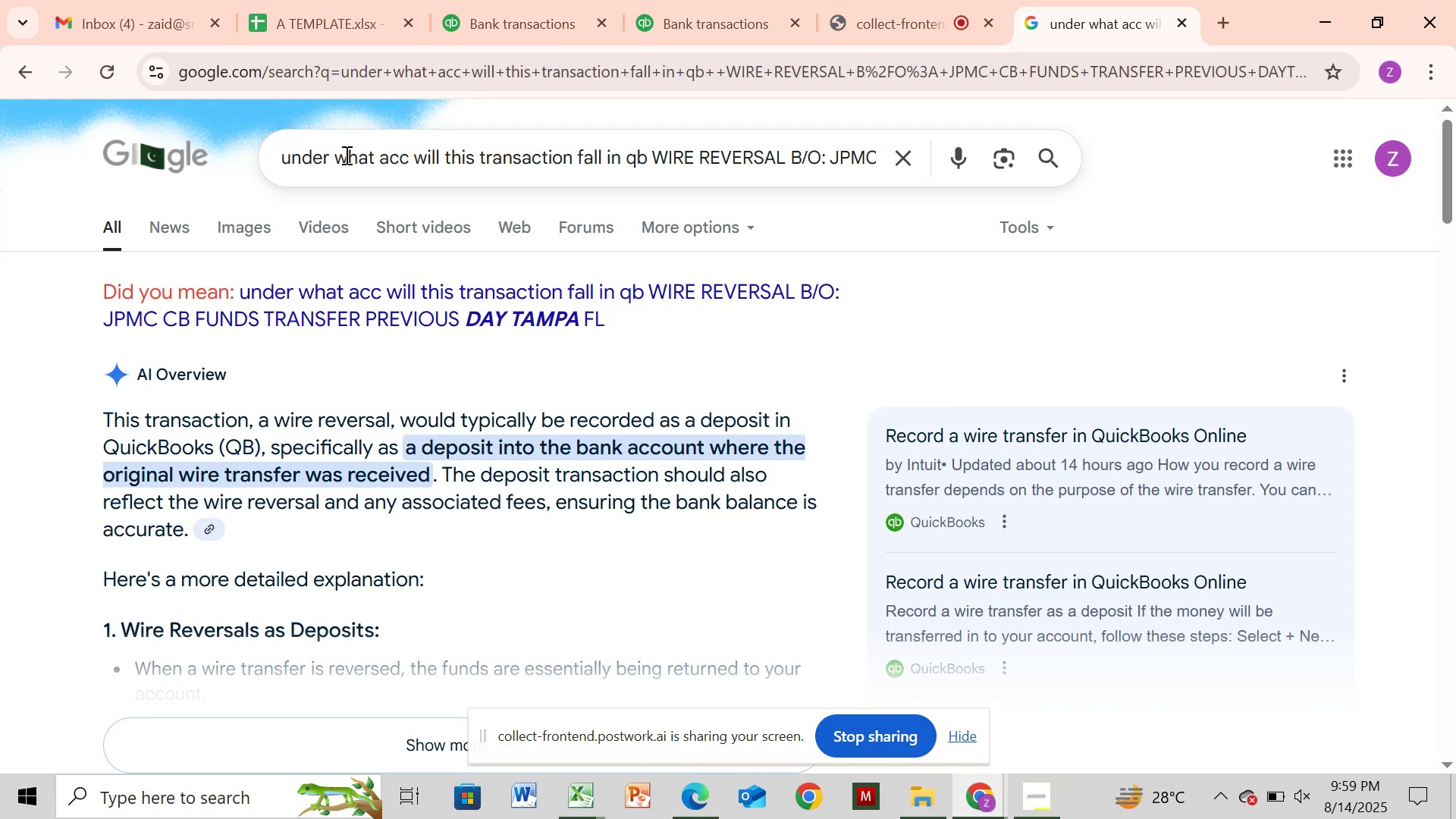 
wait(29.31)
 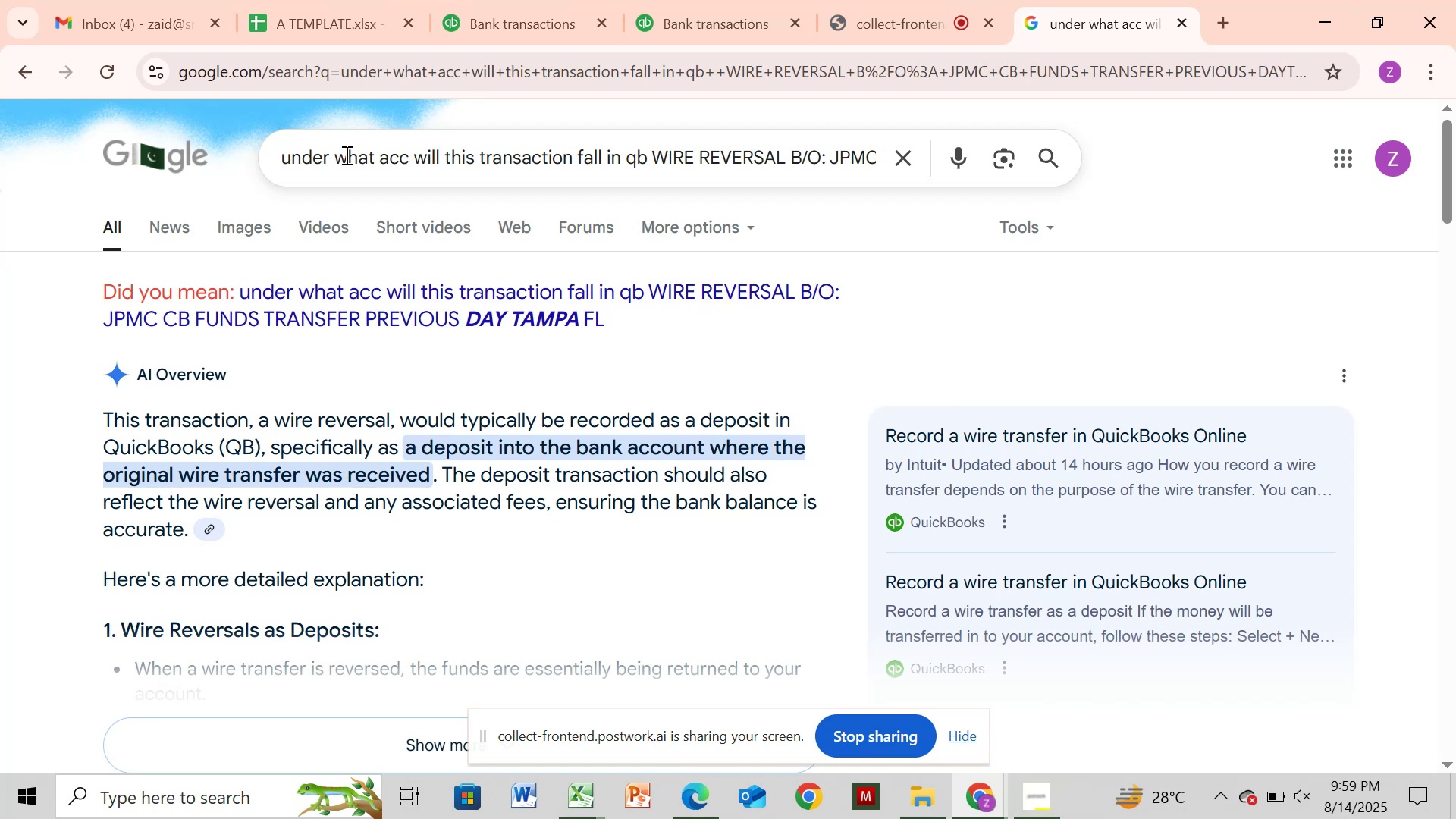 
left_click_drag(start_coordinate=[1450, 141], to_coordinate=[1455, 203])
 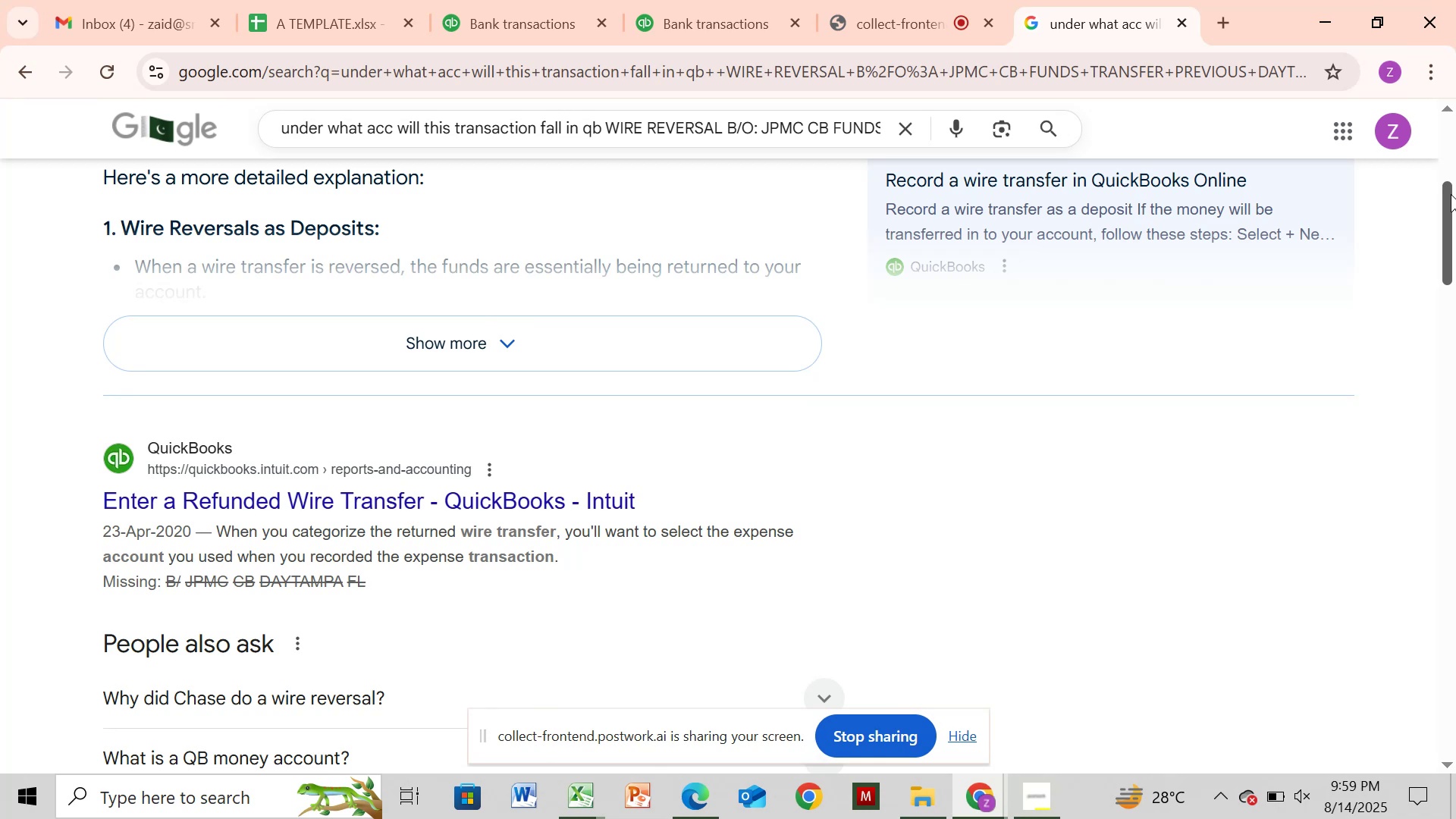 
wait(7.79)
 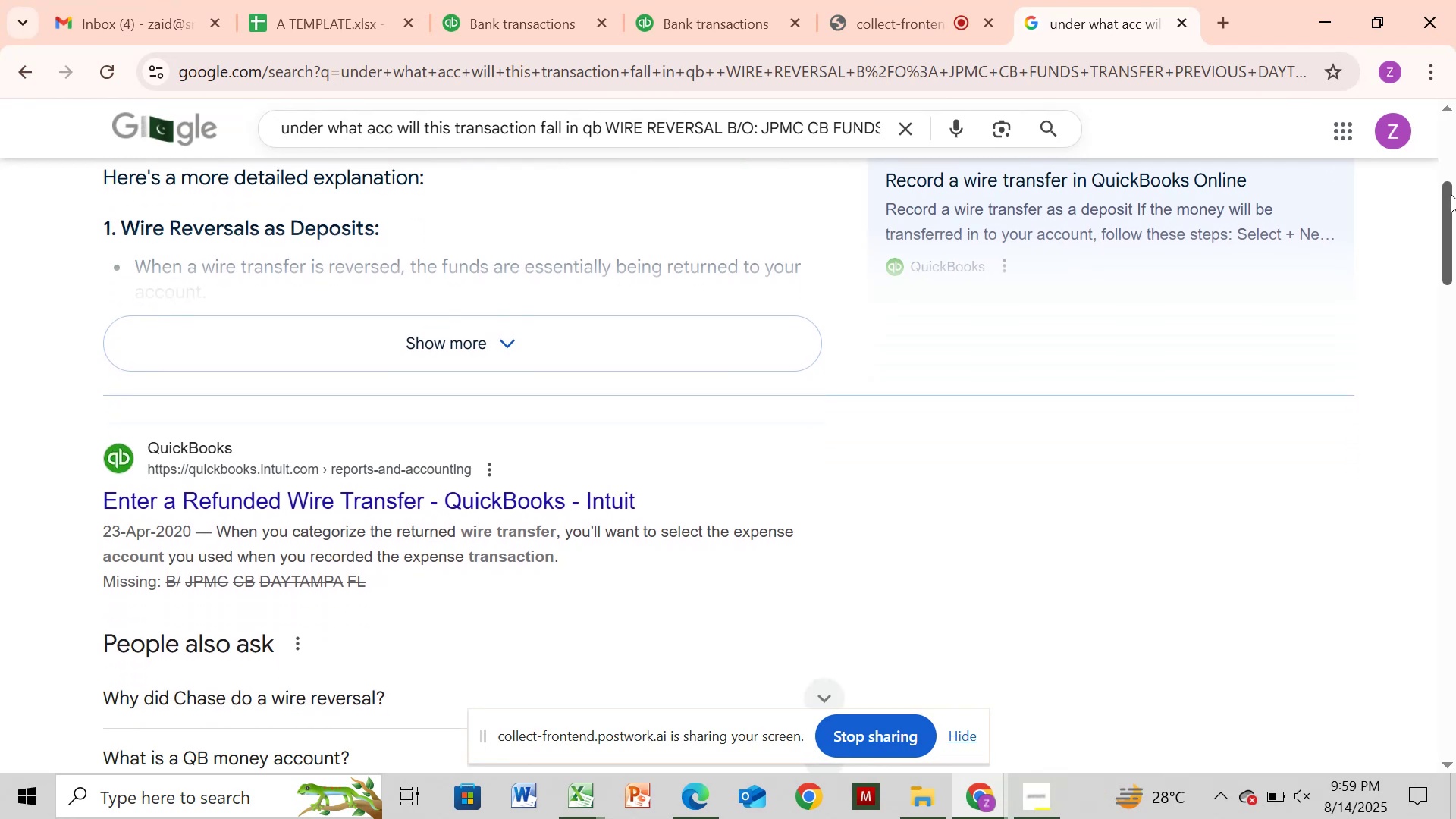 
left_click([510, 30])
 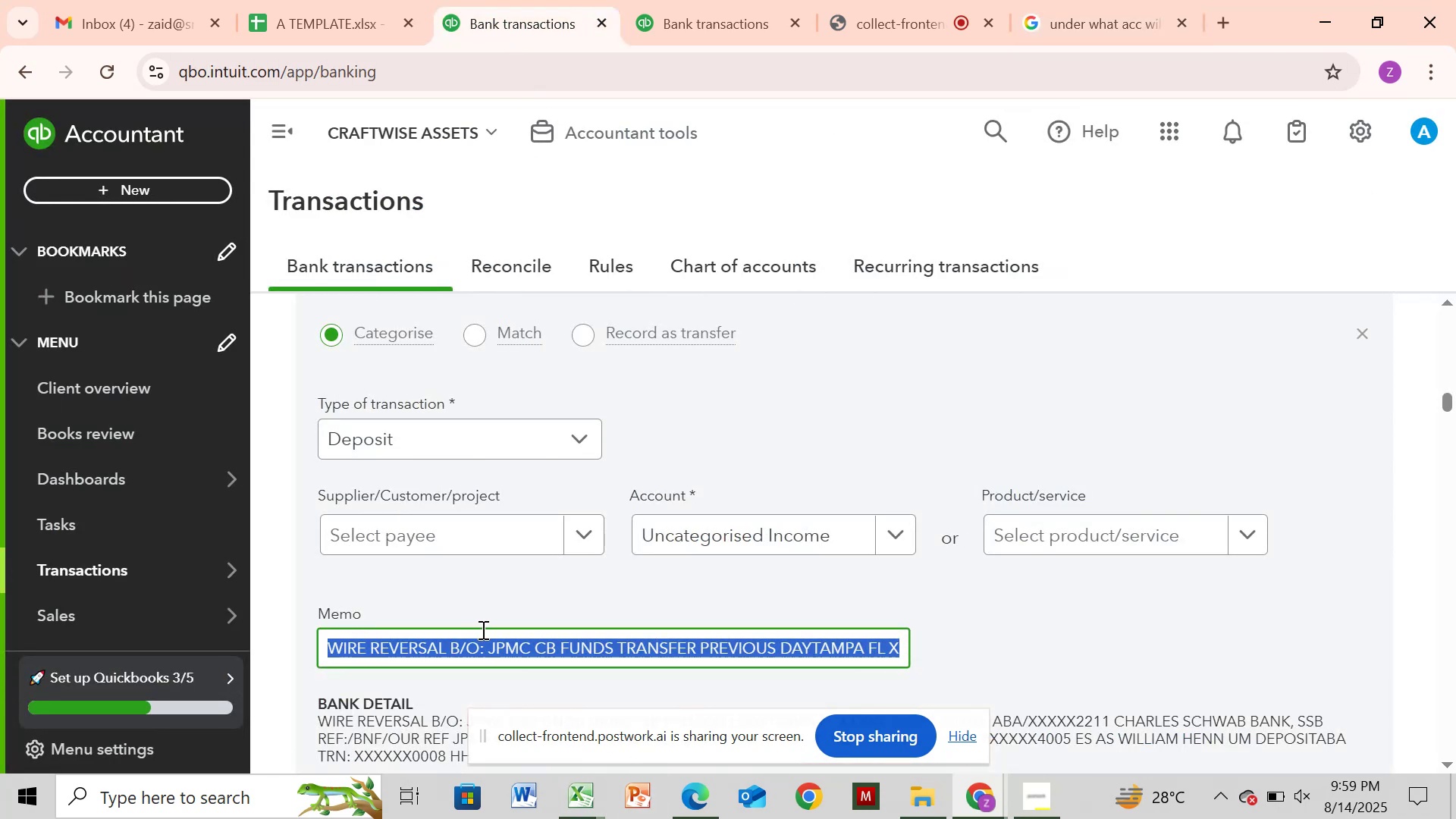 
left_click([605, 623])
 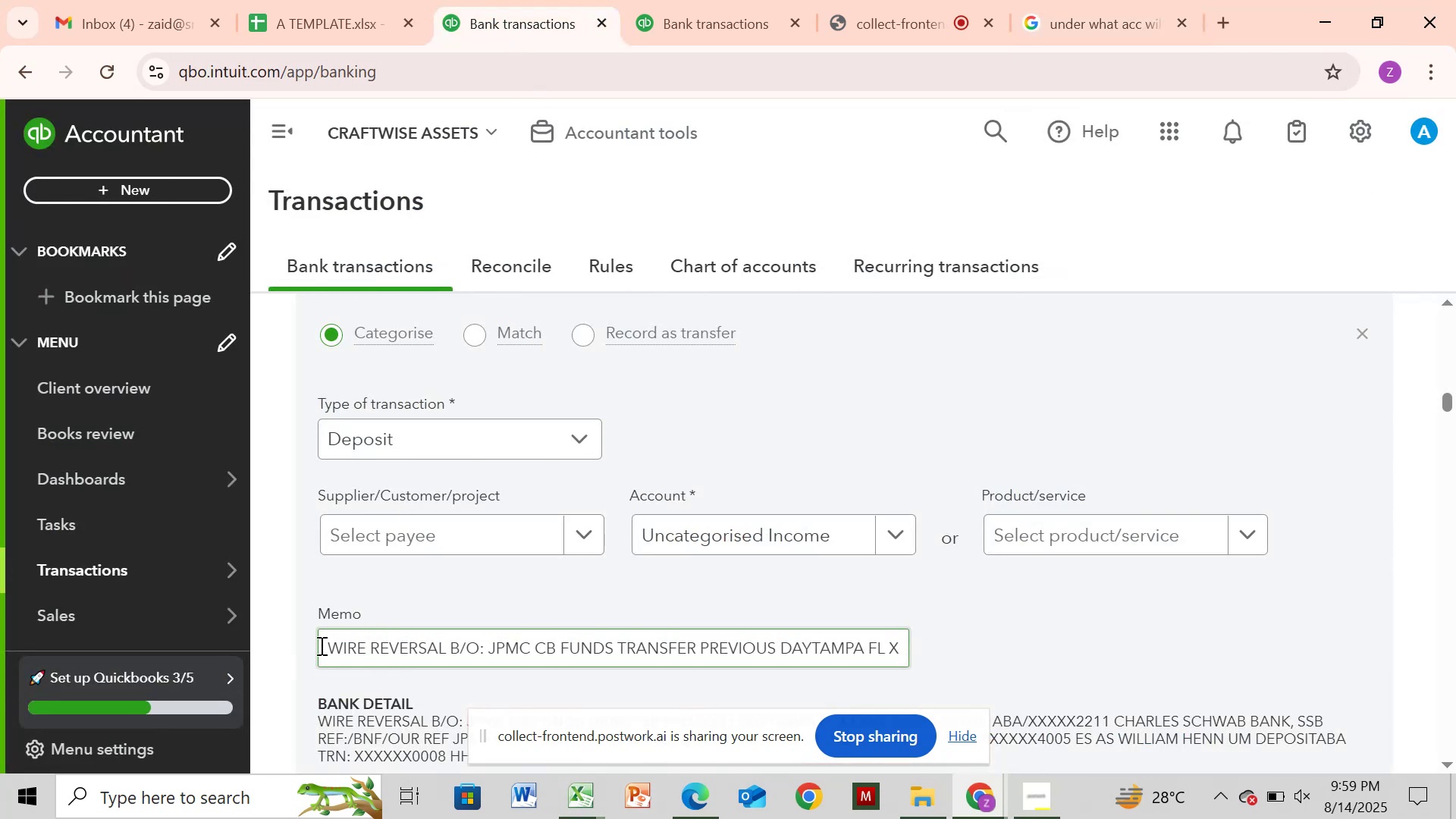 
left_click_drag(start_coordinate=[324, 645], to_coordinate=[451, 648])
 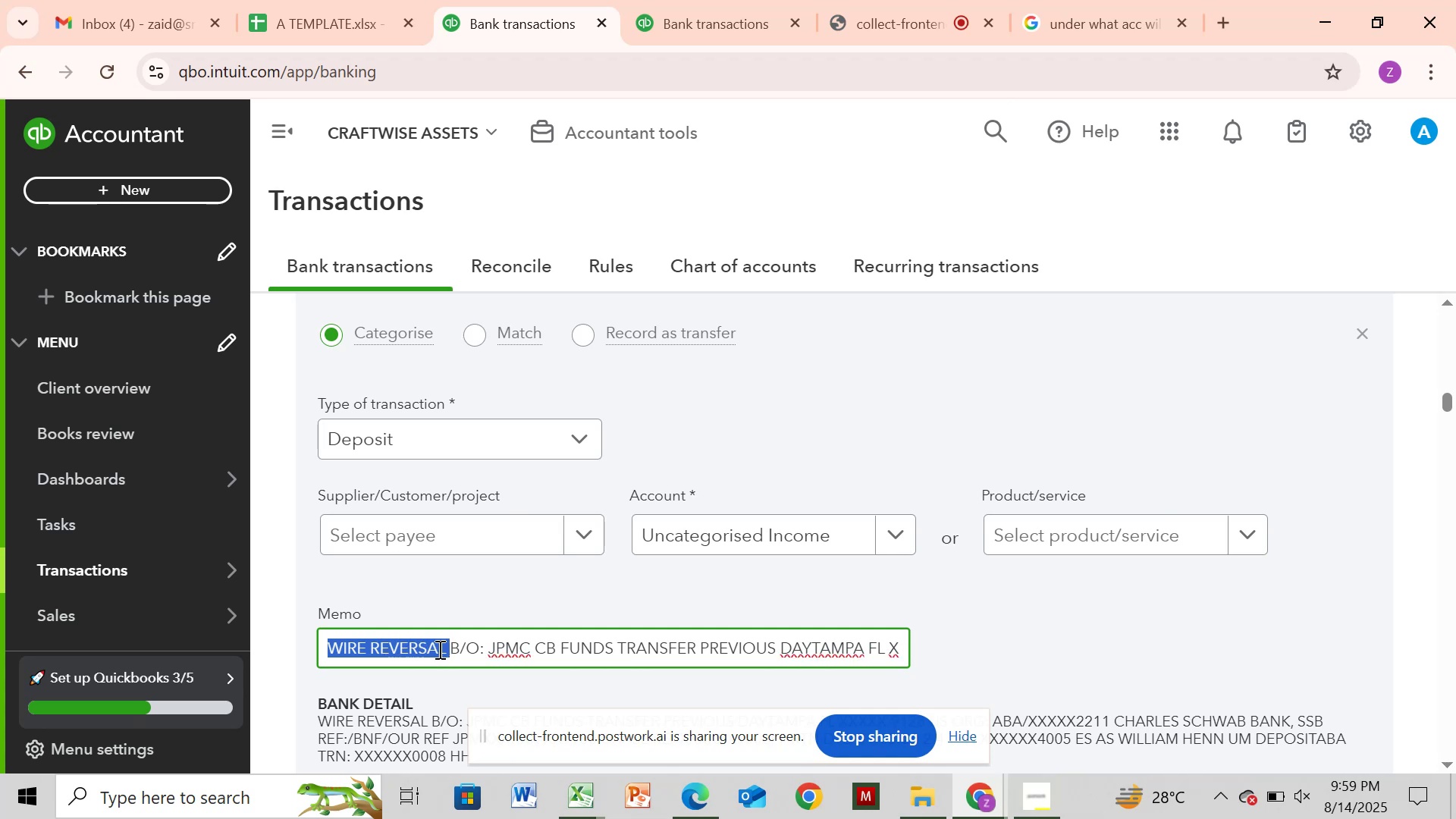 
key(Control+C)
 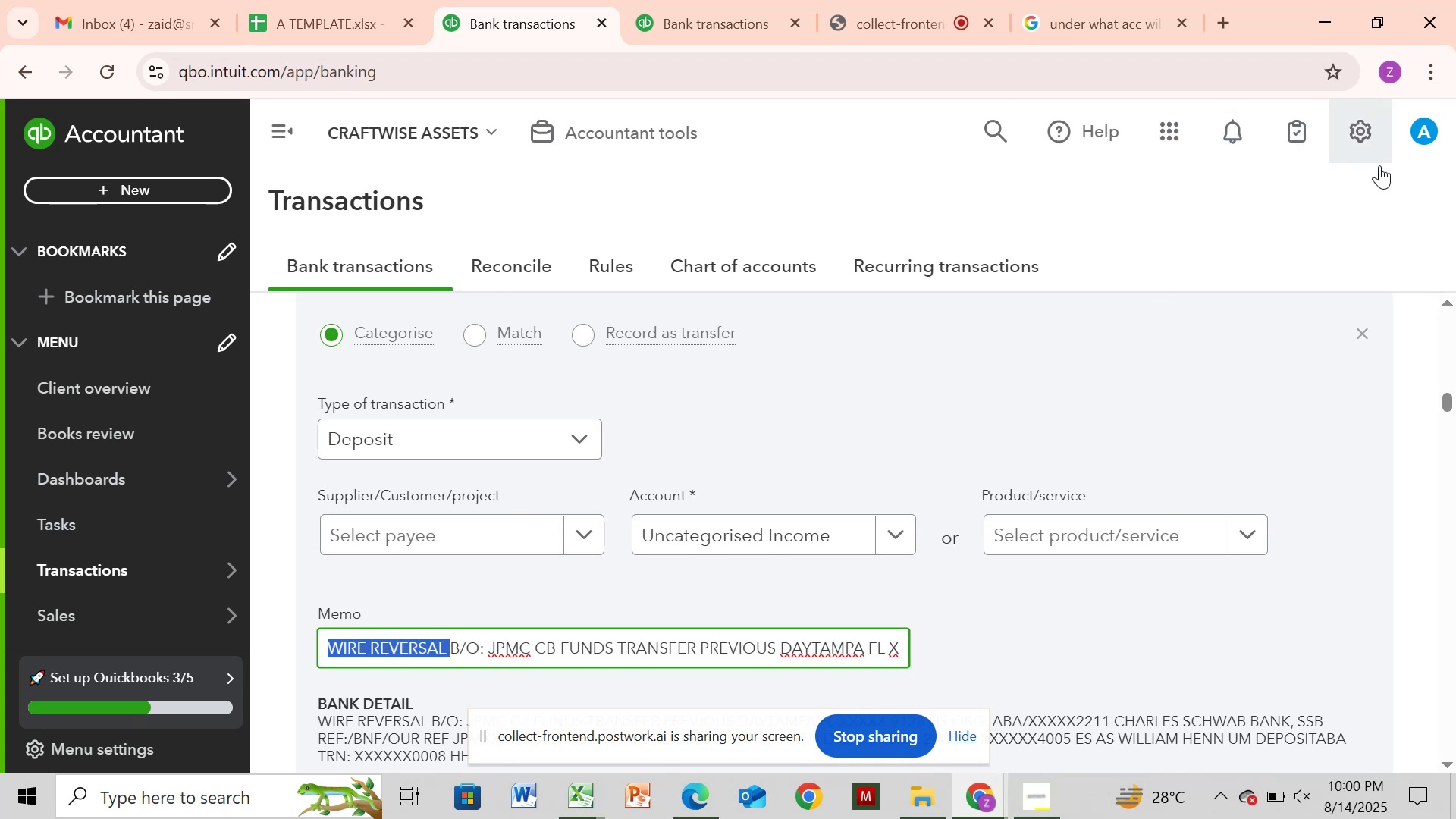 
mouse_move([1337, 326])
 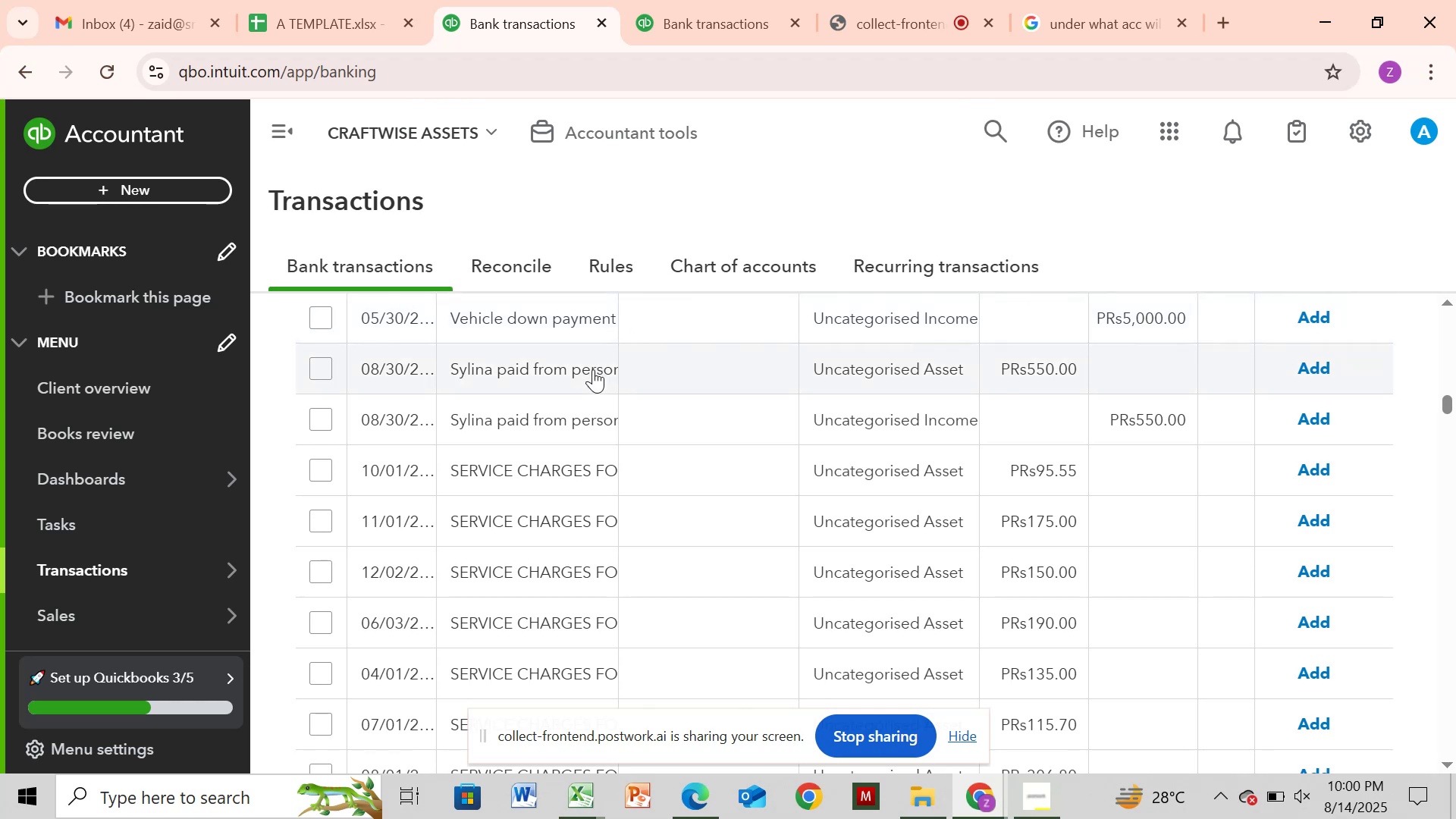 
scroll: coordinate [593, 369], scroll_direction: none, amount: 0.0
 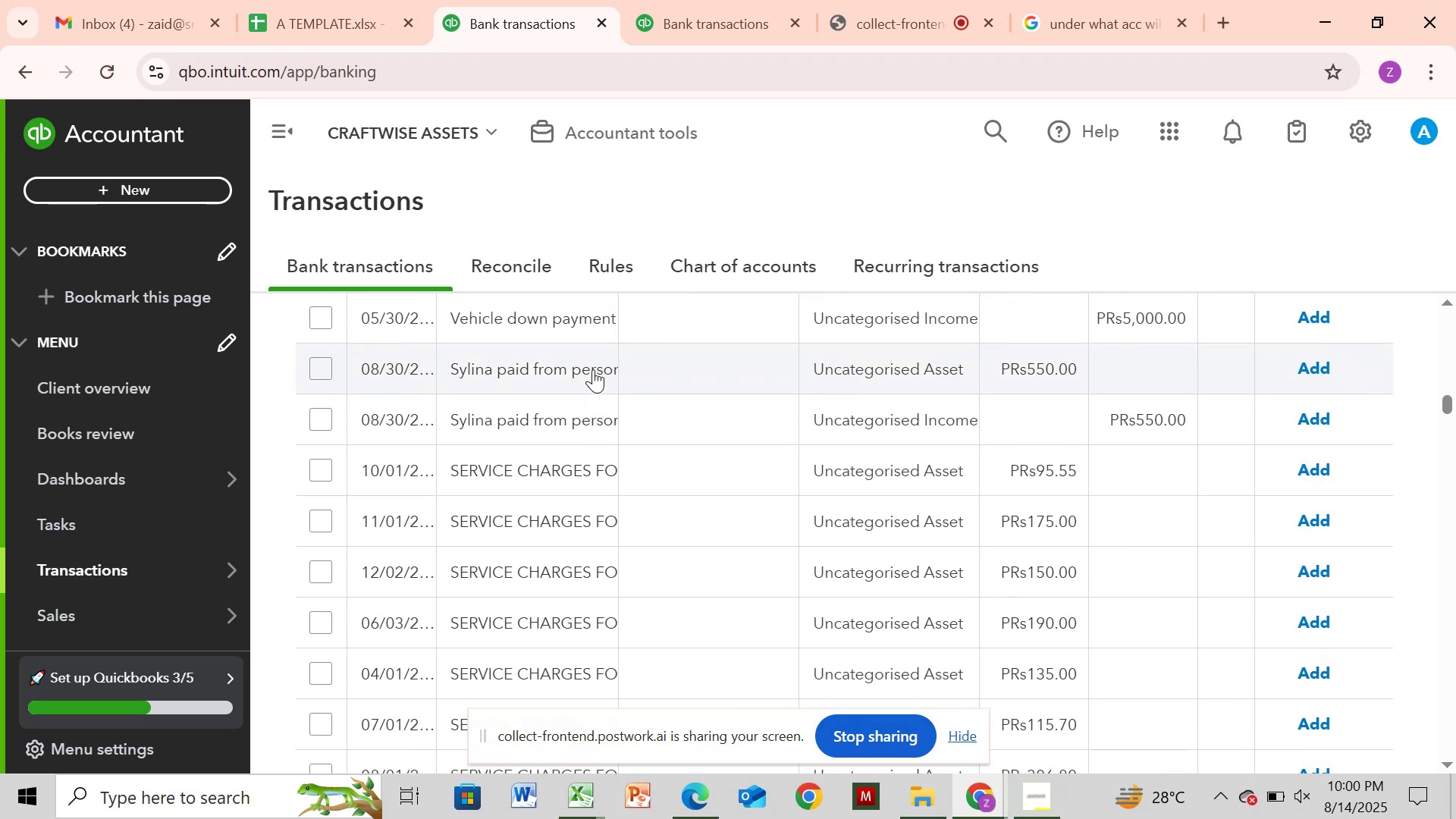 
scroll: coordinate [593, 369], scroll_direction: down, amount: 1.0
 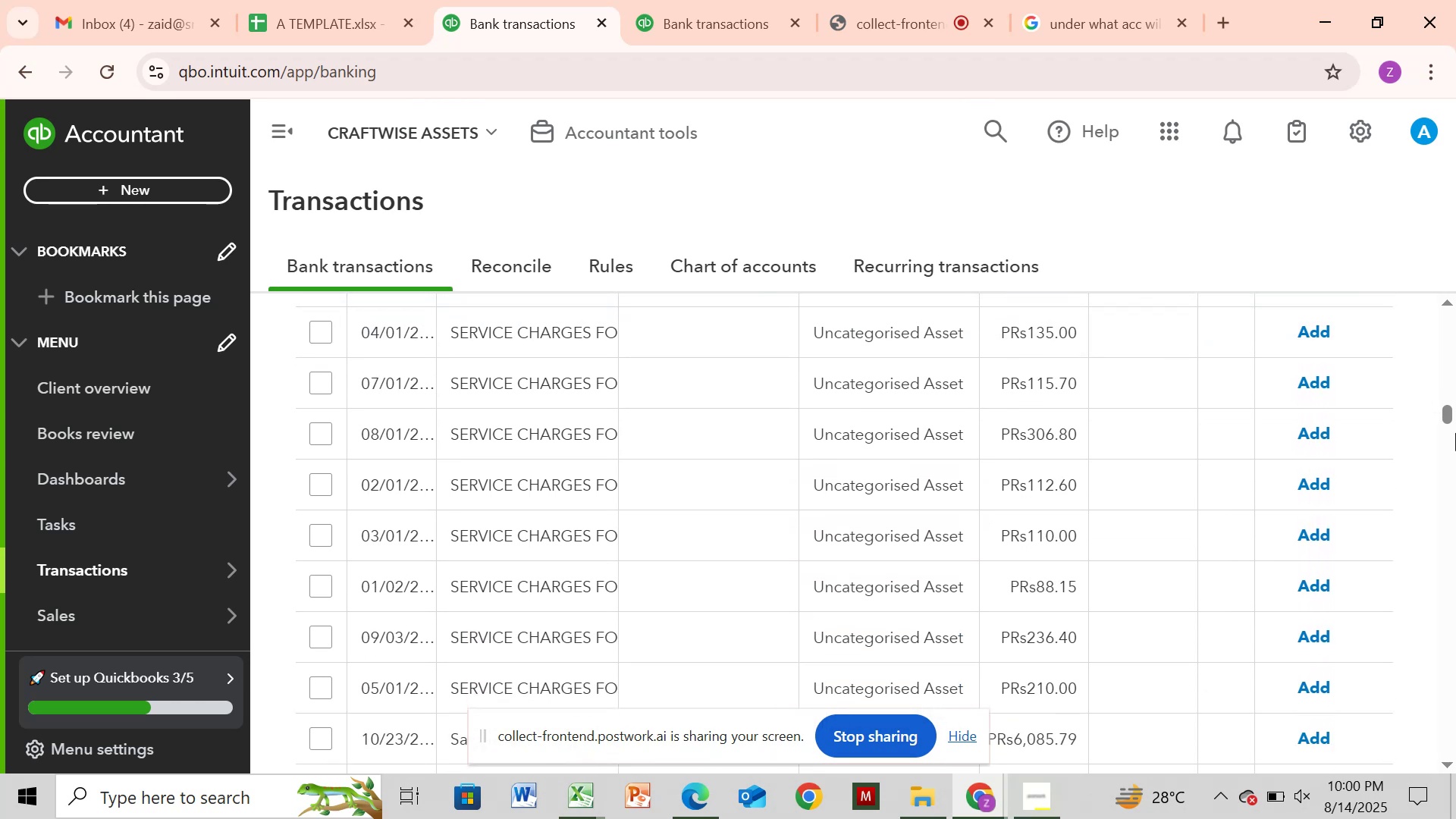 
left_click_drag(start_coordinate=[1445, 418], to_coordinate=[1448, 400])
 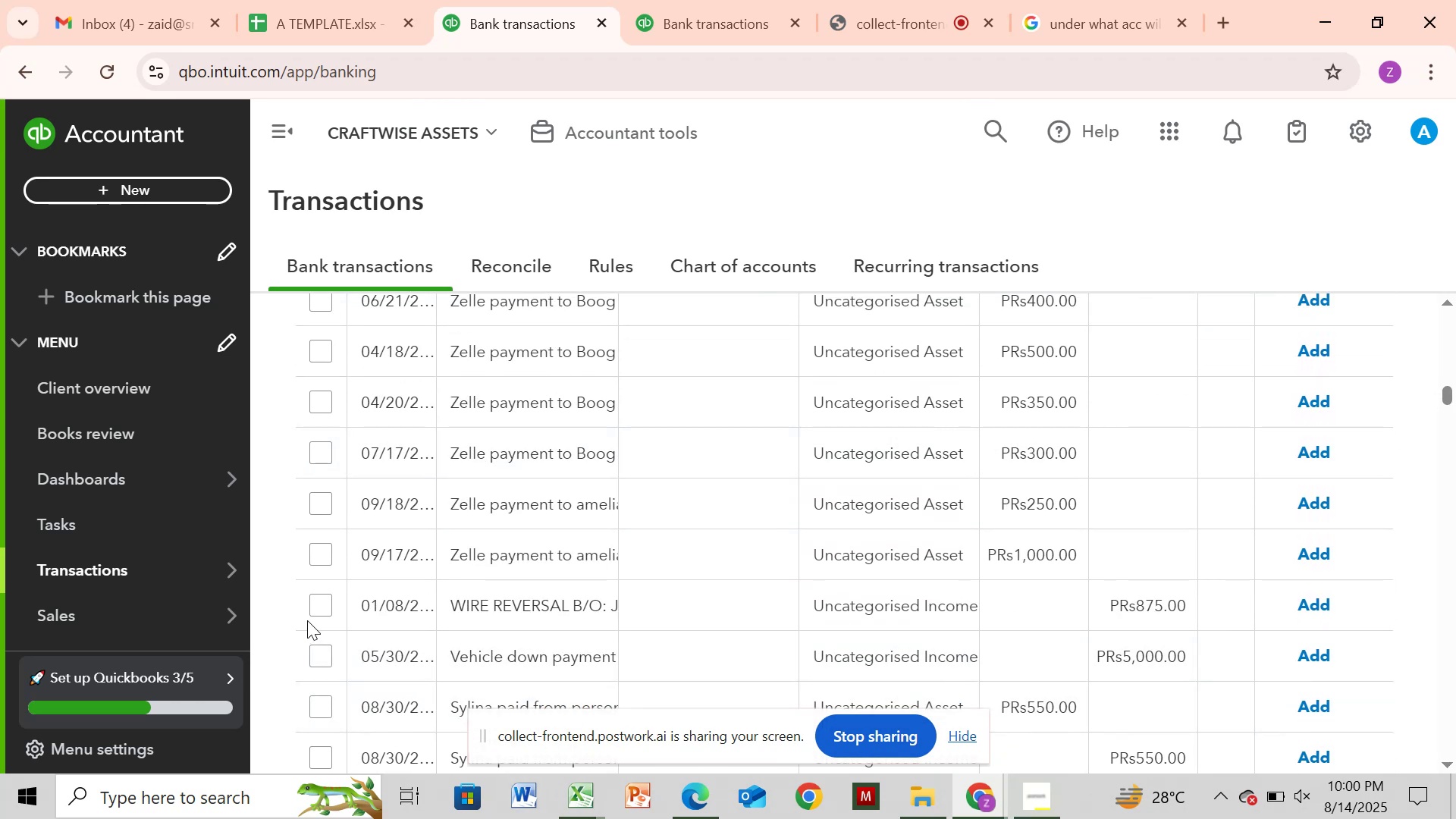 
left_click([313, 613])
 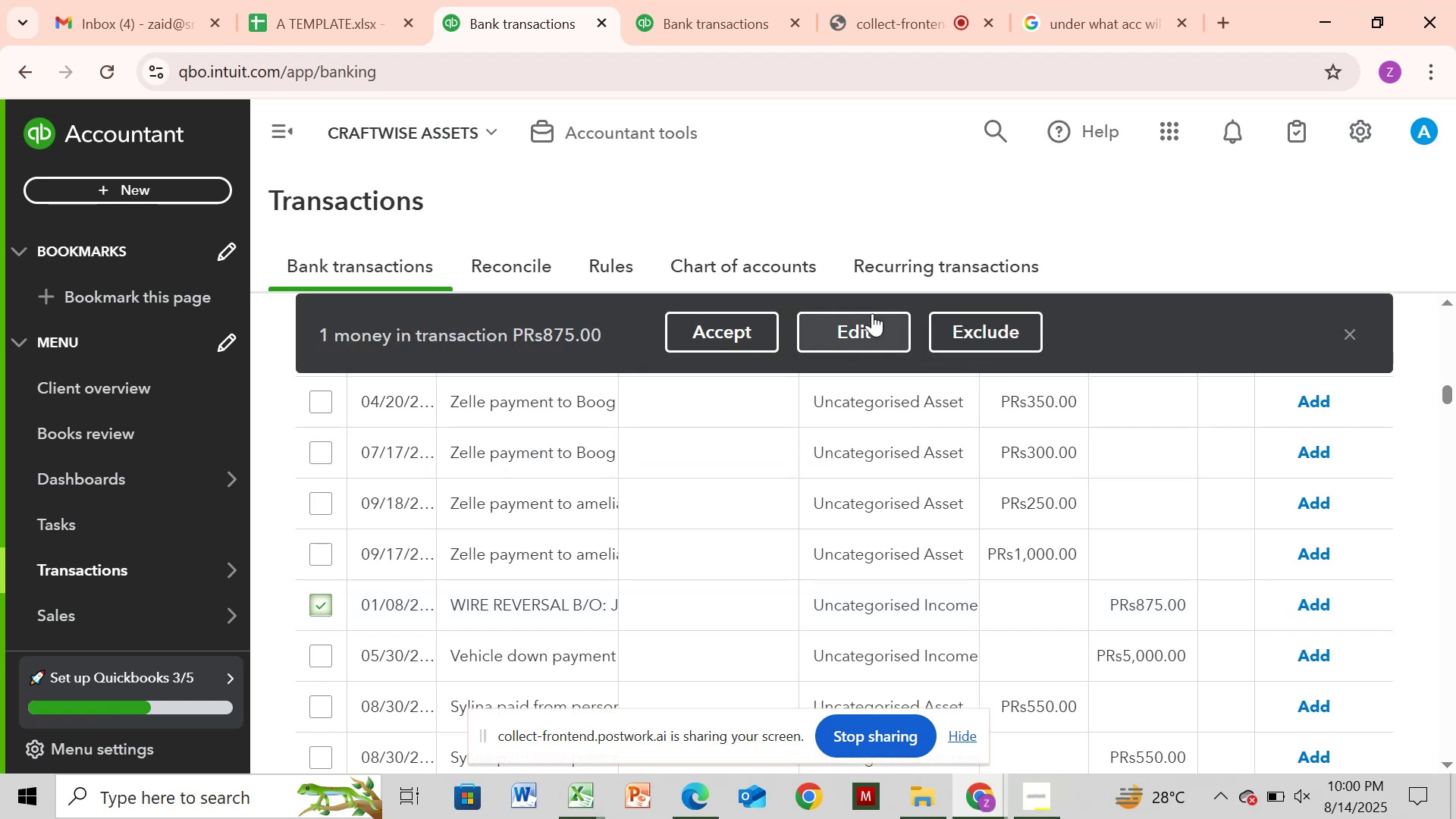 
left_click([871, 323])
 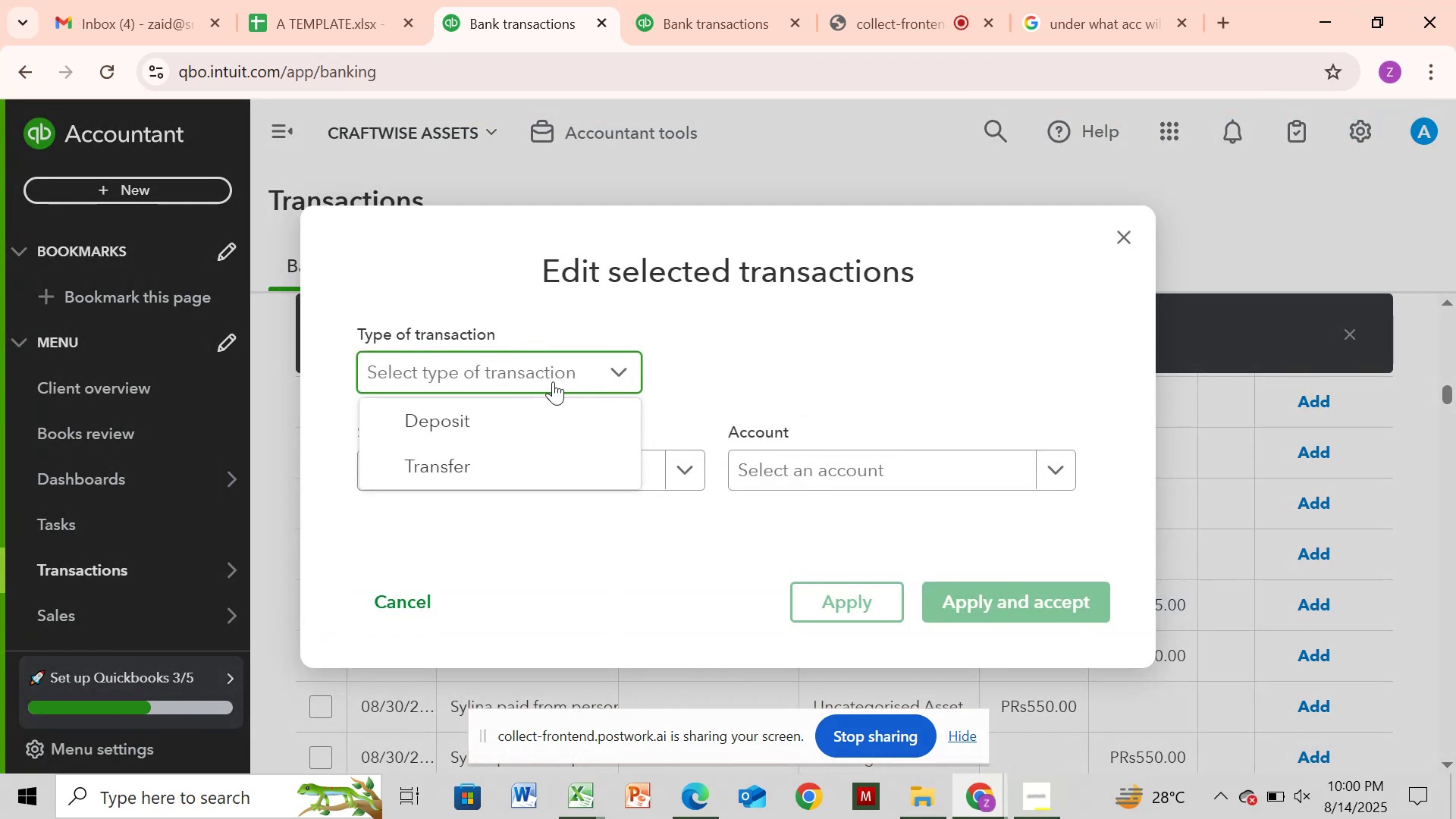 
left_click([548, 416])
 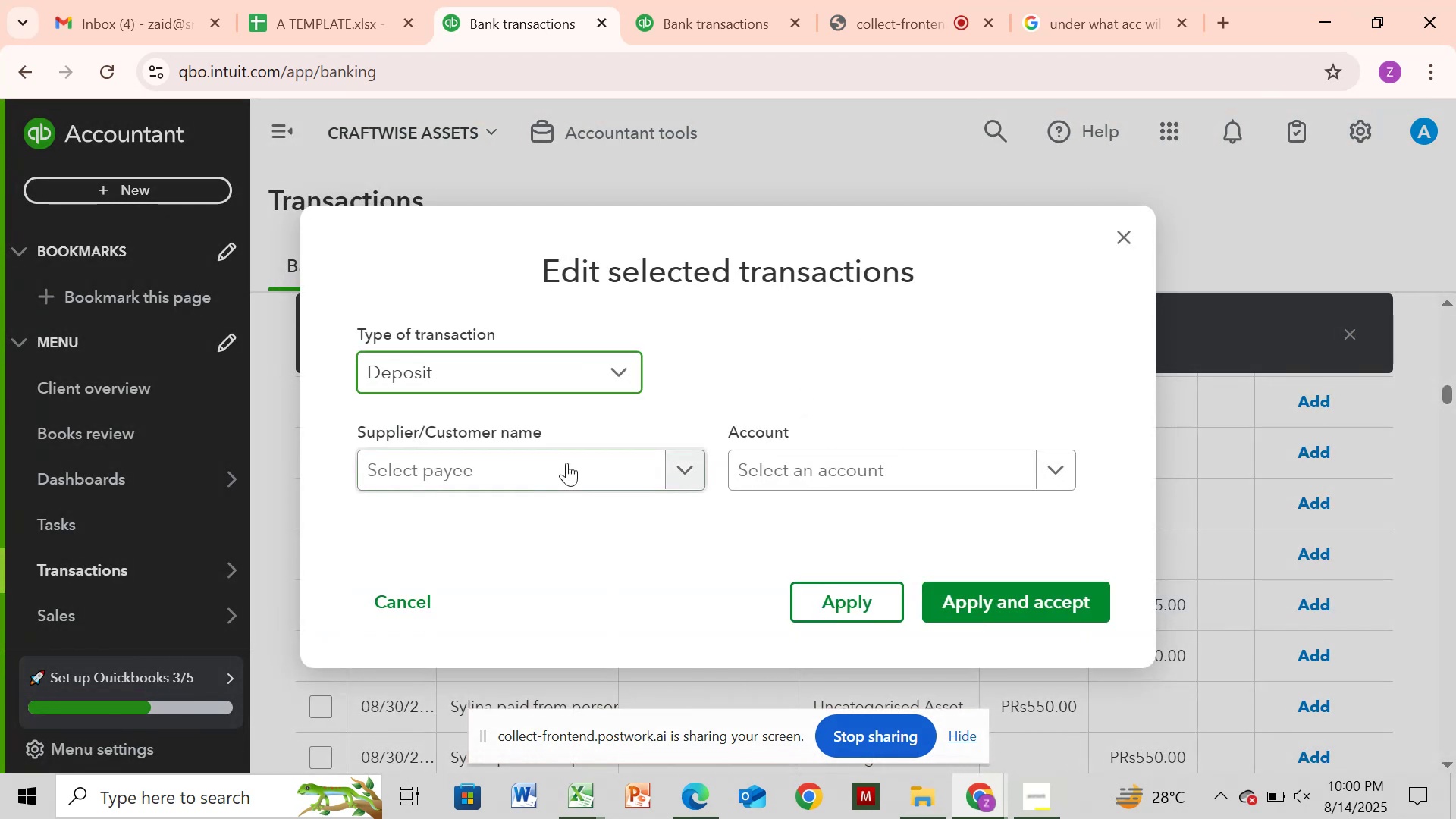 
left_click([566, 463])
 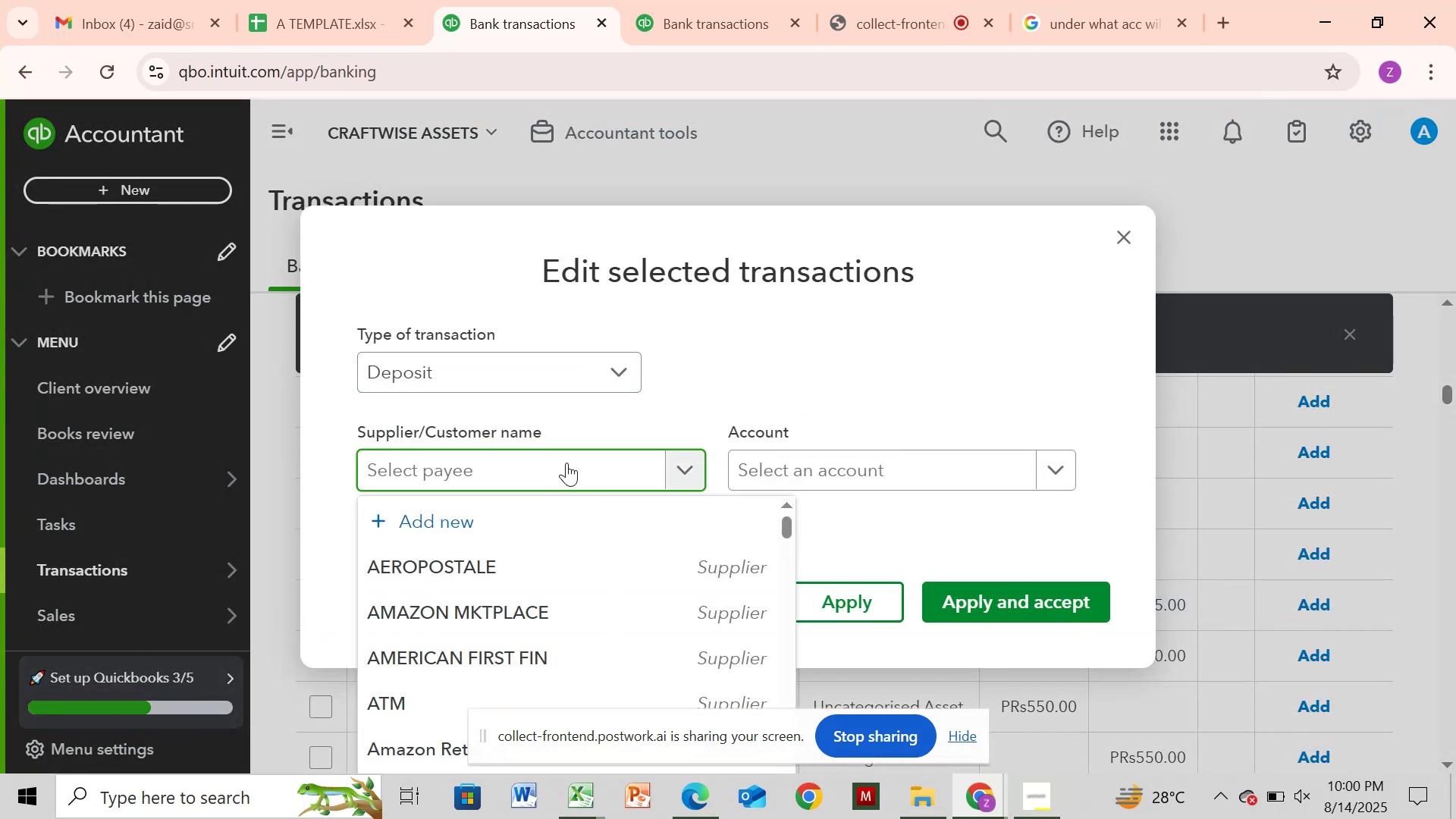 
hold_key(key=ControlLeft, duration=0.4)
 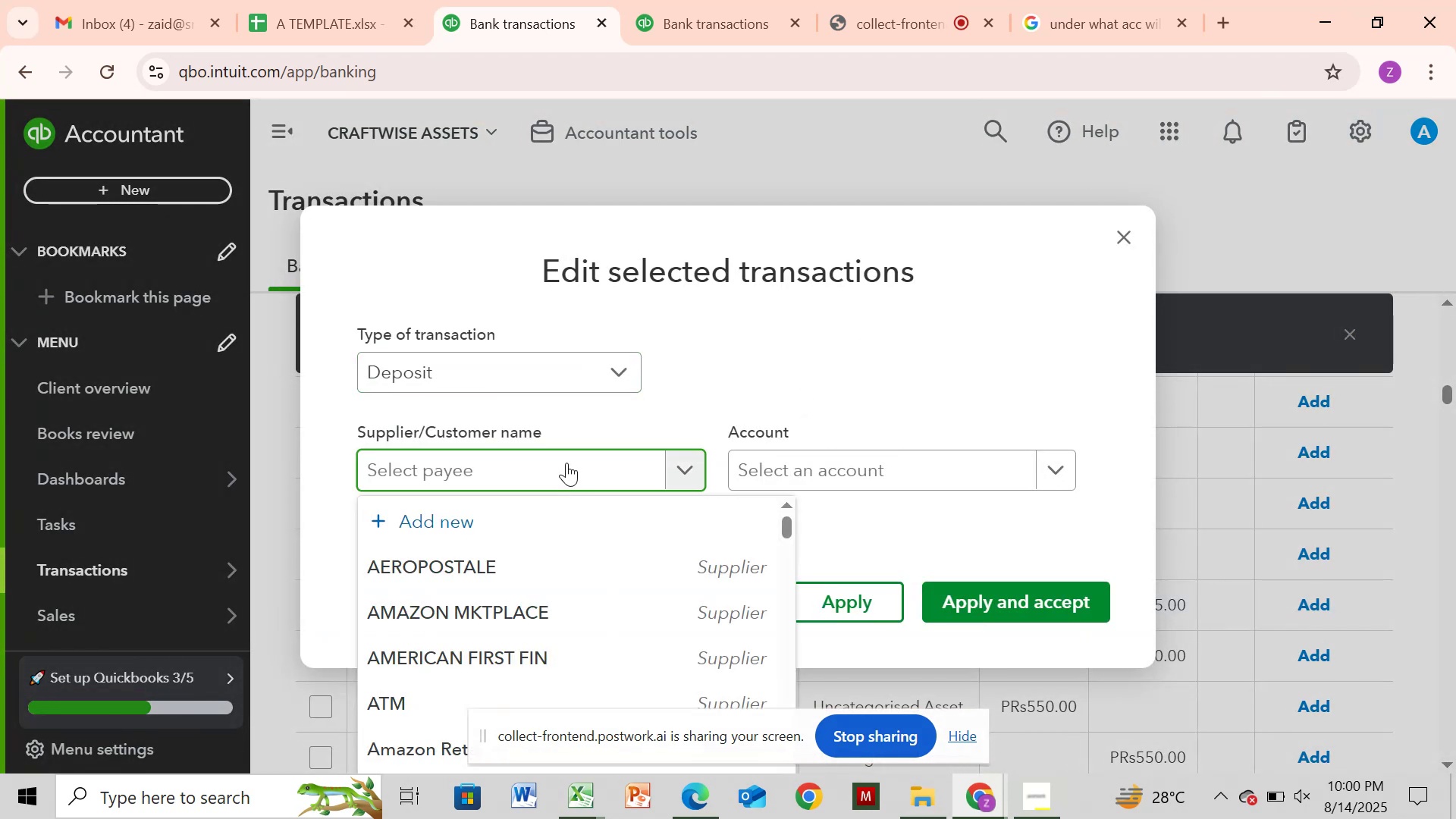 
key(Control+V)
 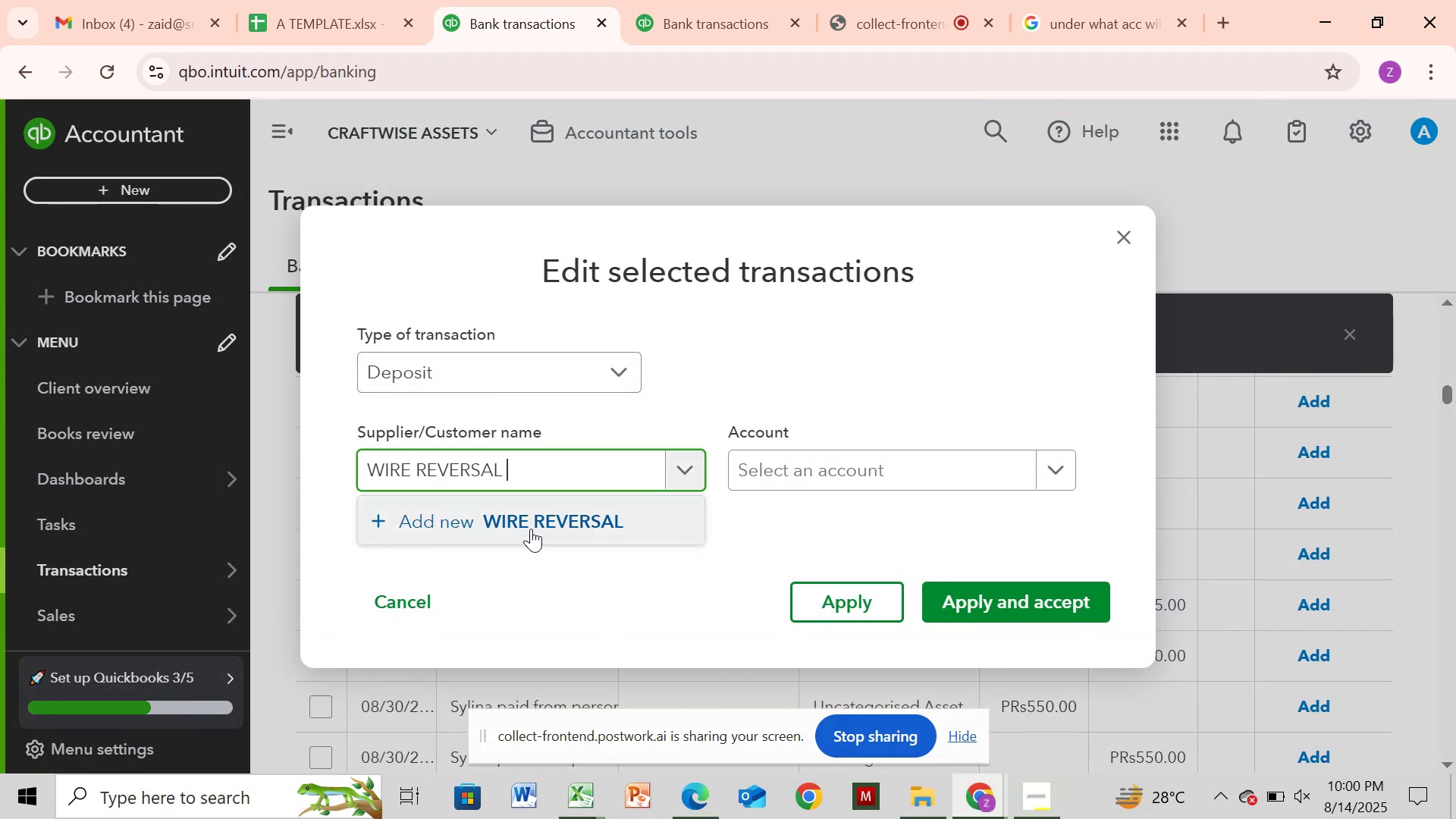 
left_click([531, 529])
 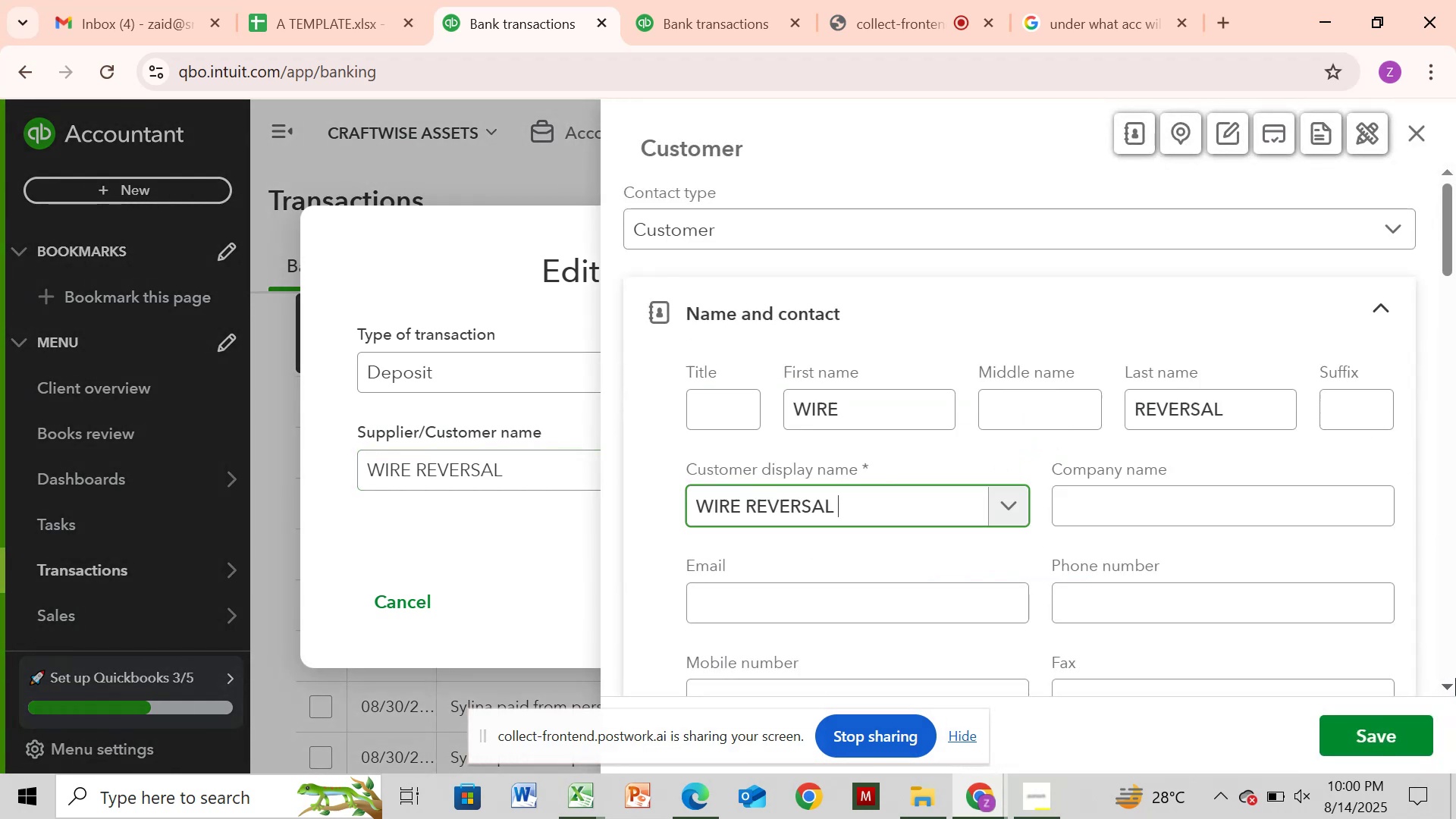 
left_click_drag(start_coordinate=[1406, 742], to_coordinate=[1406, 739])
 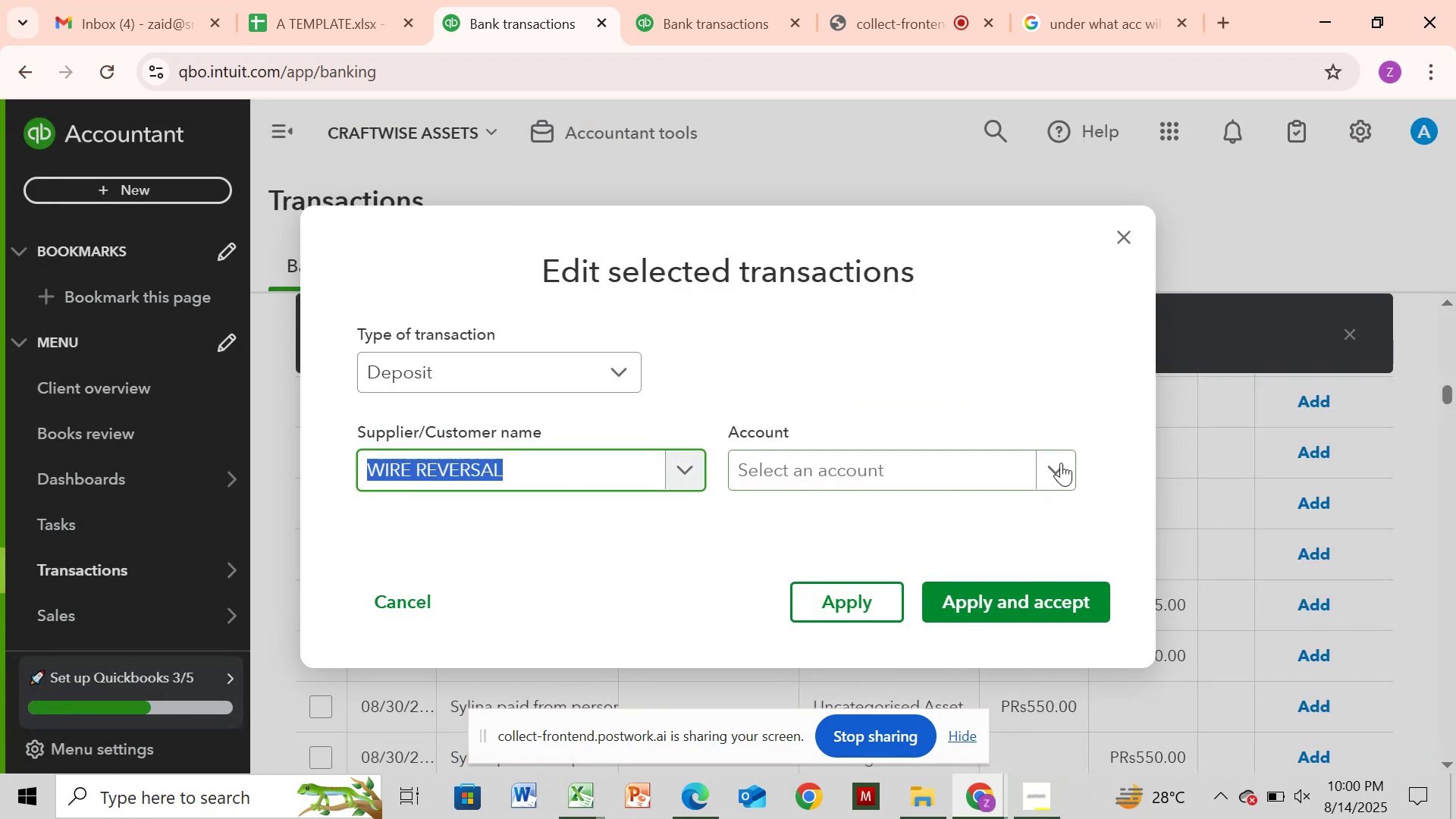 
wait(5.94)
 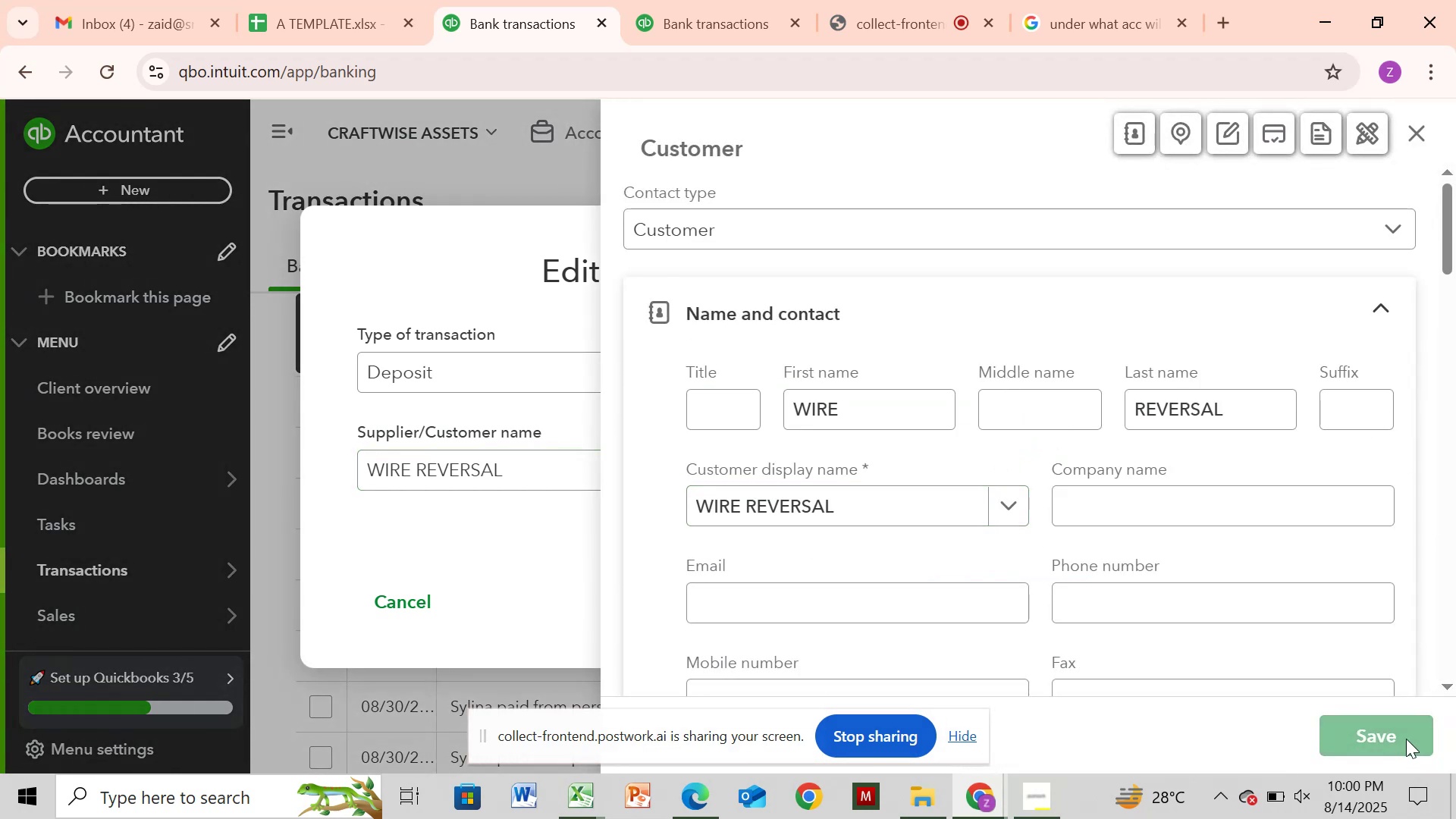 
left_click([1061, 475])
 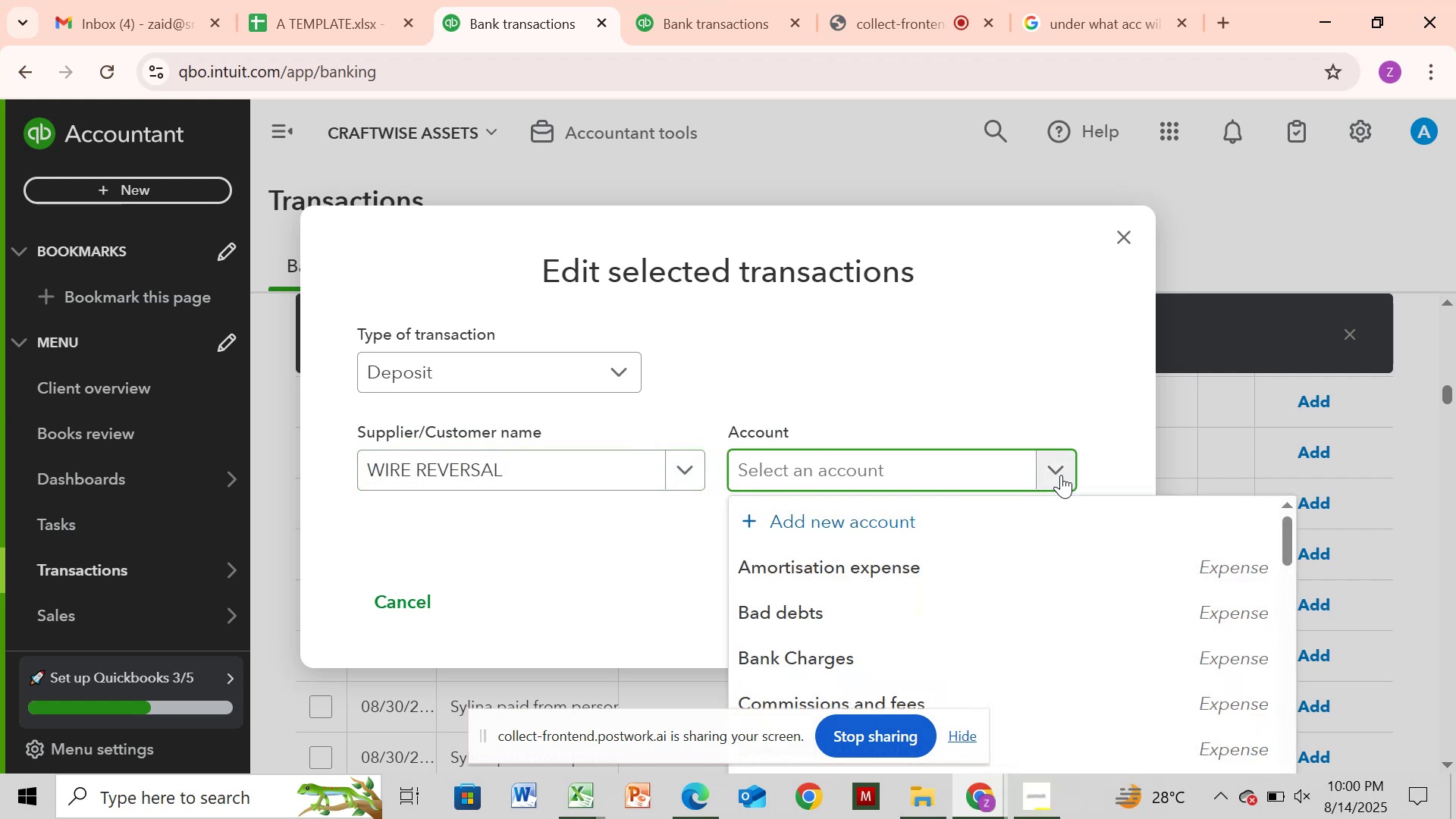 
wait(8.03)
 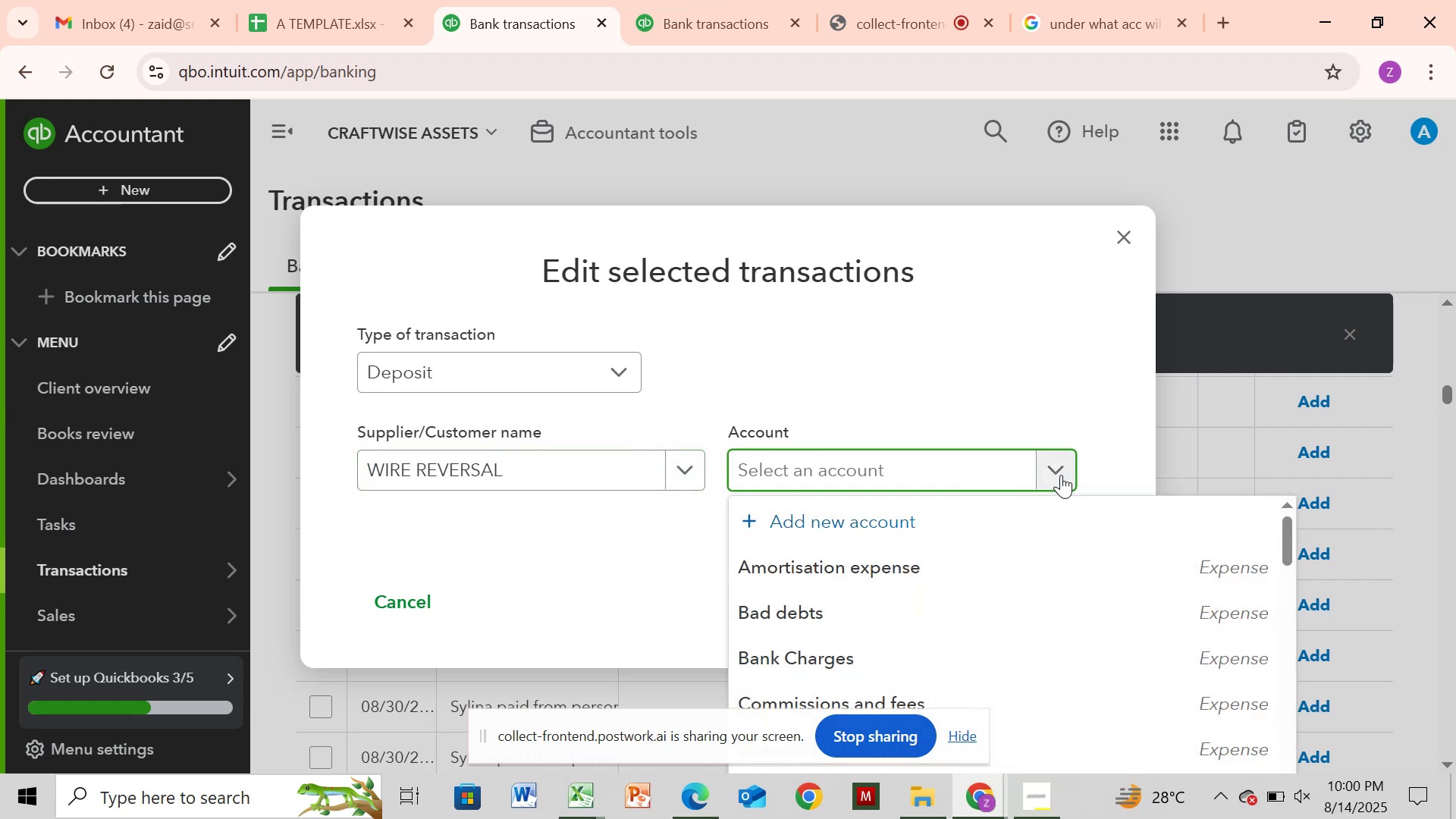 
left_click_drag(start_coordinate=[1291, 543], to_coordinate=[1316, 667])
 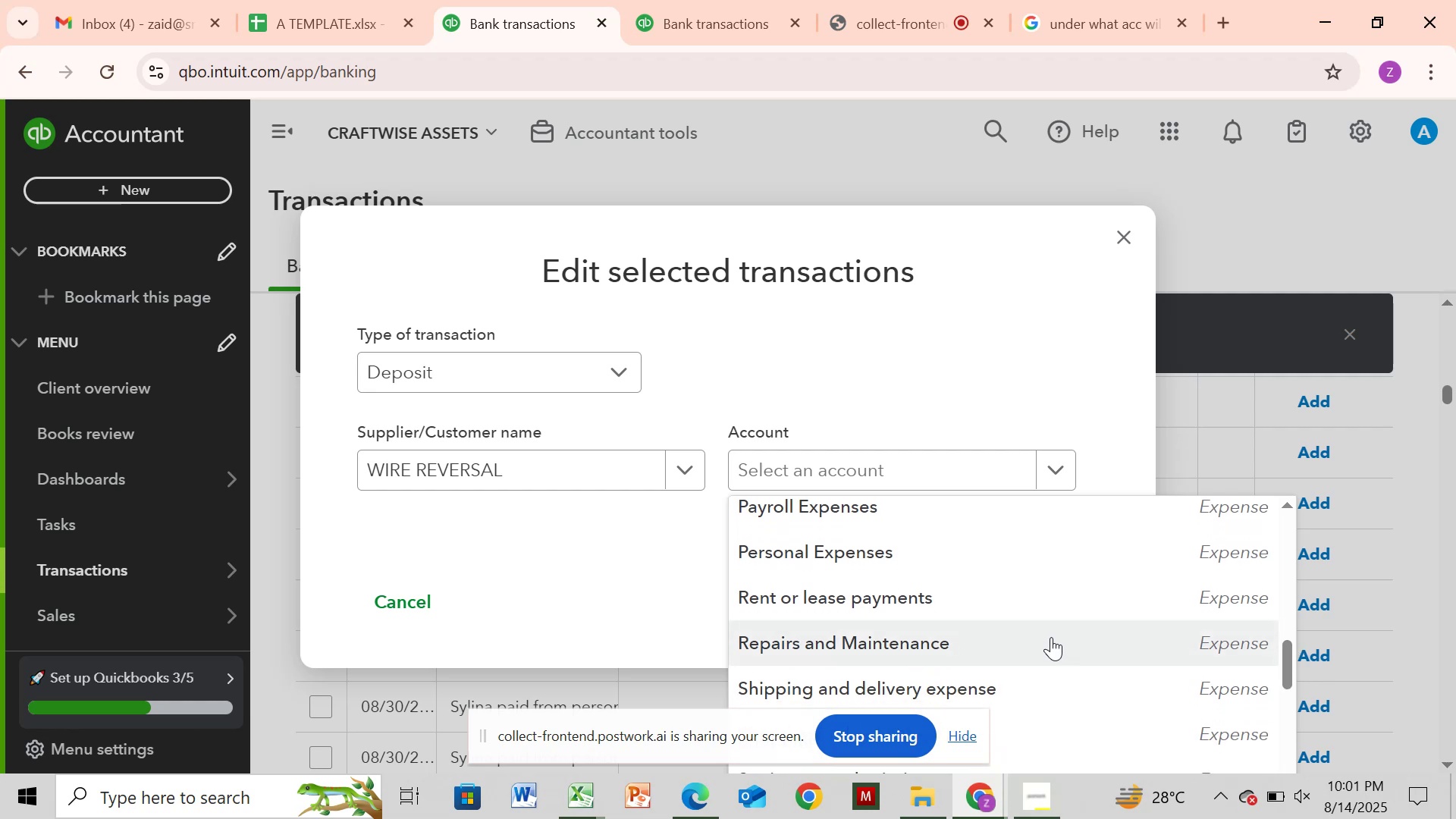 
left_click([1051, 637])
 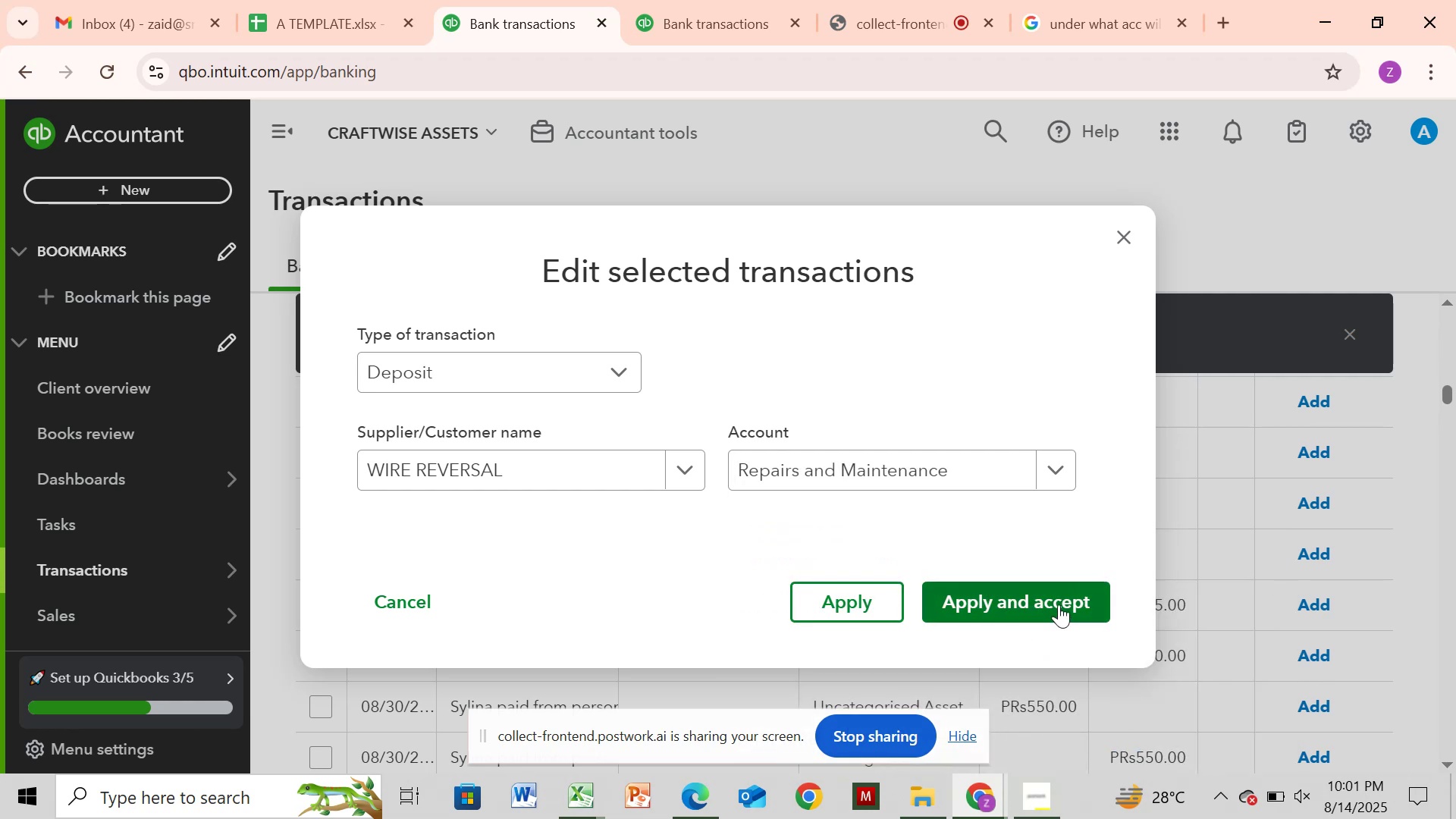 
left_click([1058, 604])
 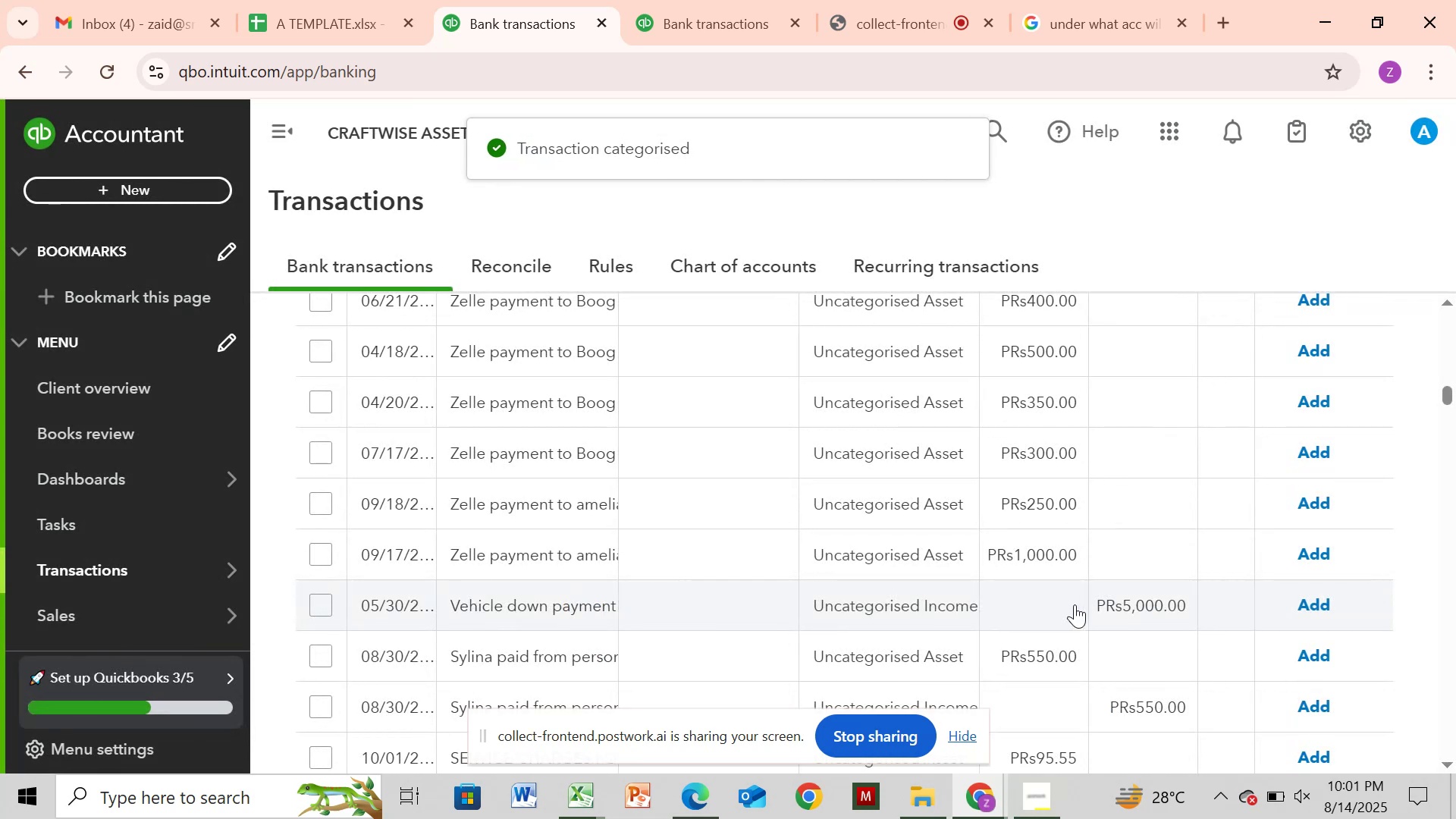 
wait(9.58)
 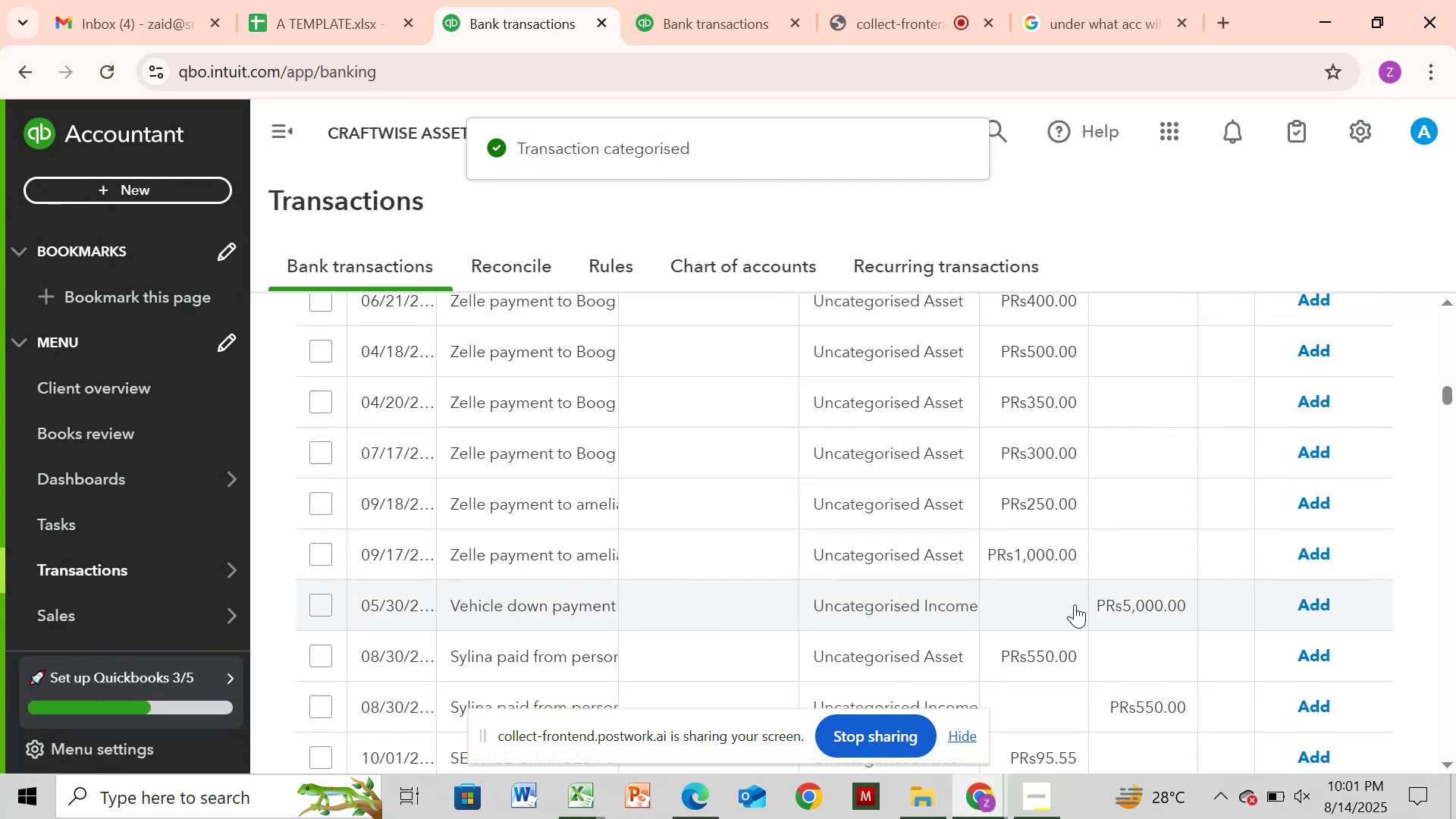 
scroll: coordinate [583, 652], scroll_direction: down, amount: 1.0
 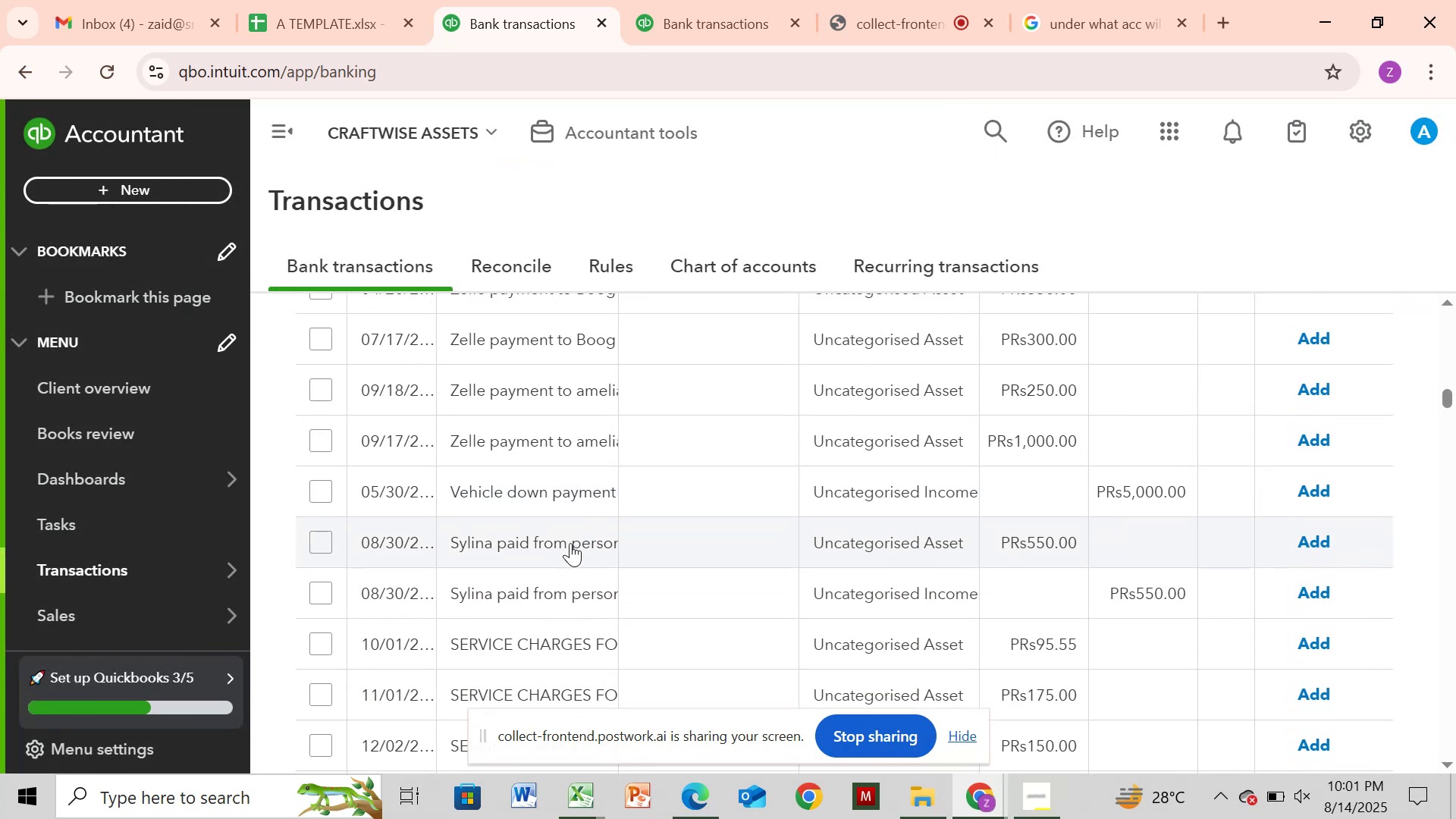 
left_click([570, 538])
 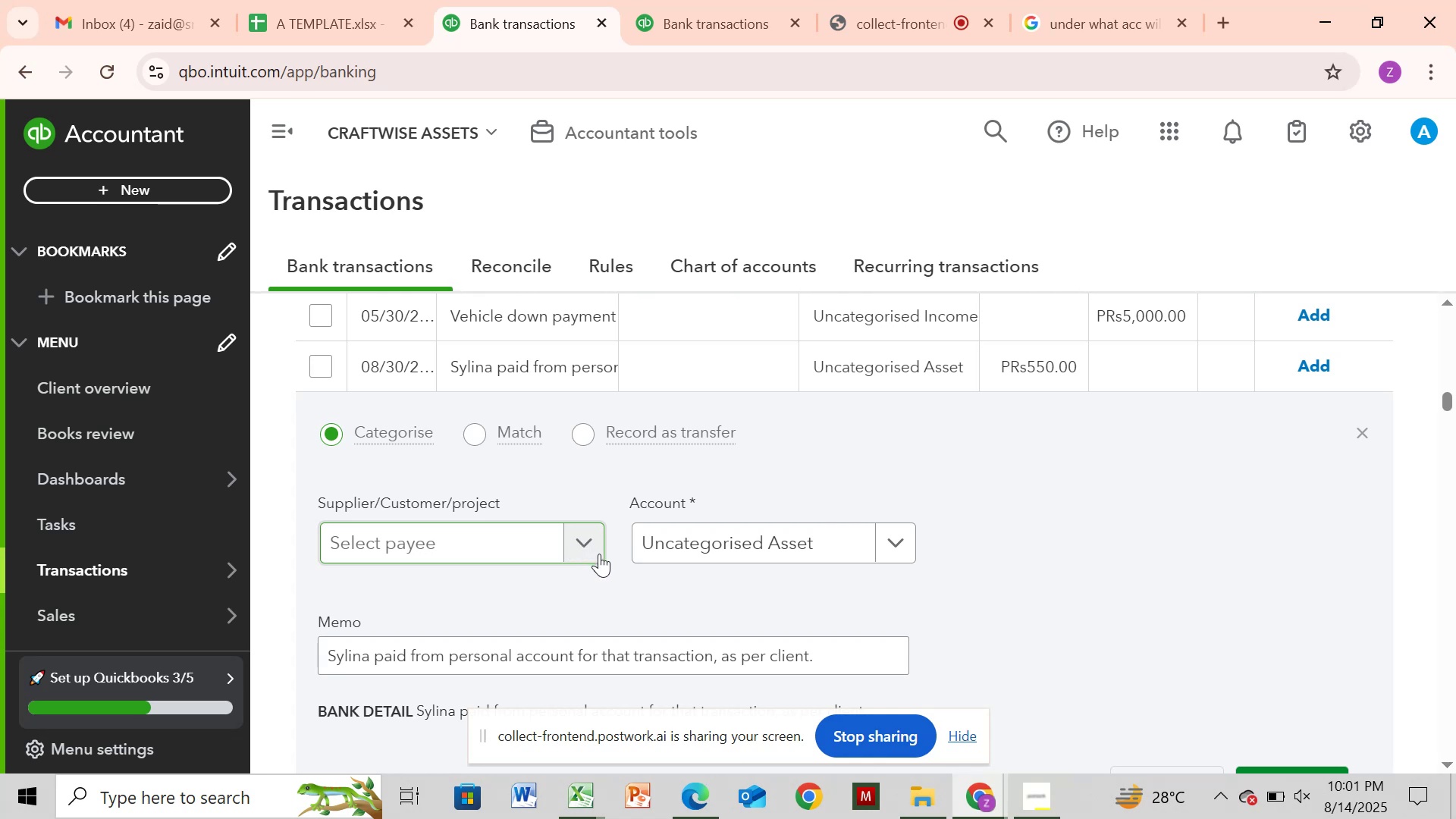 
wait(13.69)
 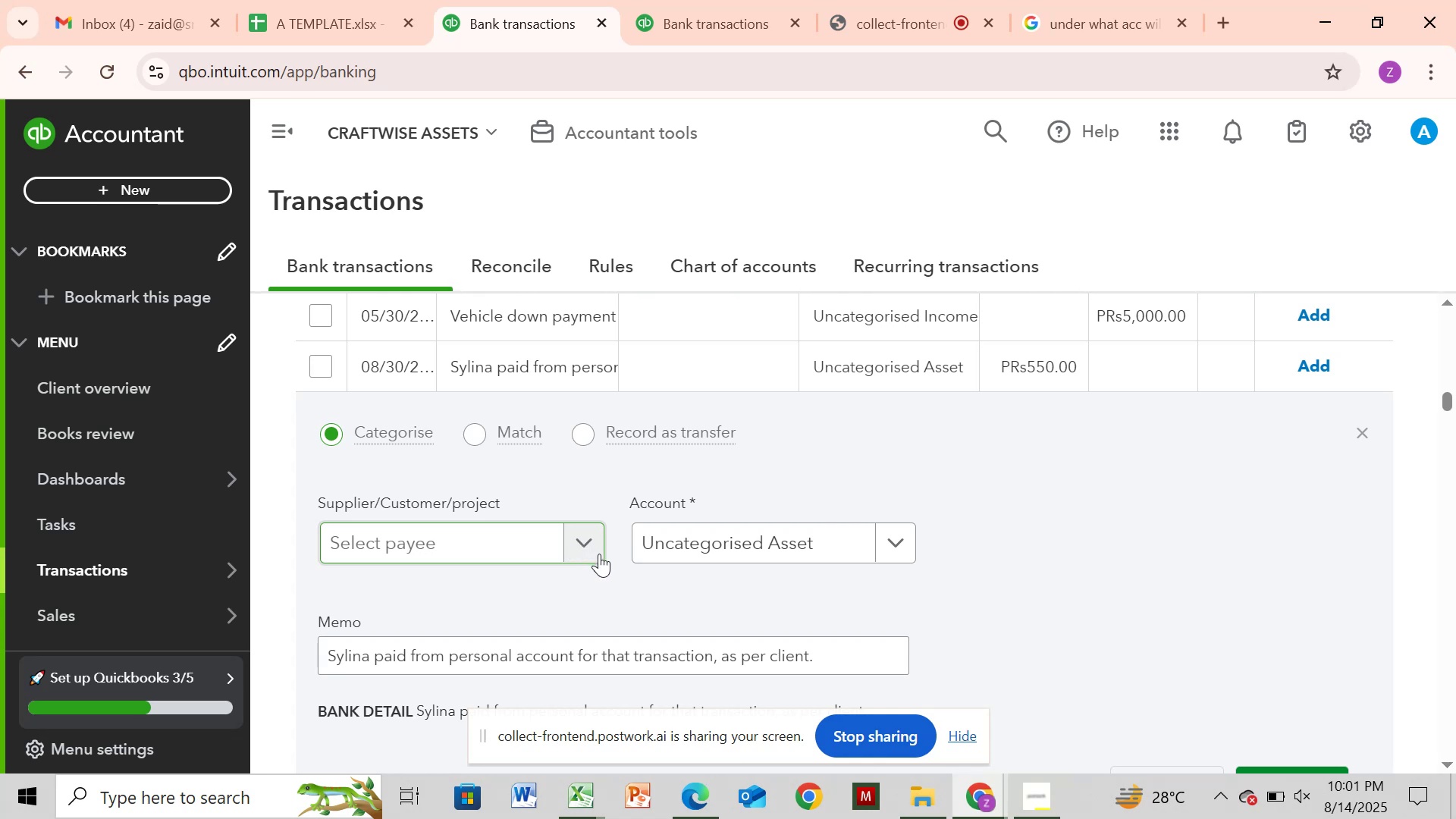 
left_click([1363, 435])
 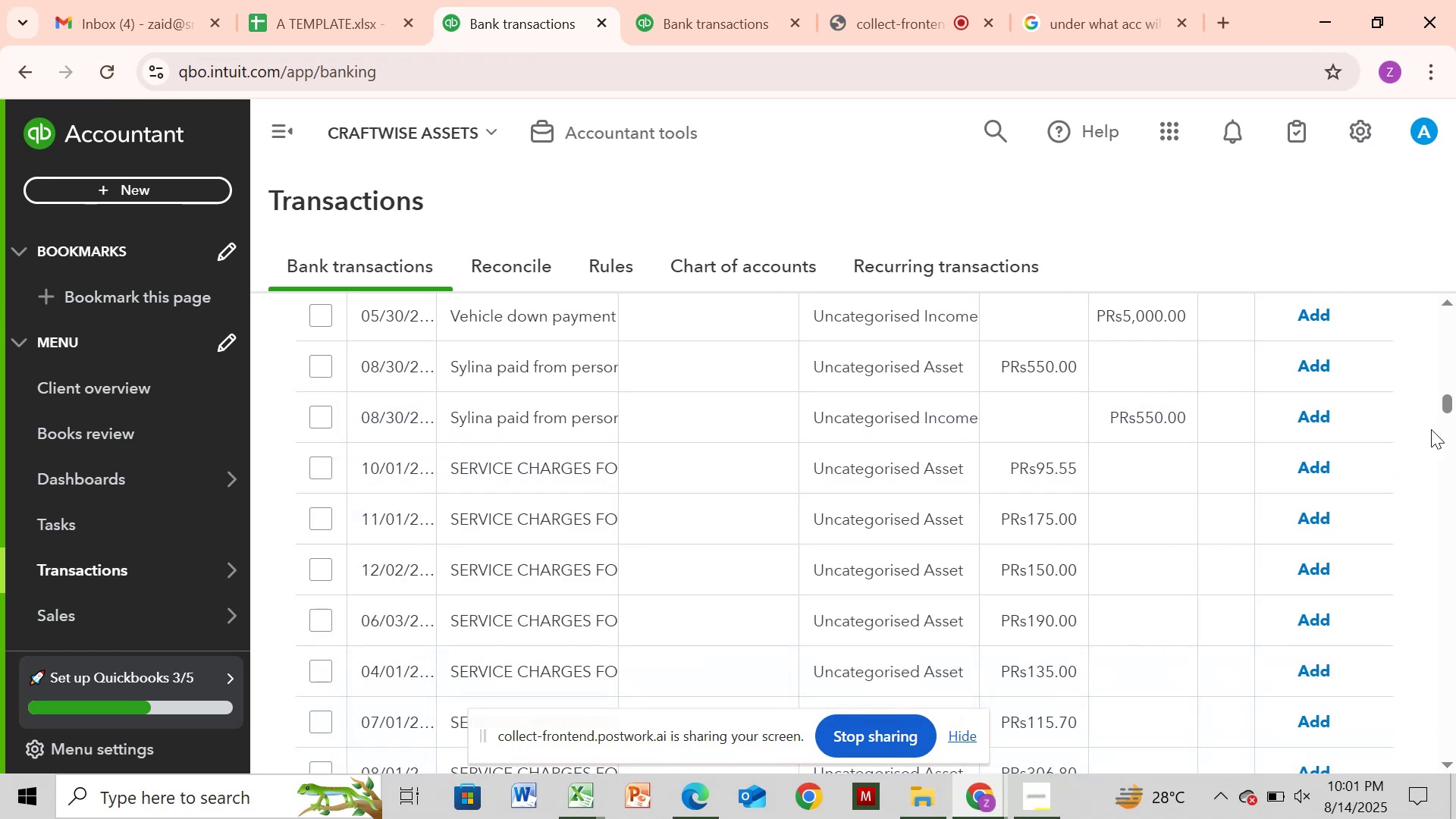 
wait(5.68)
 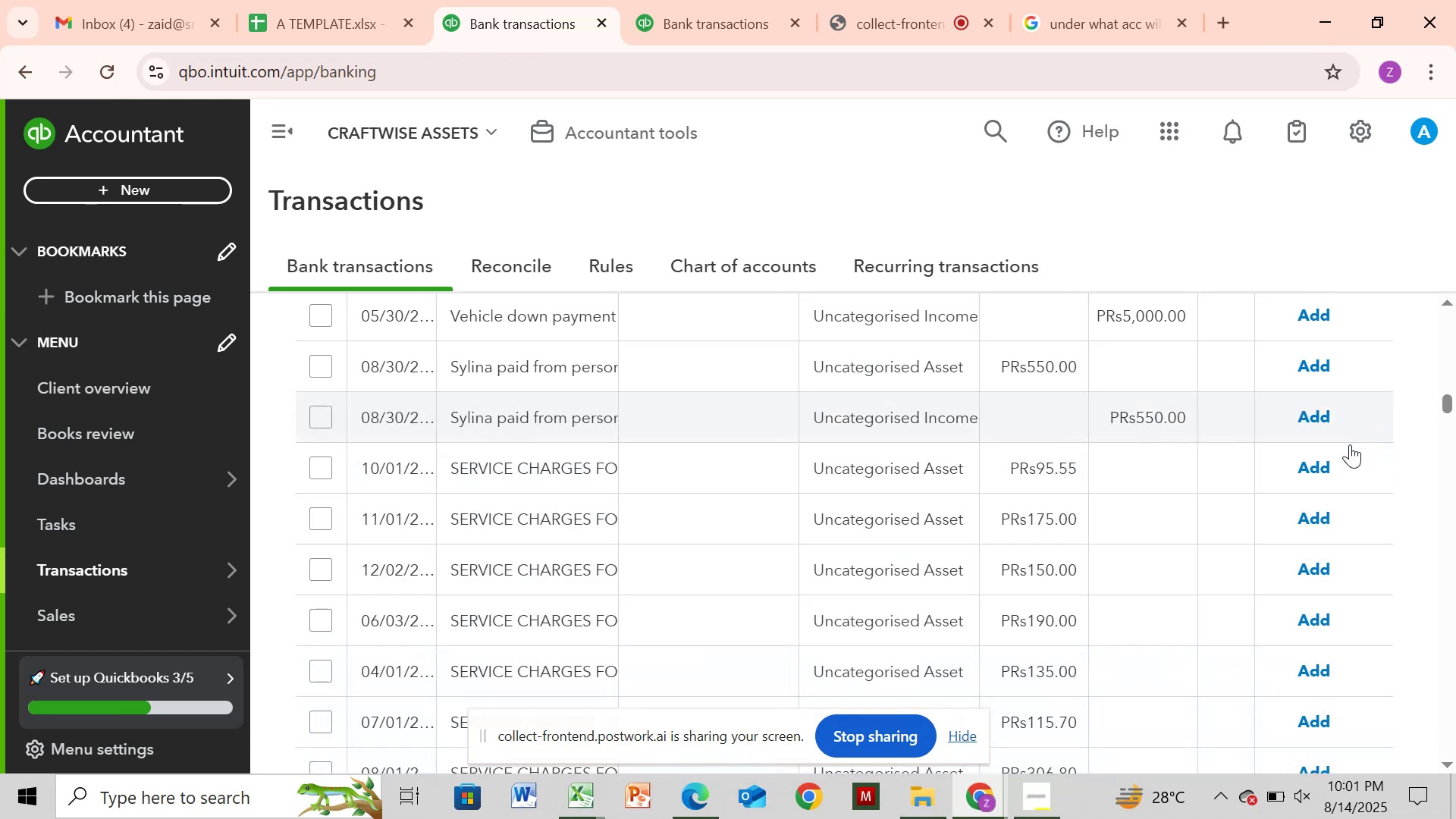 
left_click_drag(start_coordinate=[1451, 405], to_coordinate=[1453, 372])
 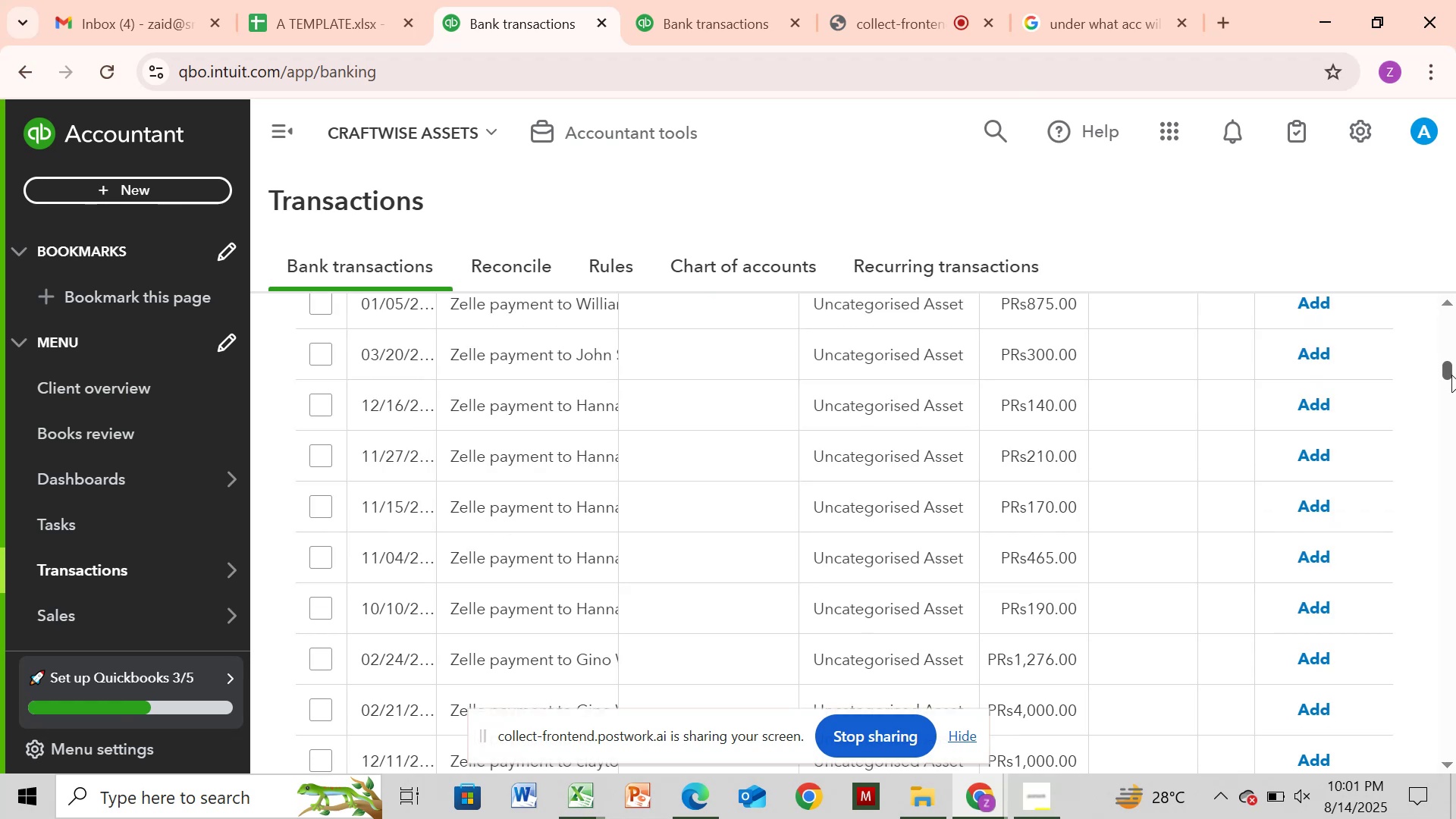 
left_click_drag(start_coordinate=[1448, 372], to_coordinate=[1451, 309])
 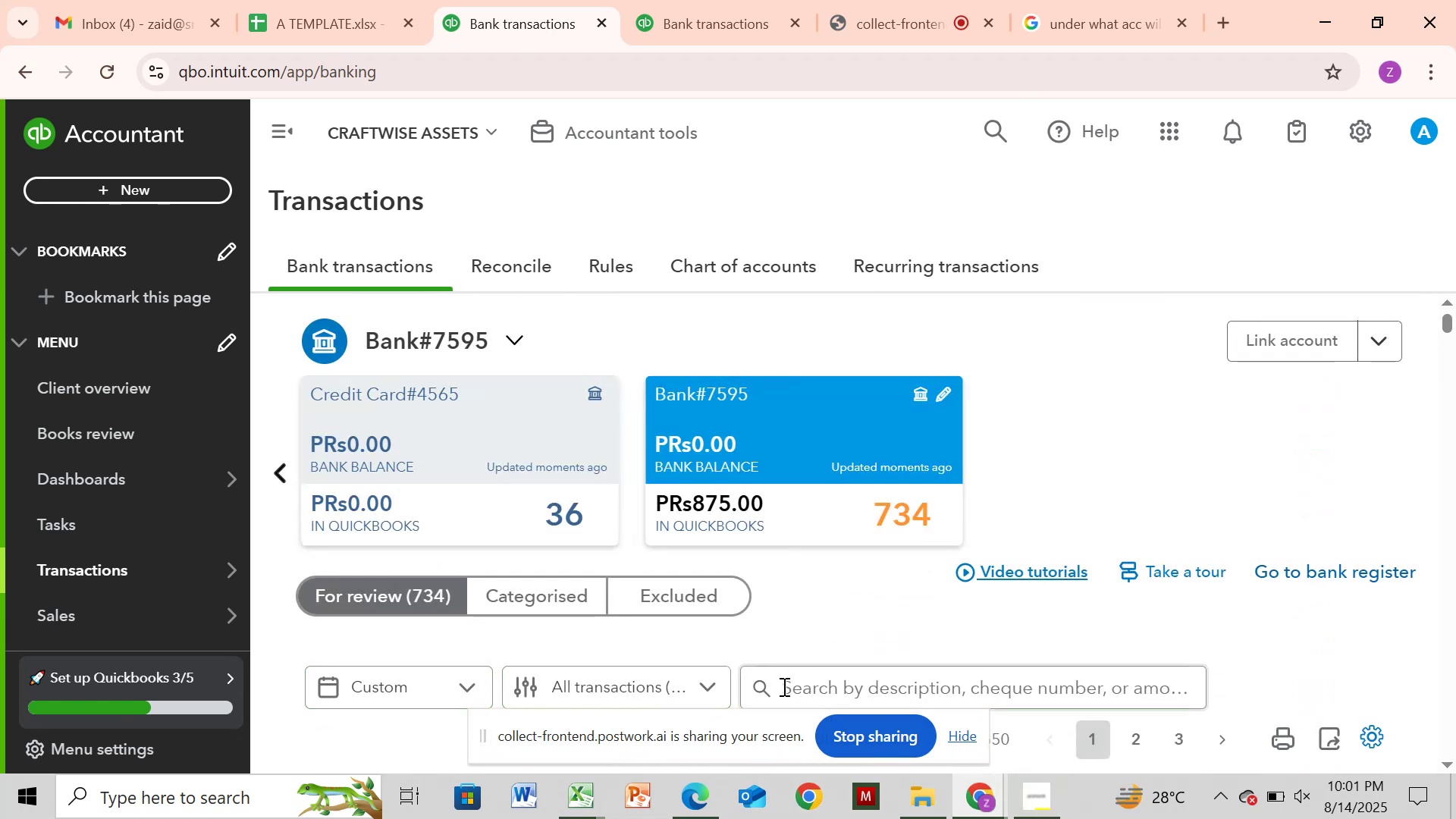 
type(service)
 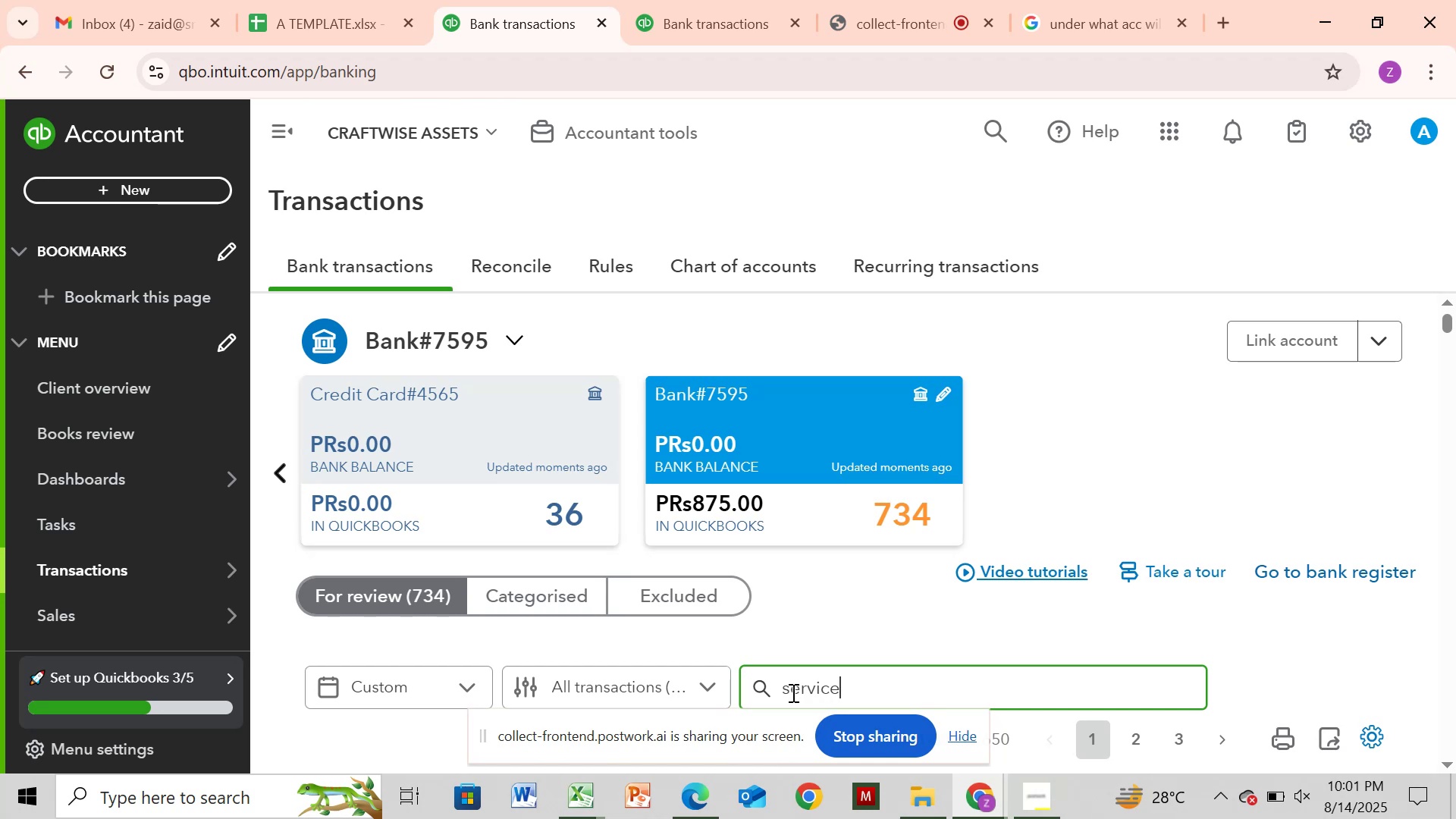 
key(Enter)
 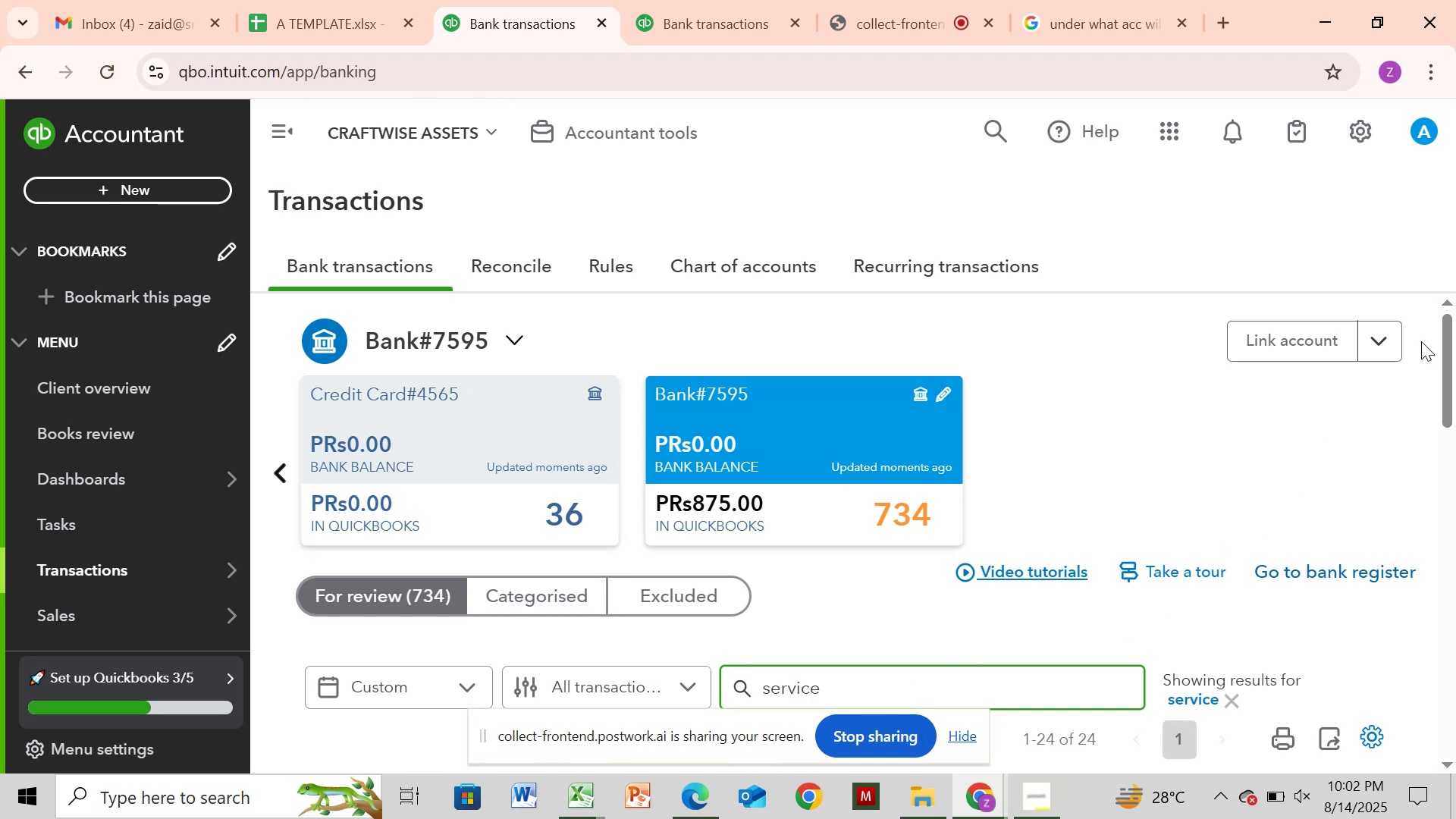 
left_click_drag(start_coordinate=[1455, 349], to_coordinate=[1455, 453])
 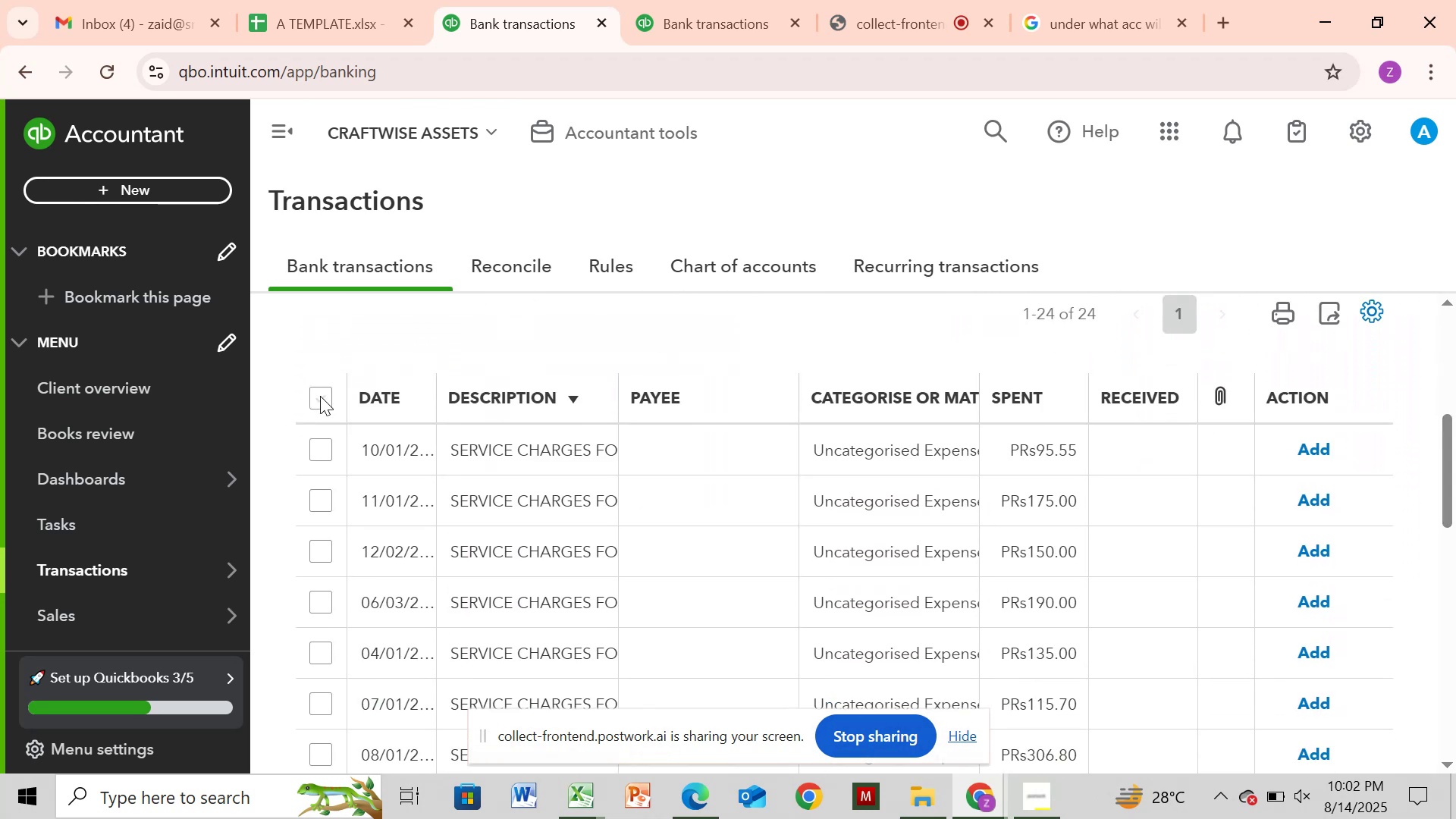 
left_click([320, 396])
 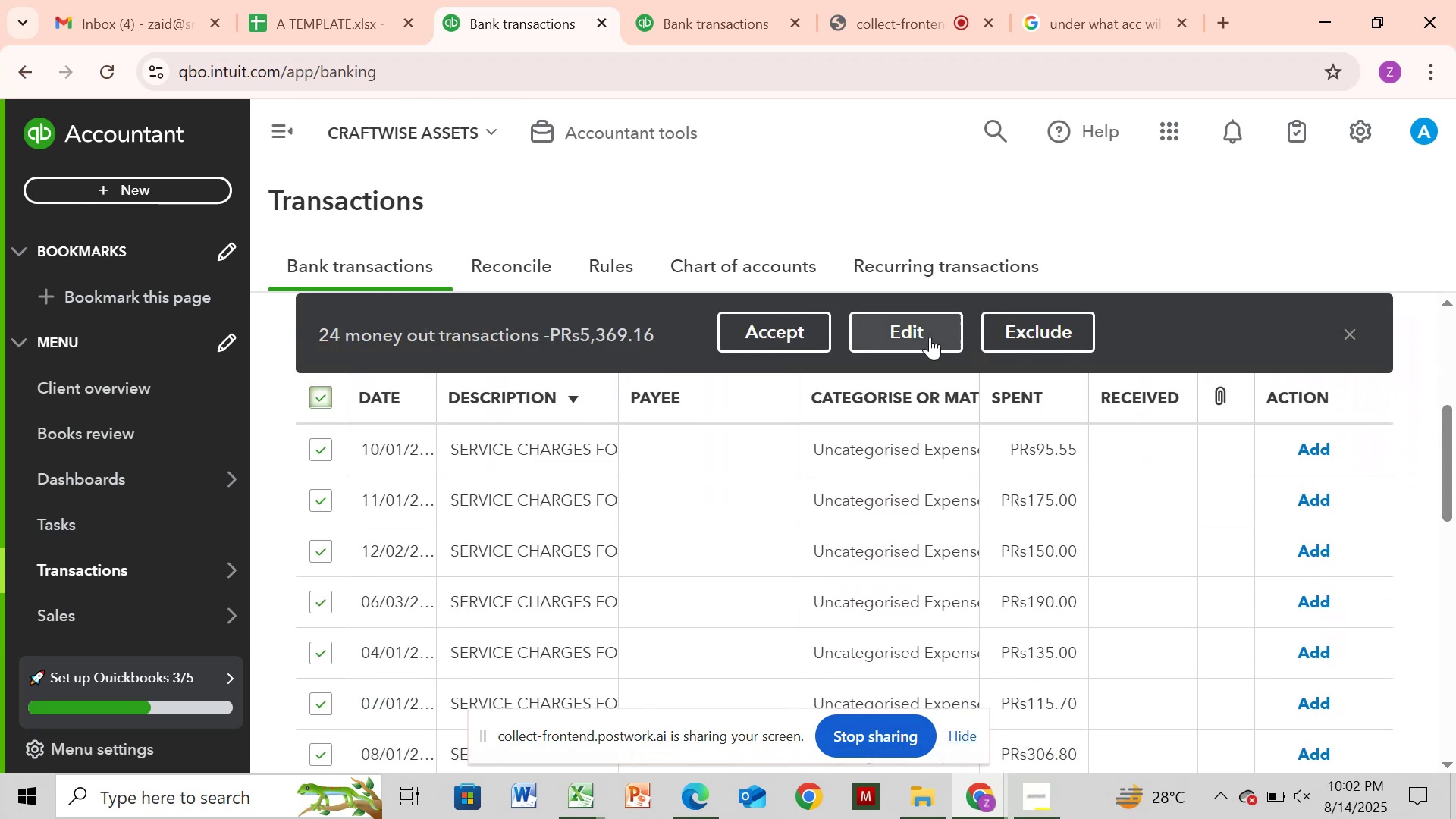 
left_click([934, 334])
 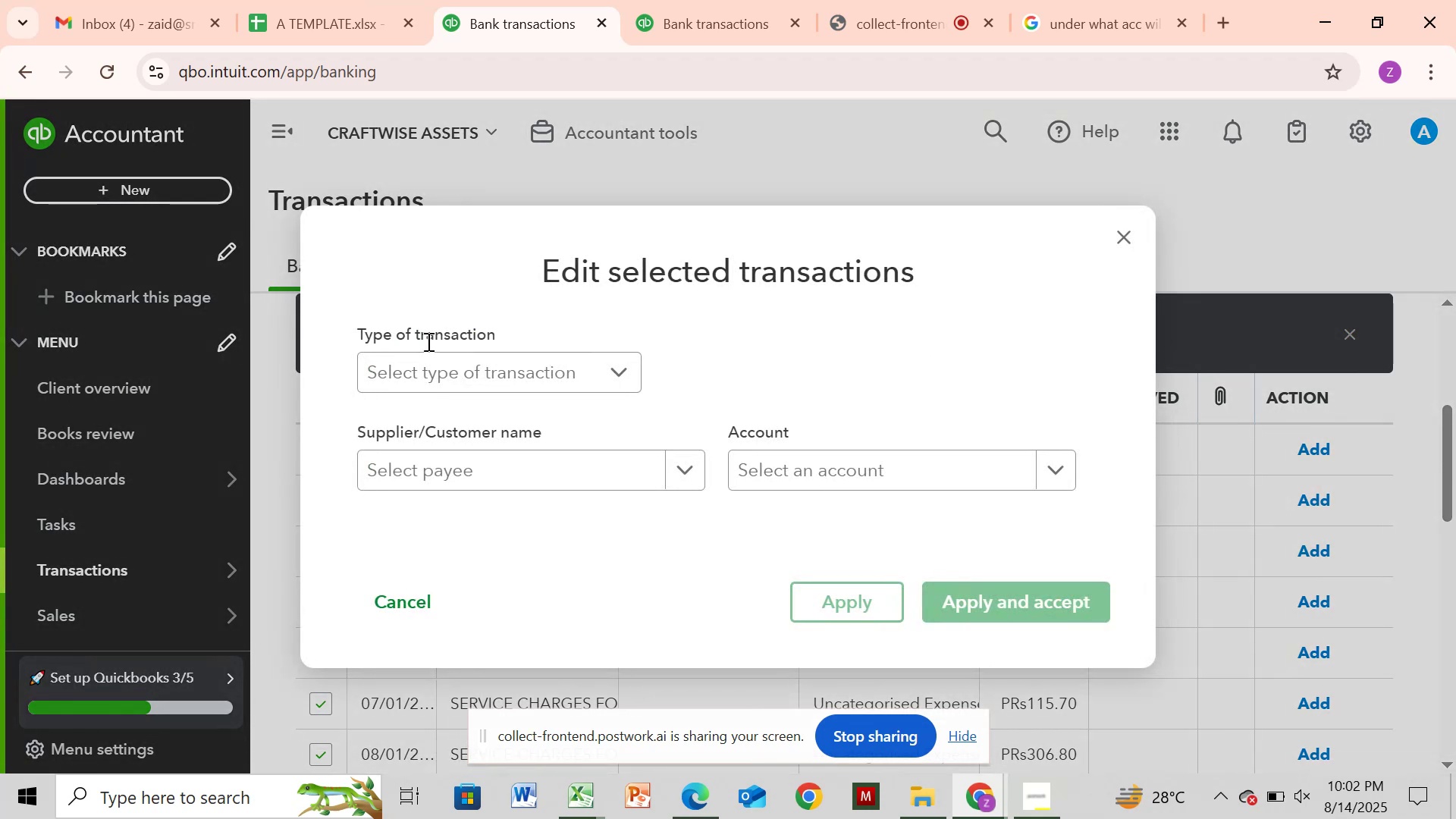 
left_click([460, 379])
 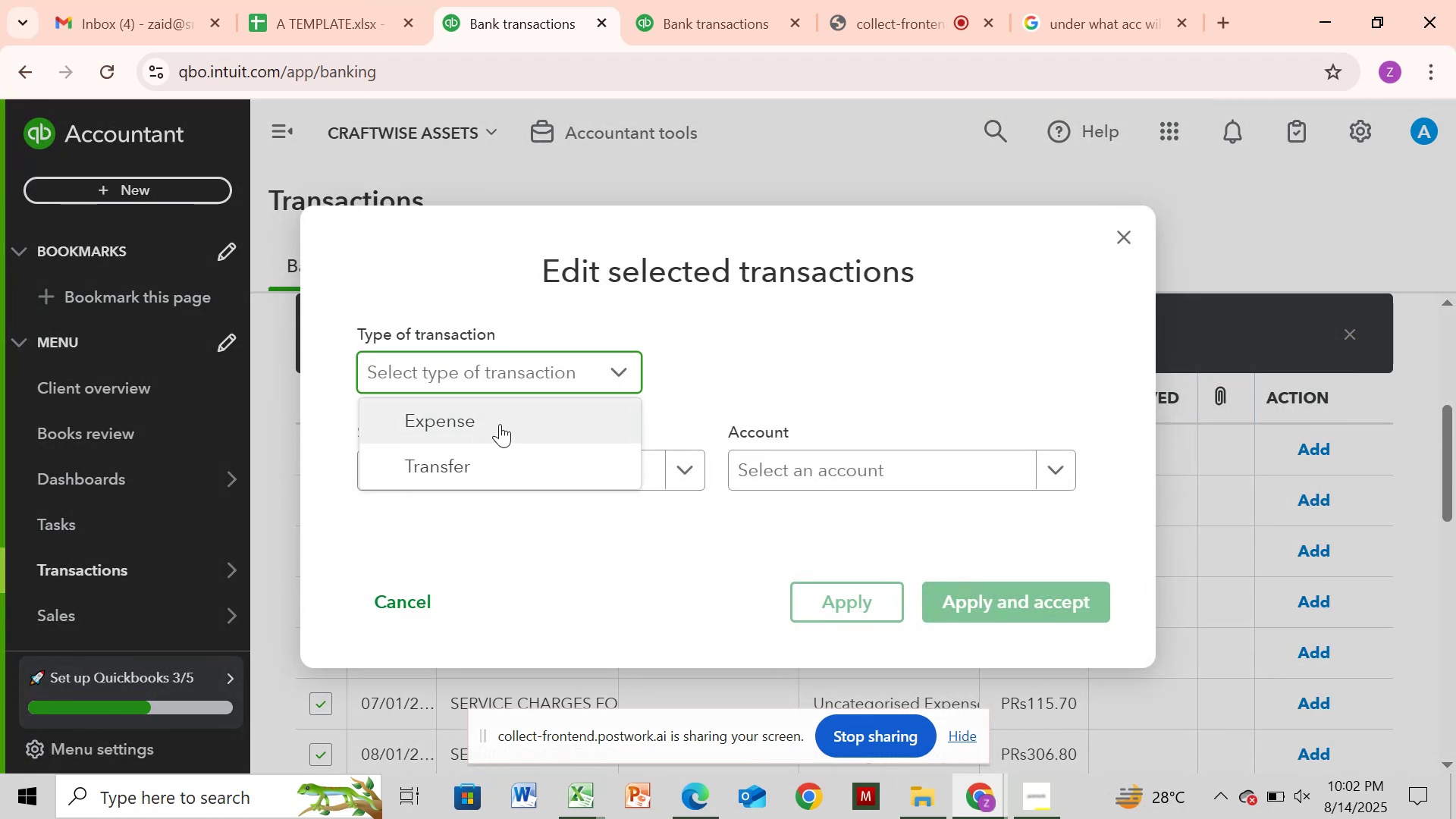 
left_click([500, 424])
 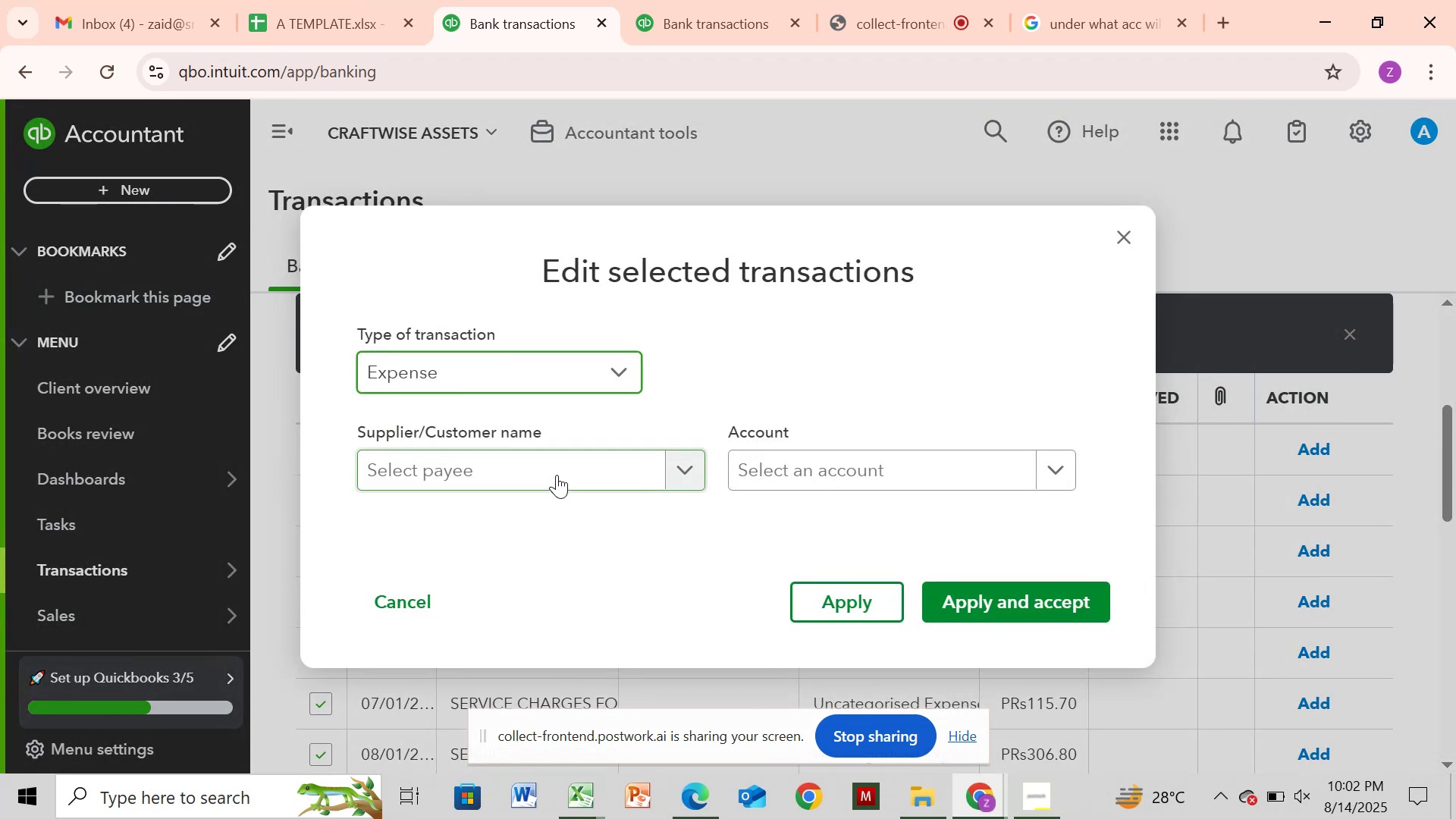 
left_click([557, 474])
 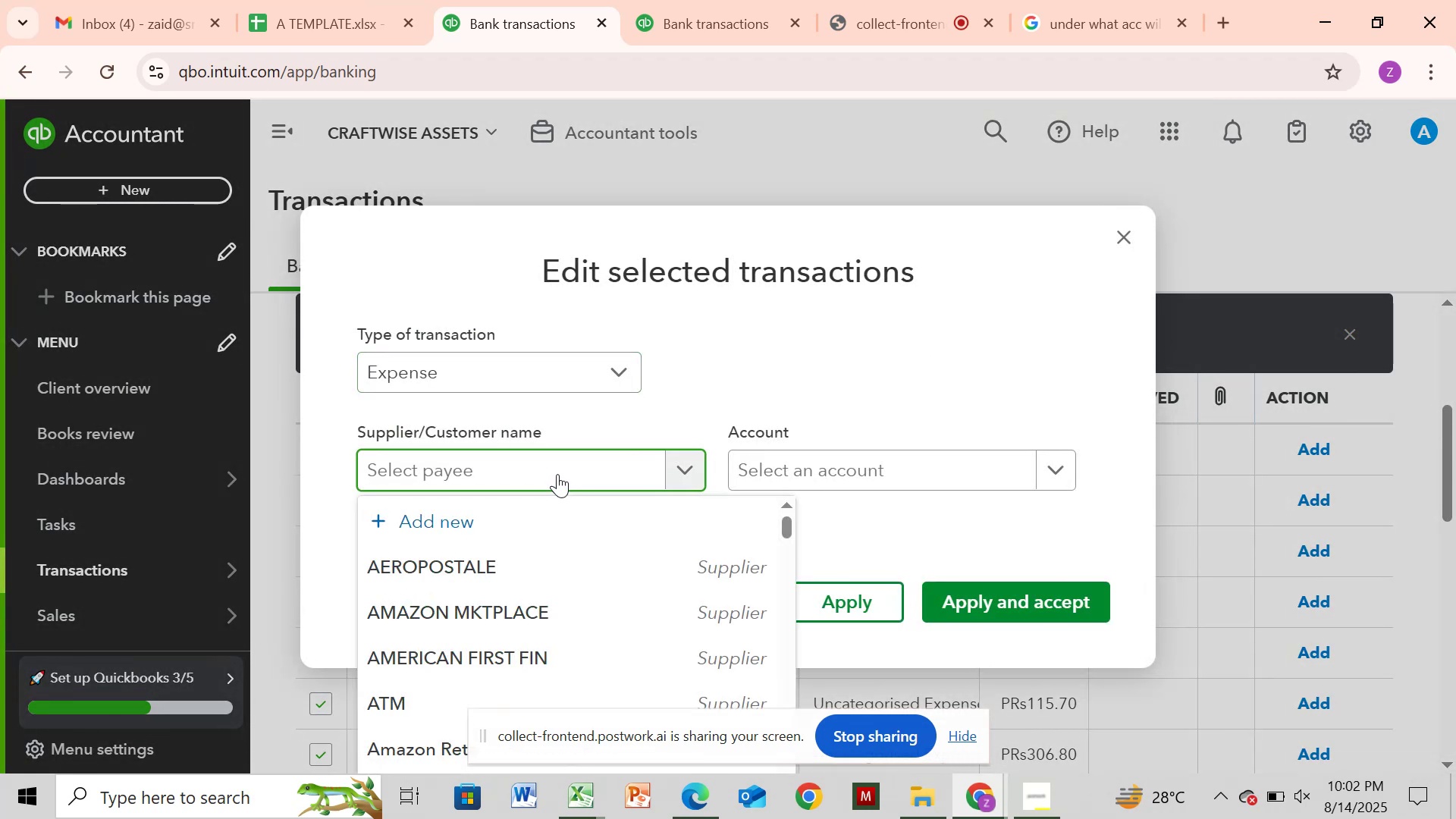 
type(ser)
 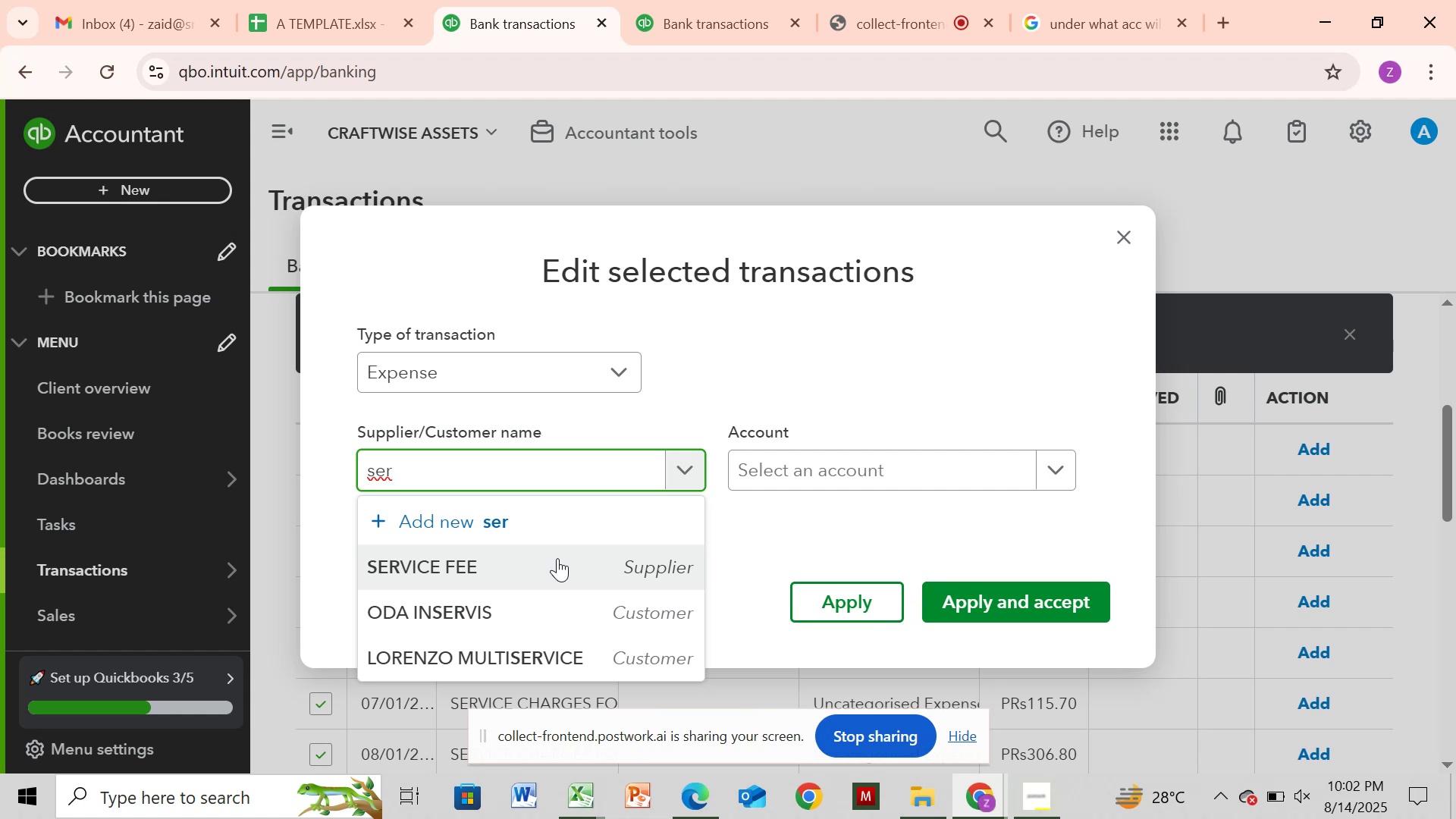 
wait(18.69)
 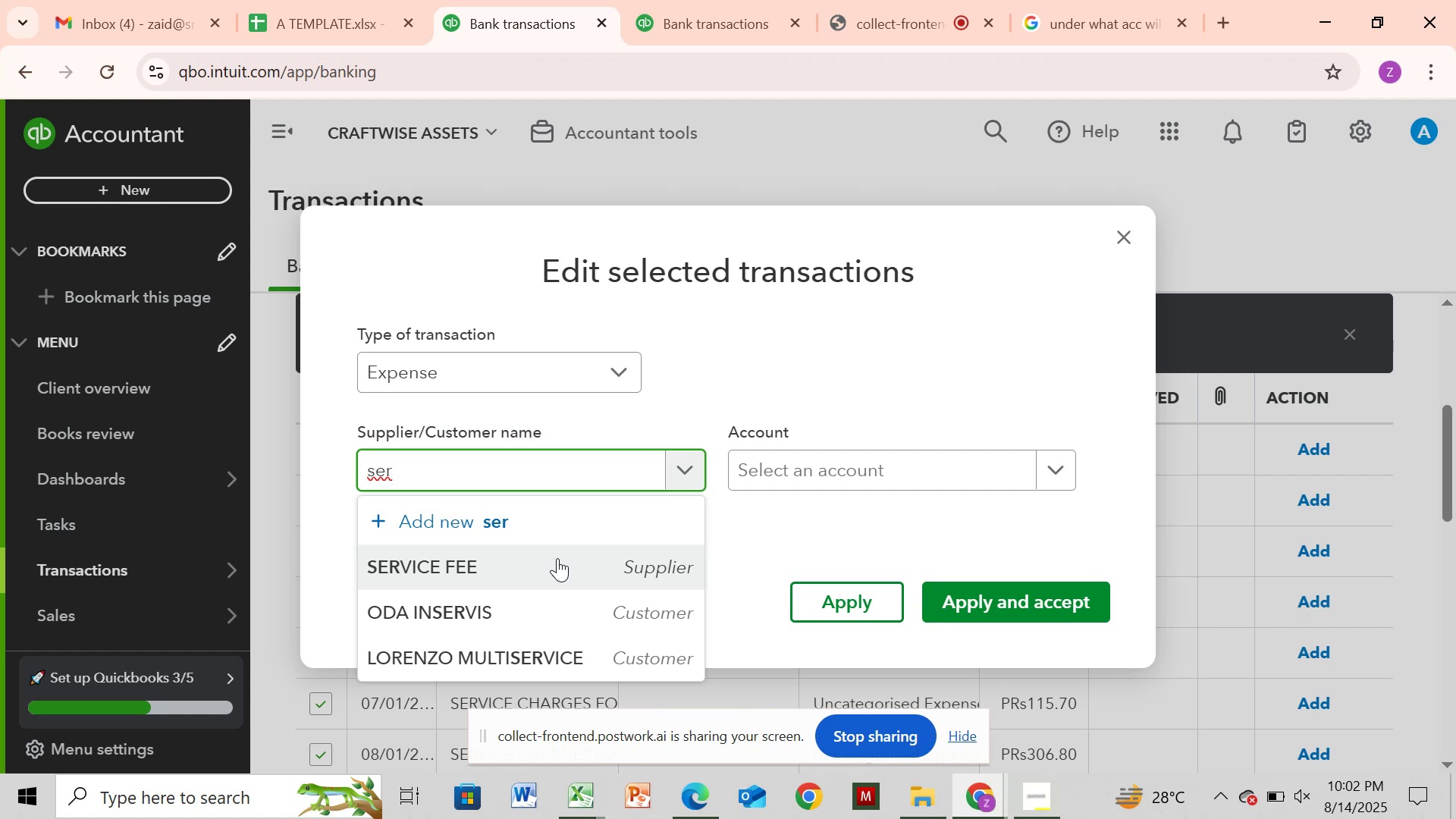 
left_click([1125, 234])
 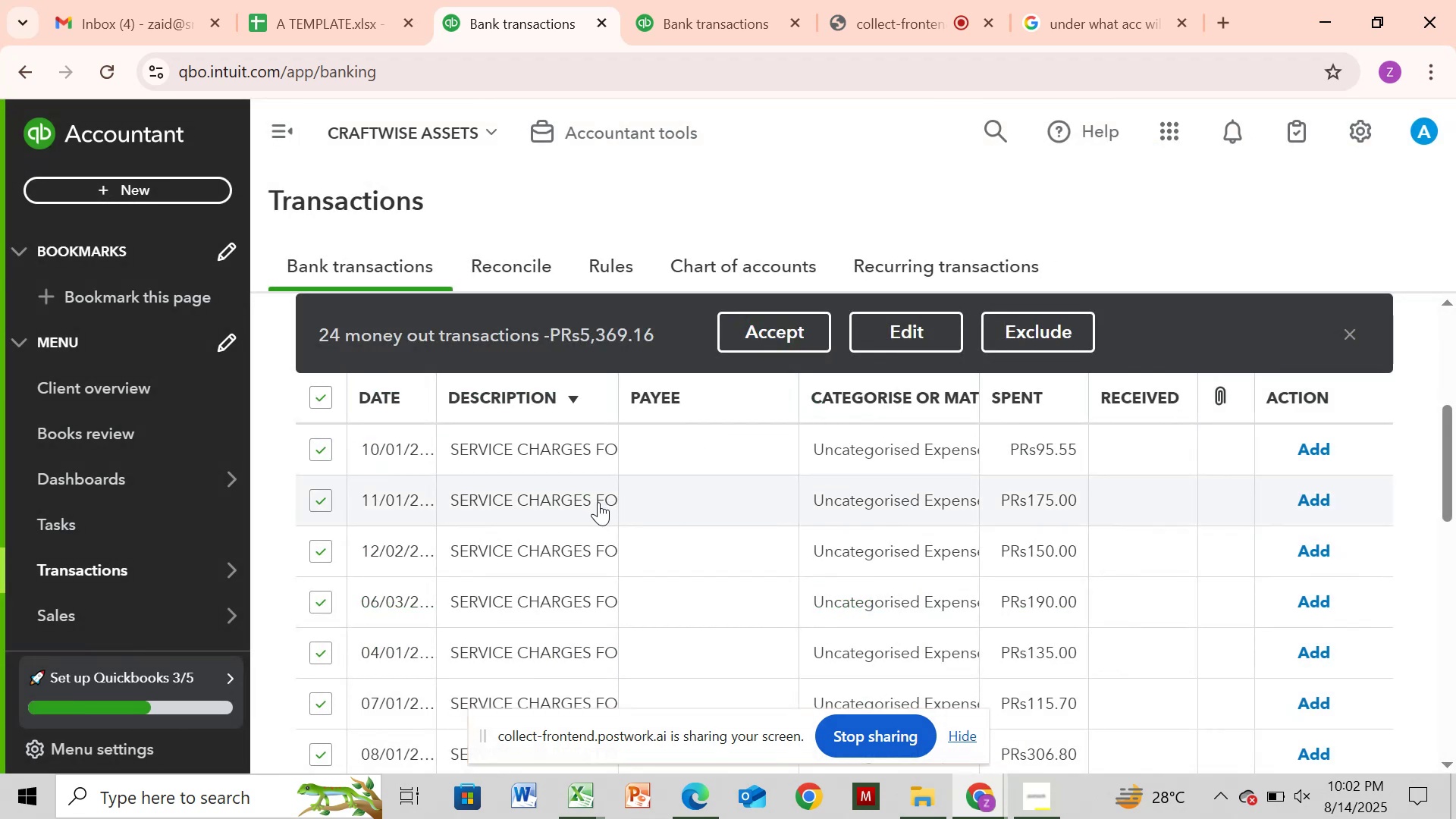 
left_click([598, 502])
 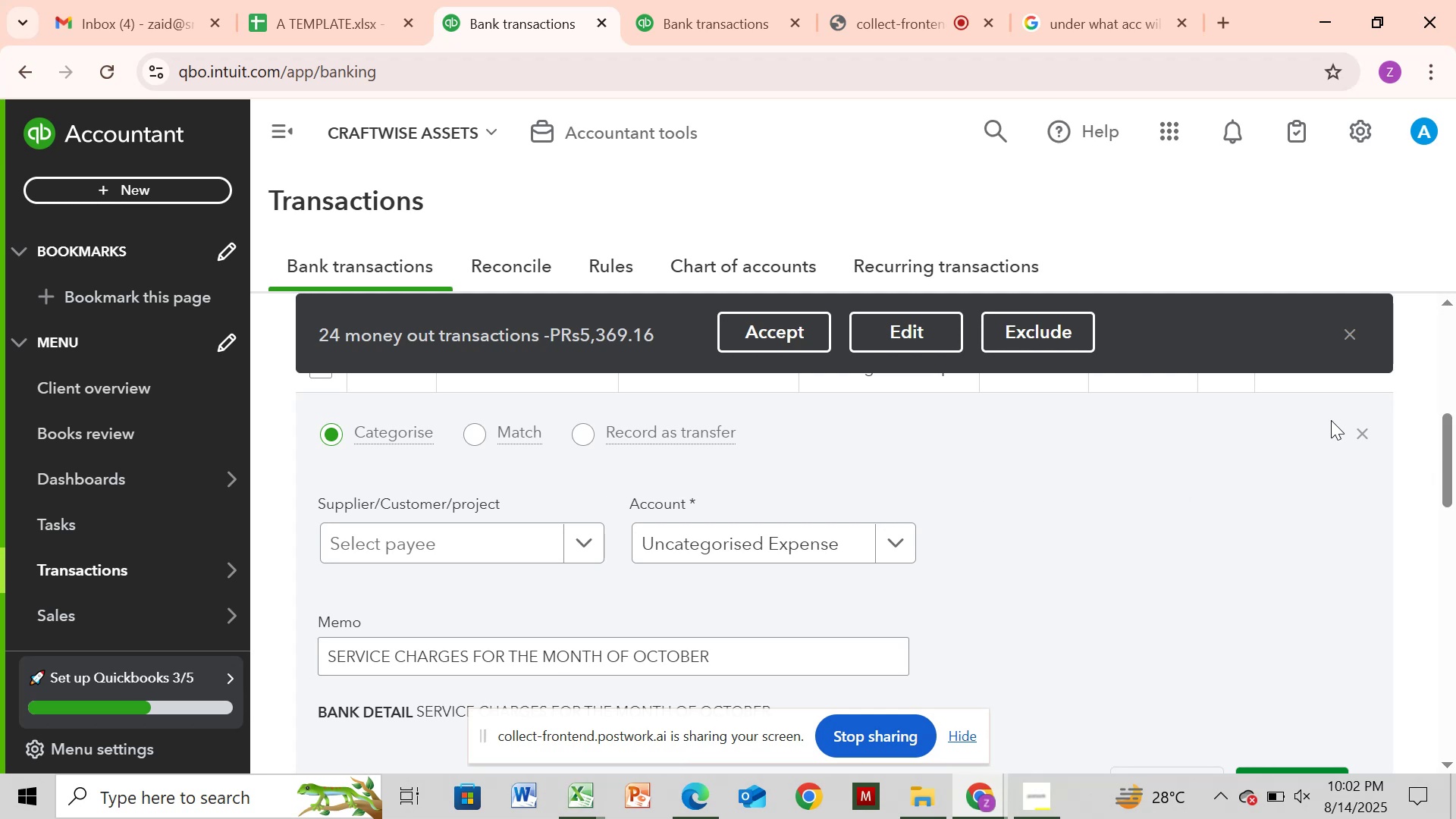 
wait(6.09)
 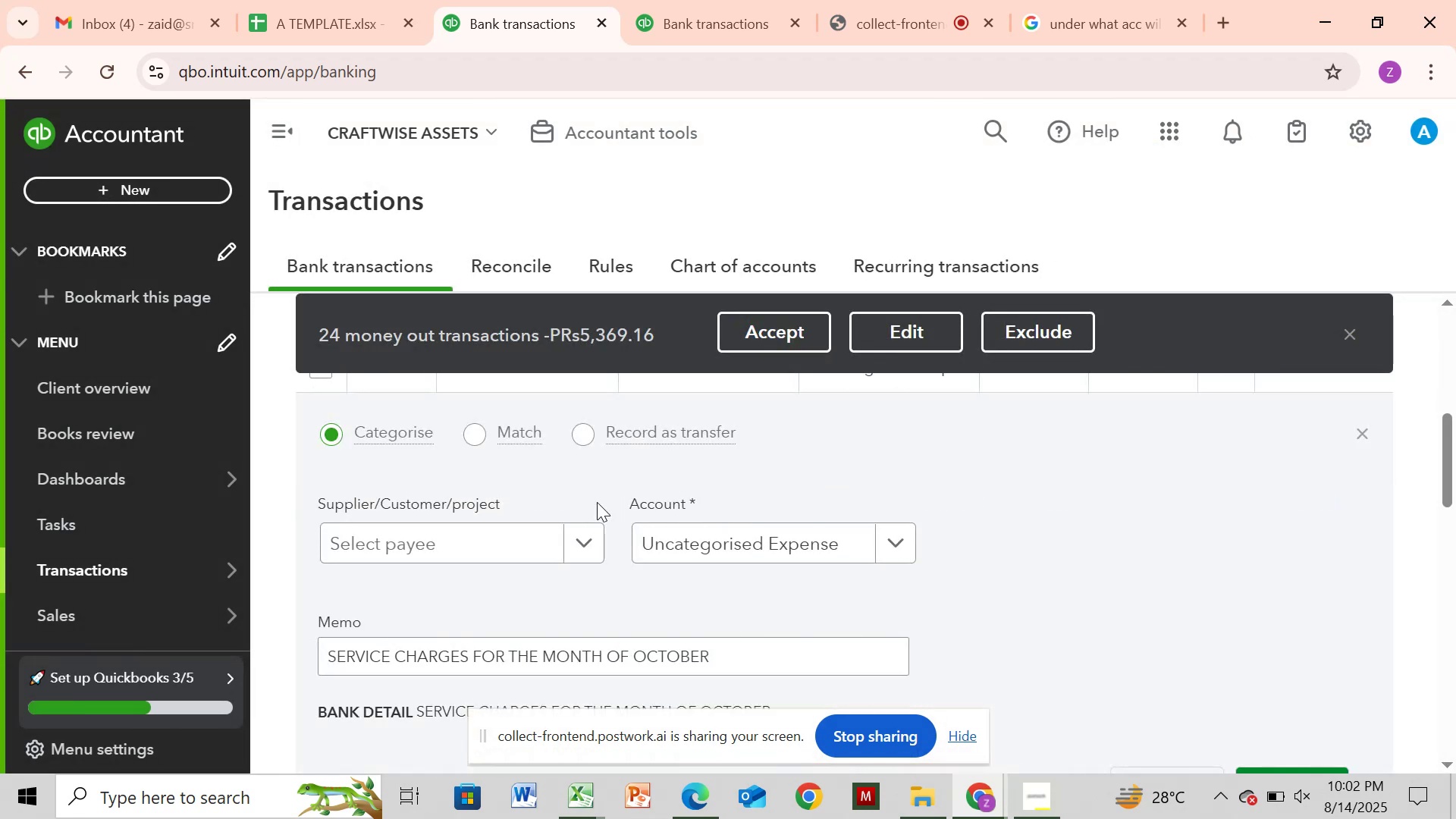 
left_click([1356, 428])
 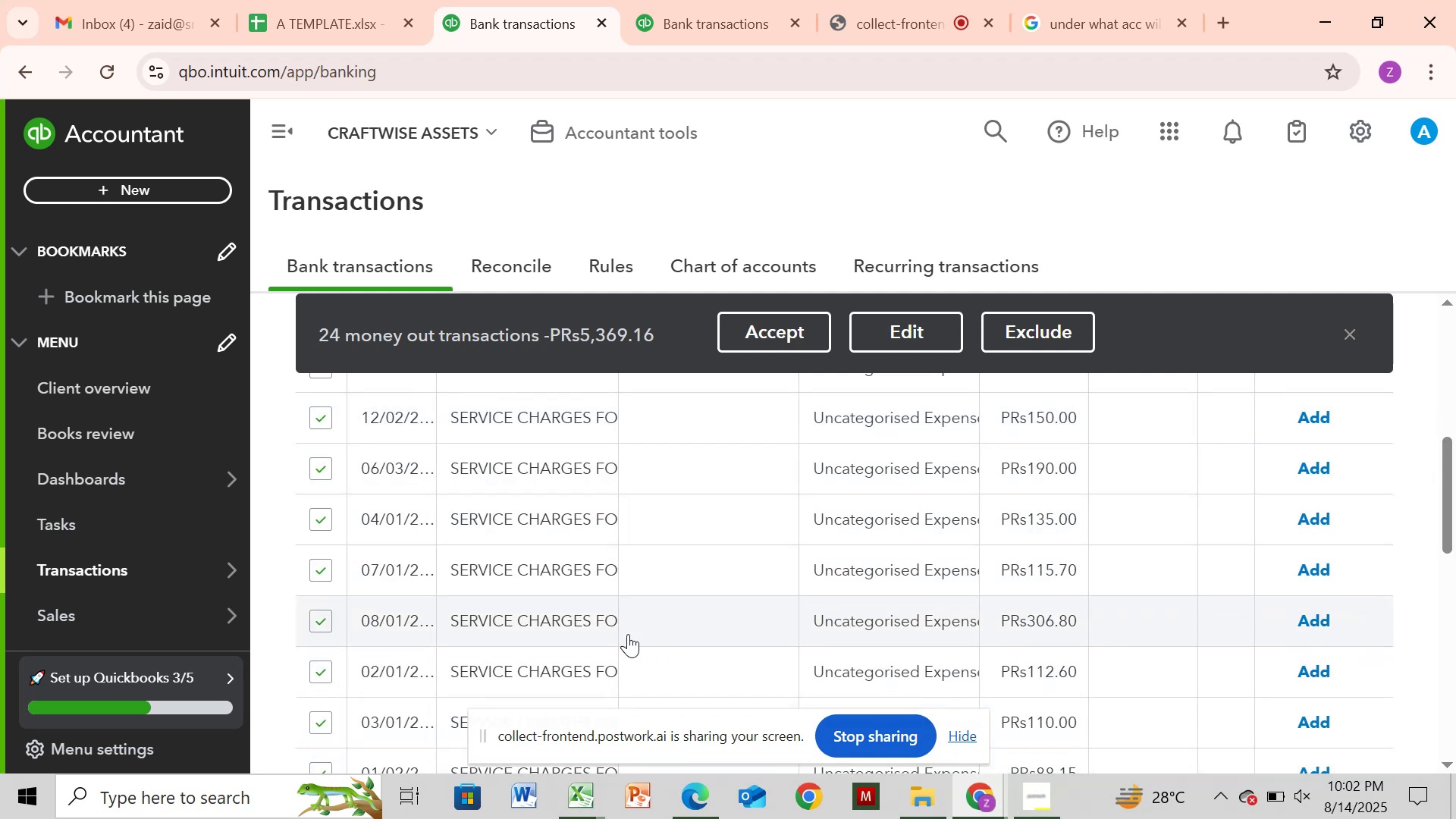 
left_click([560, 623])
 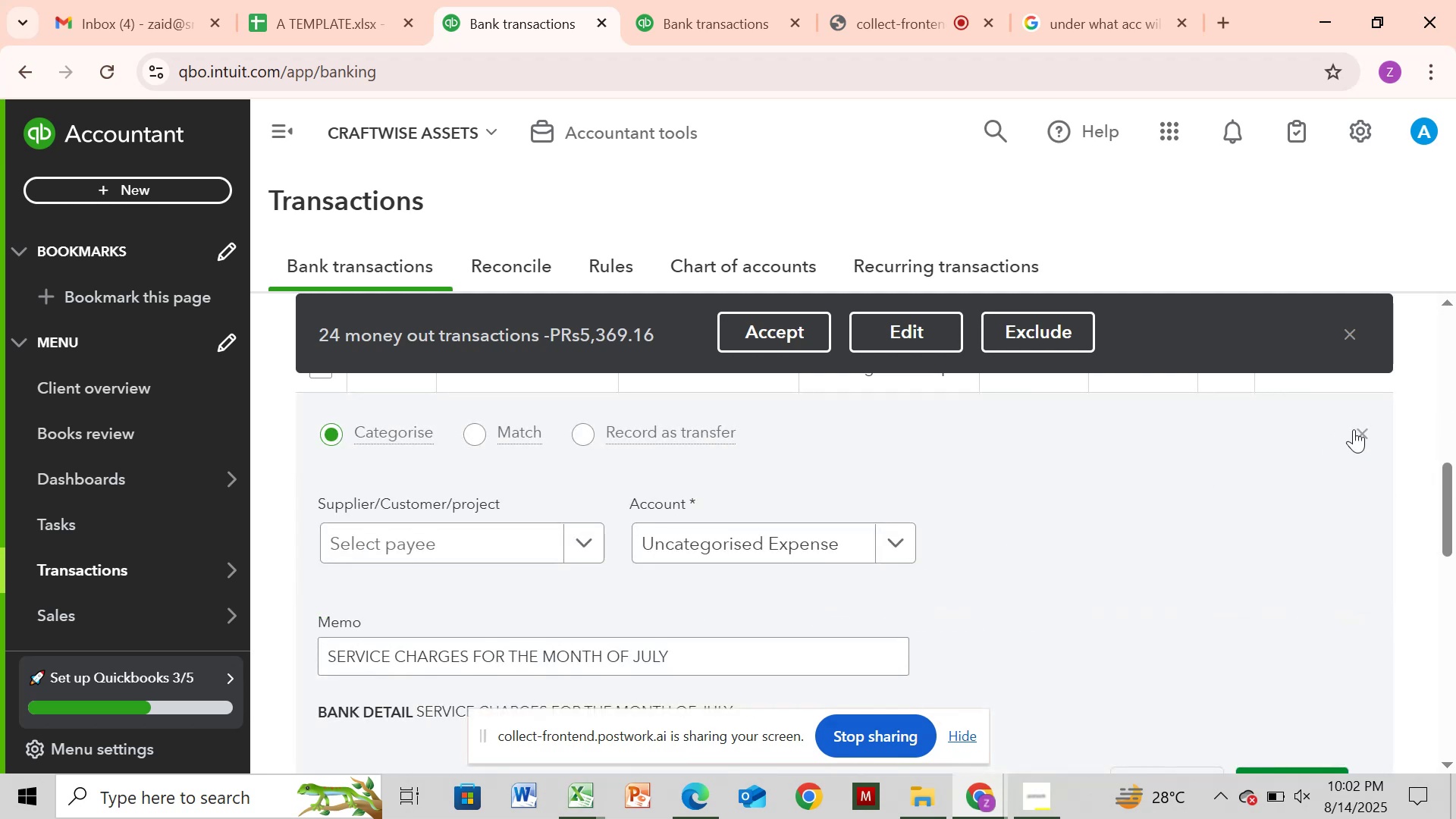 
left_click([1360, 429])
 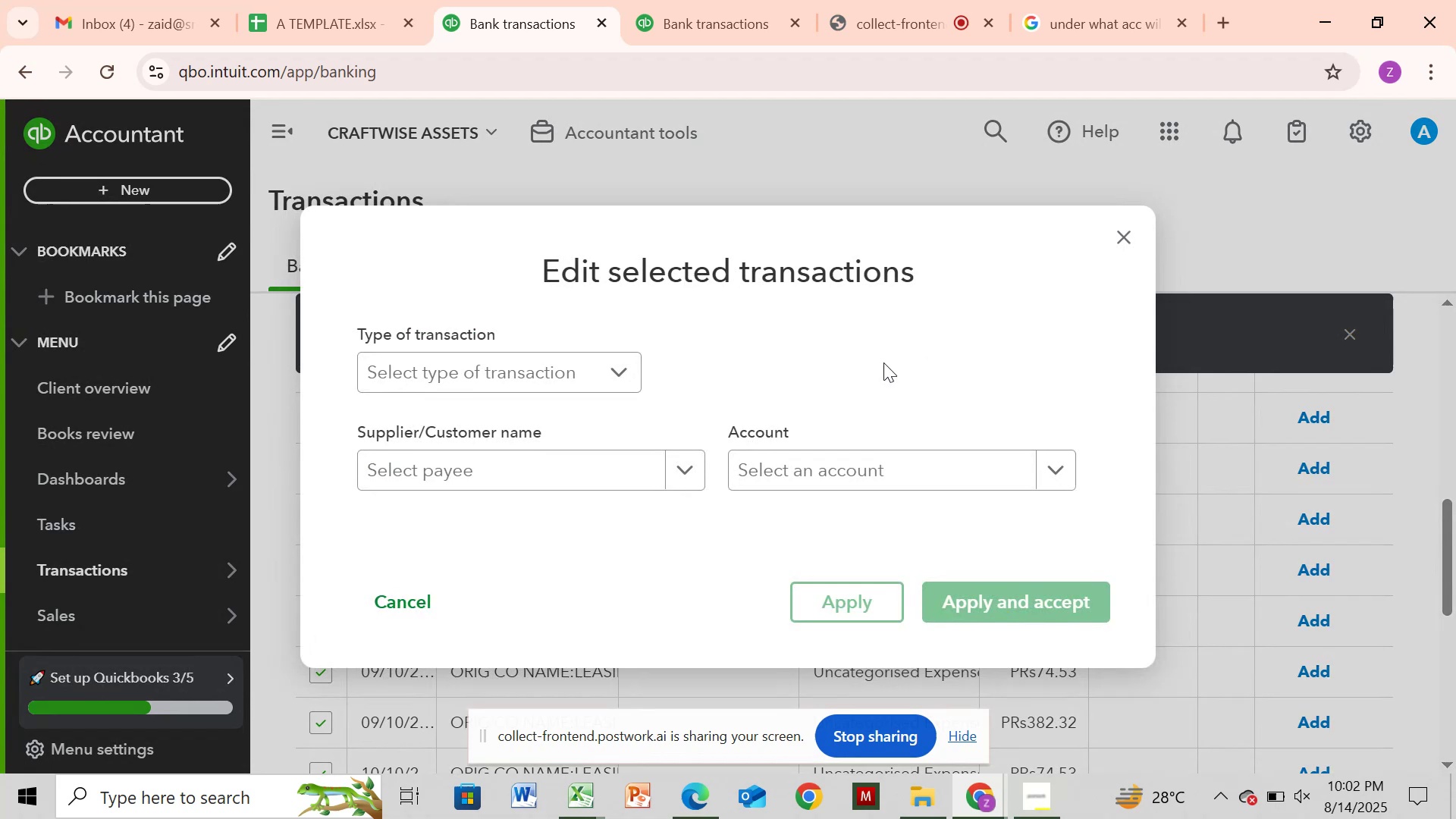 
left_click([604, 379])
 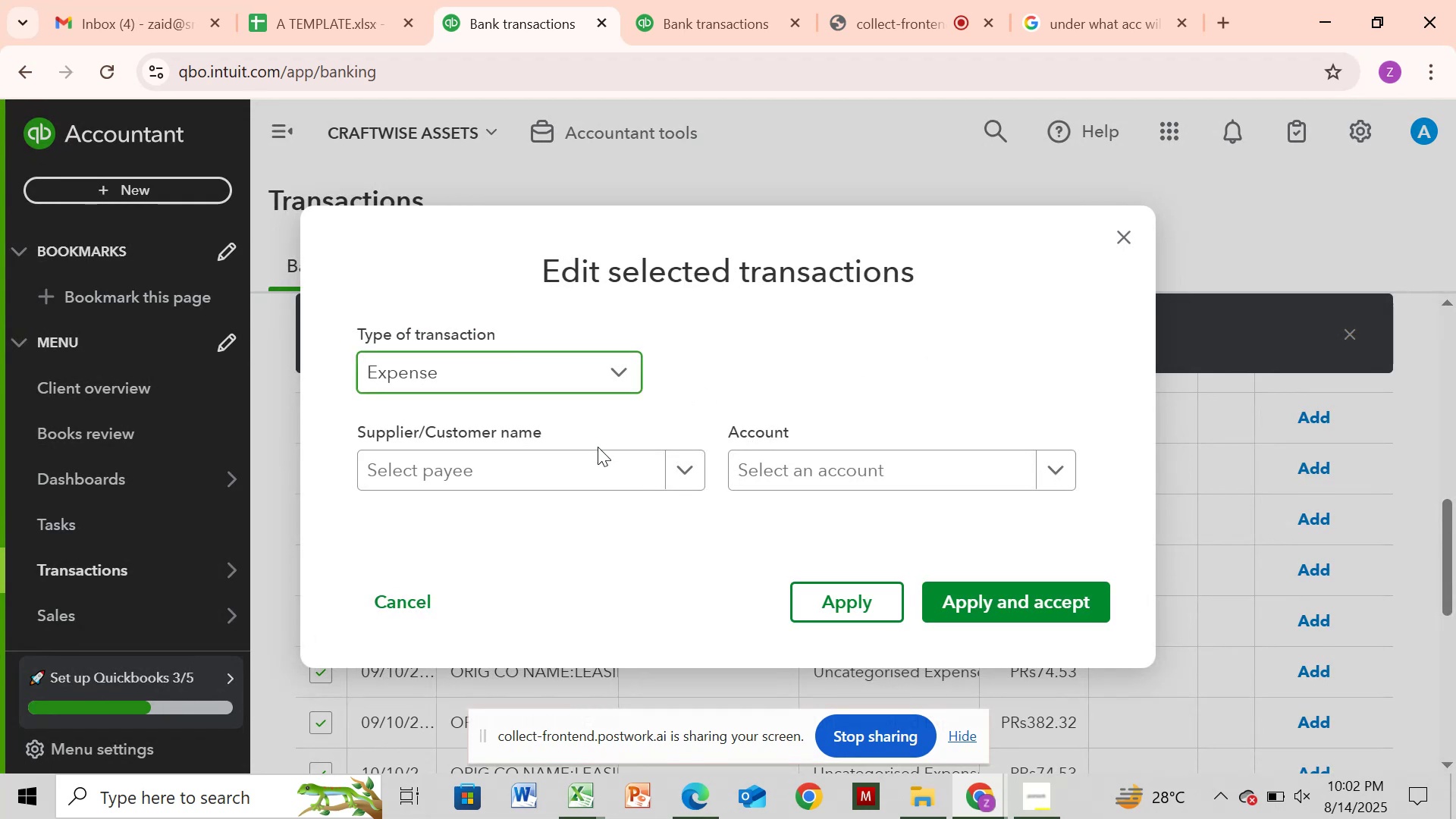 
left_click([601, 458])
 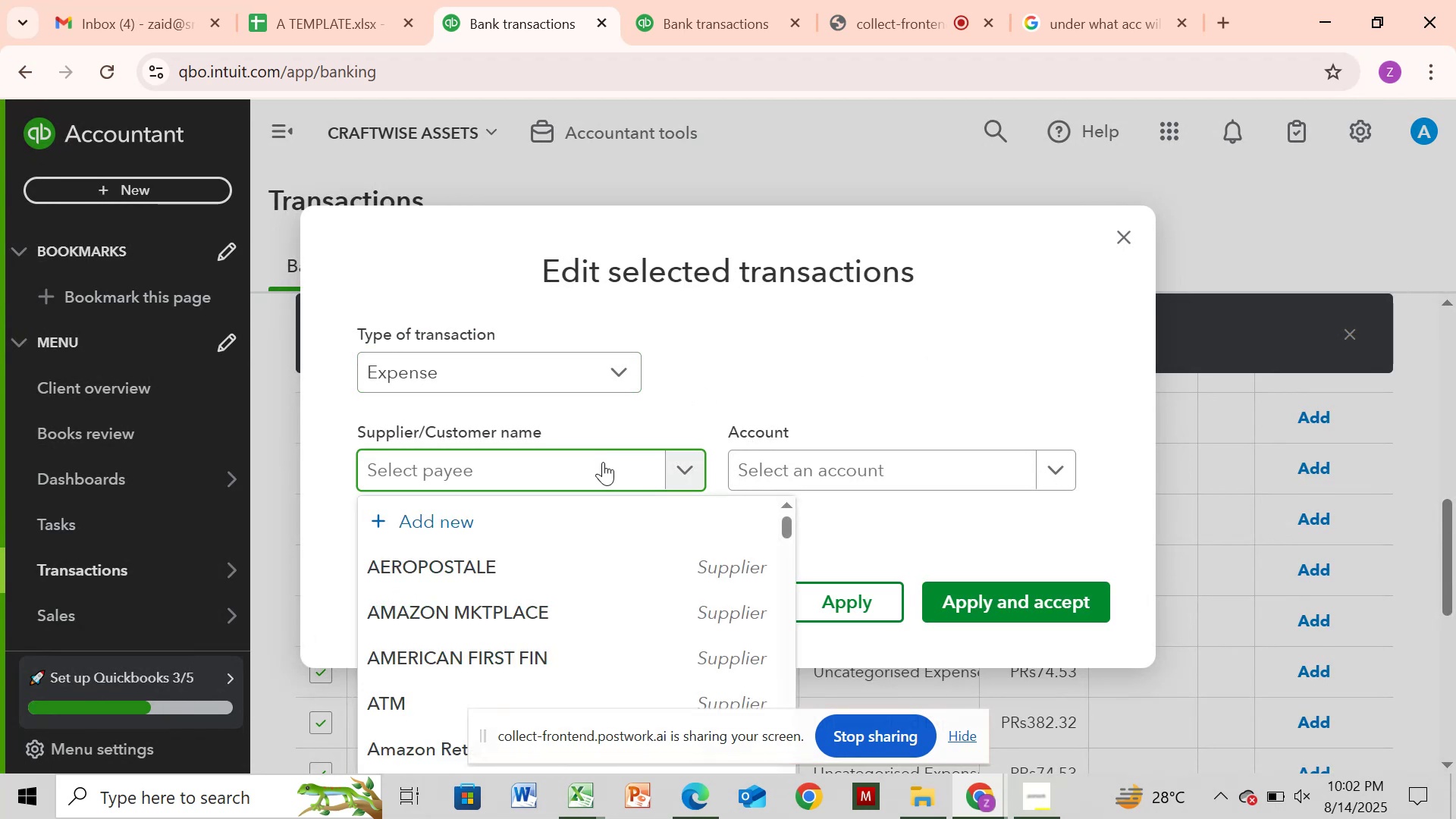 
type(ser)
 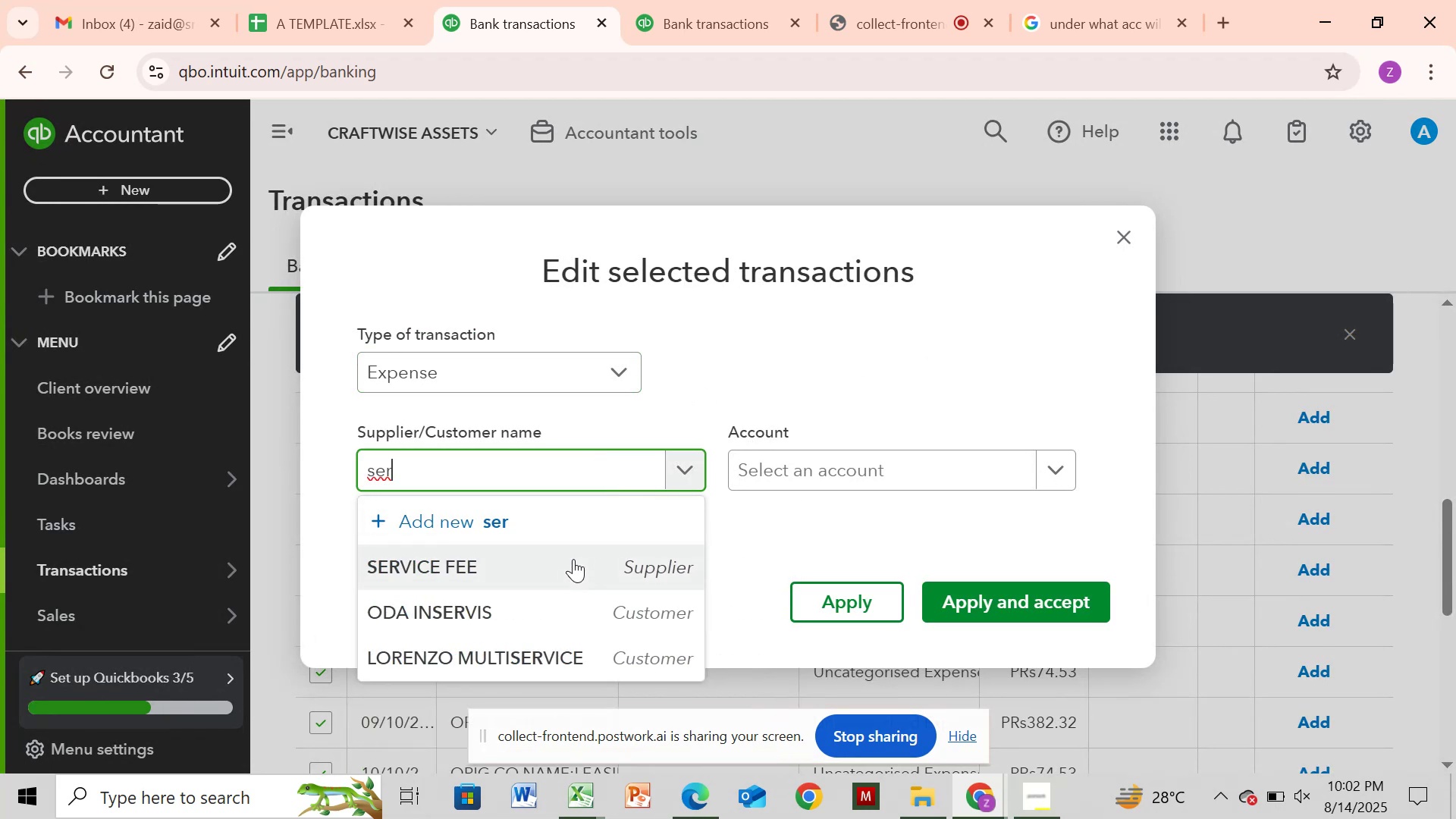 
left_click([573, 559])
 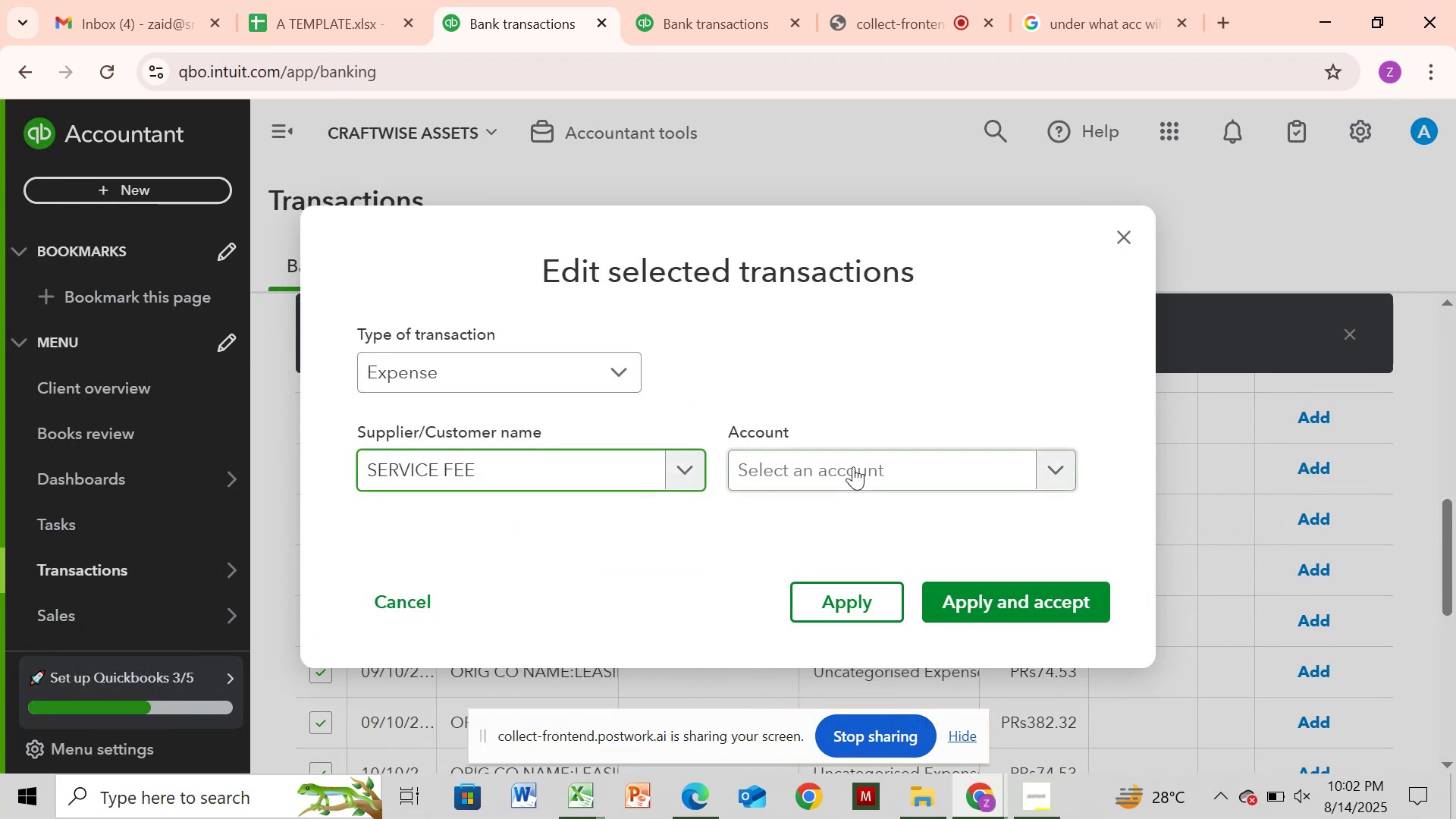 
left_click([853, 466])
 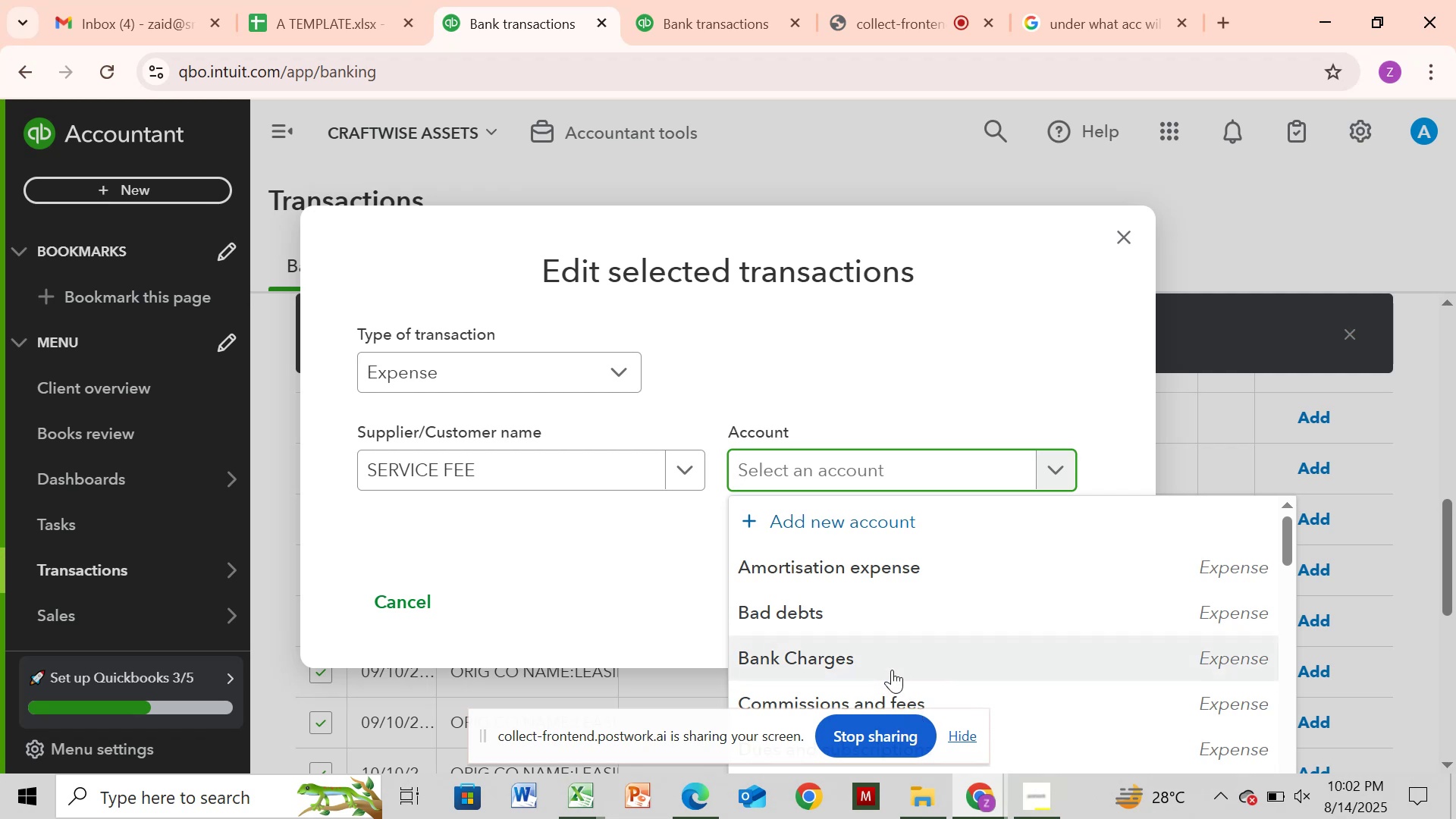 
left_click([892, 670])
 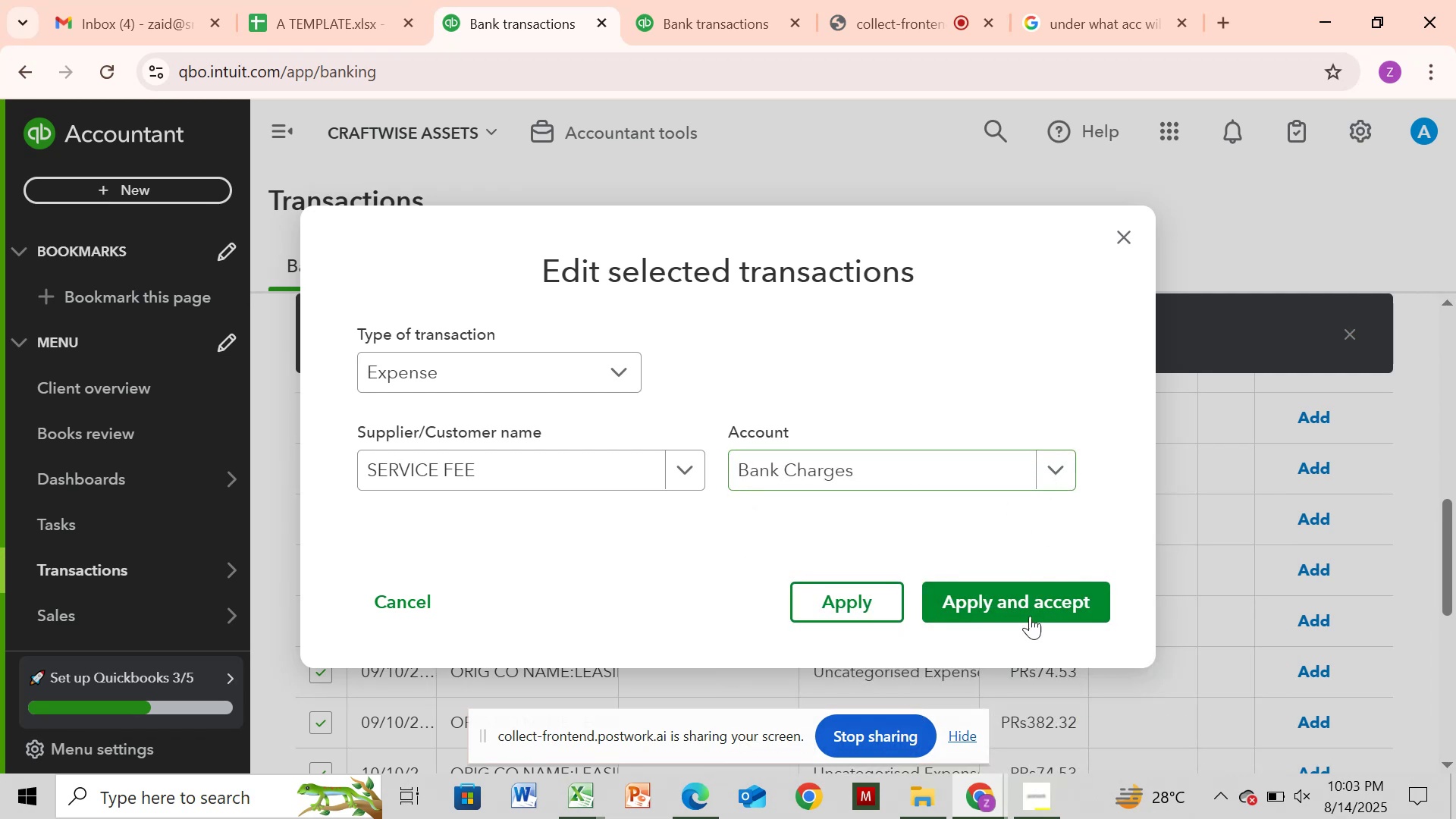 
left_click([1034, 610])
 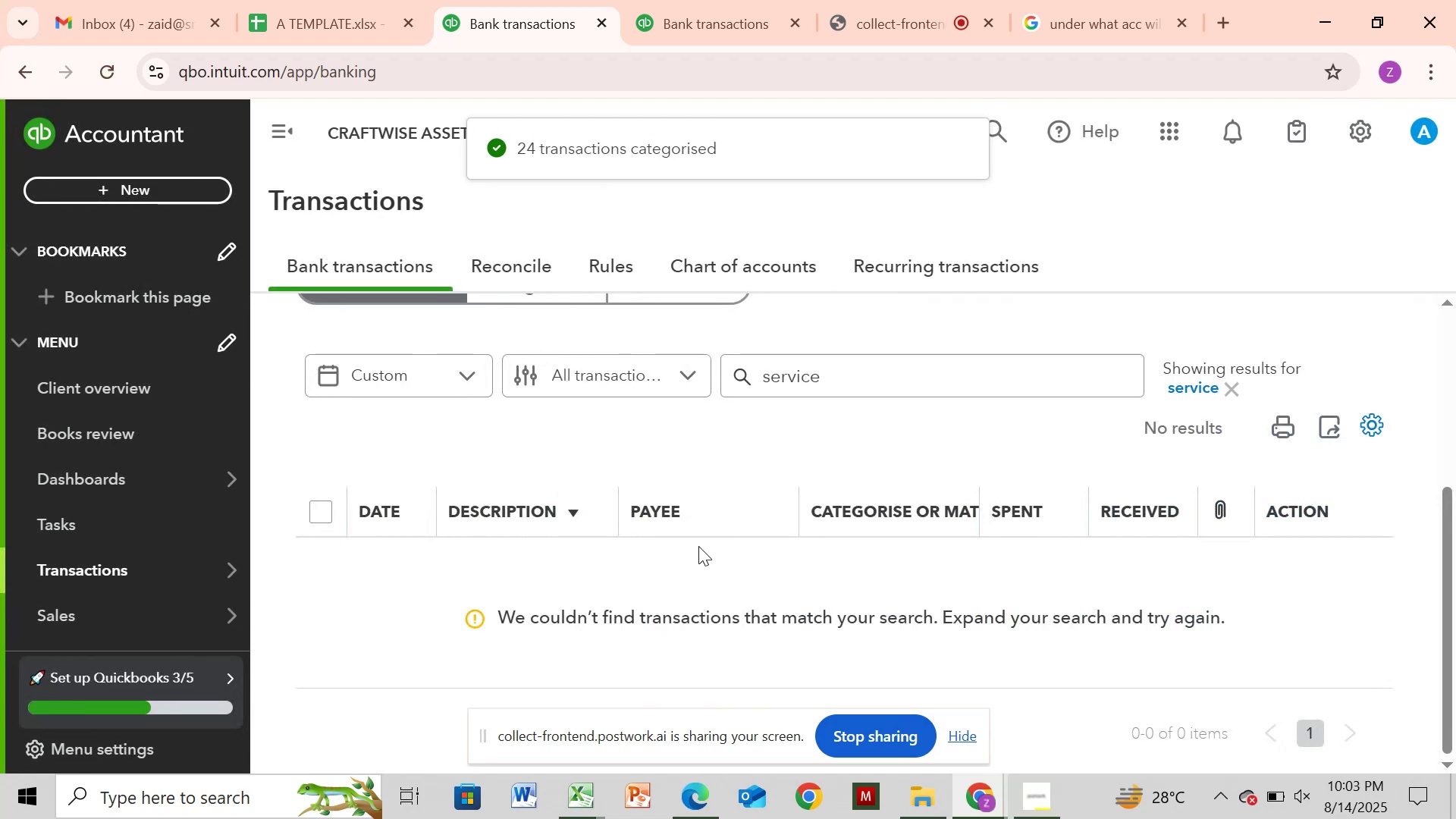 
wait(9.5)
 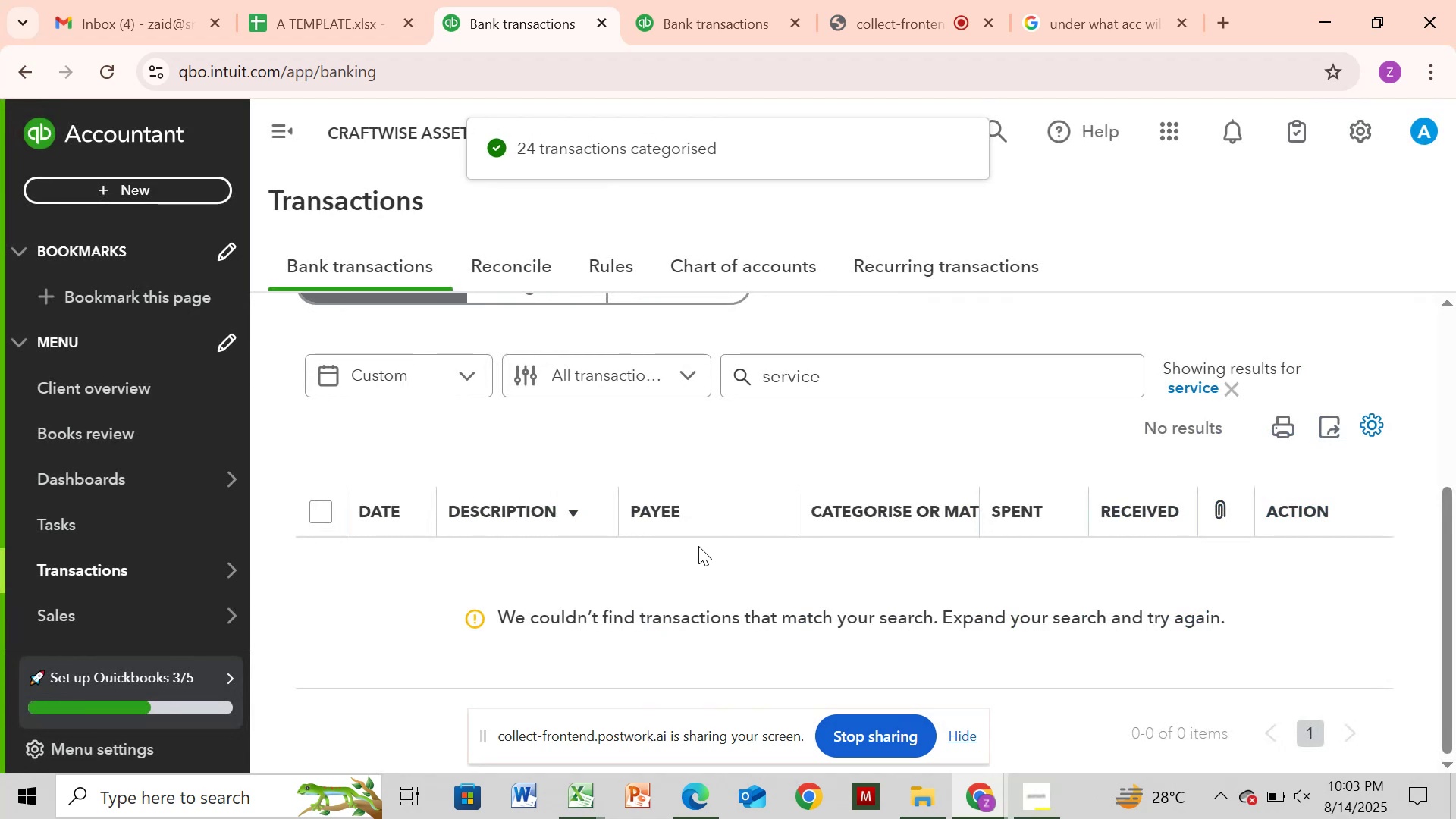 
left_click([1455, 344])
 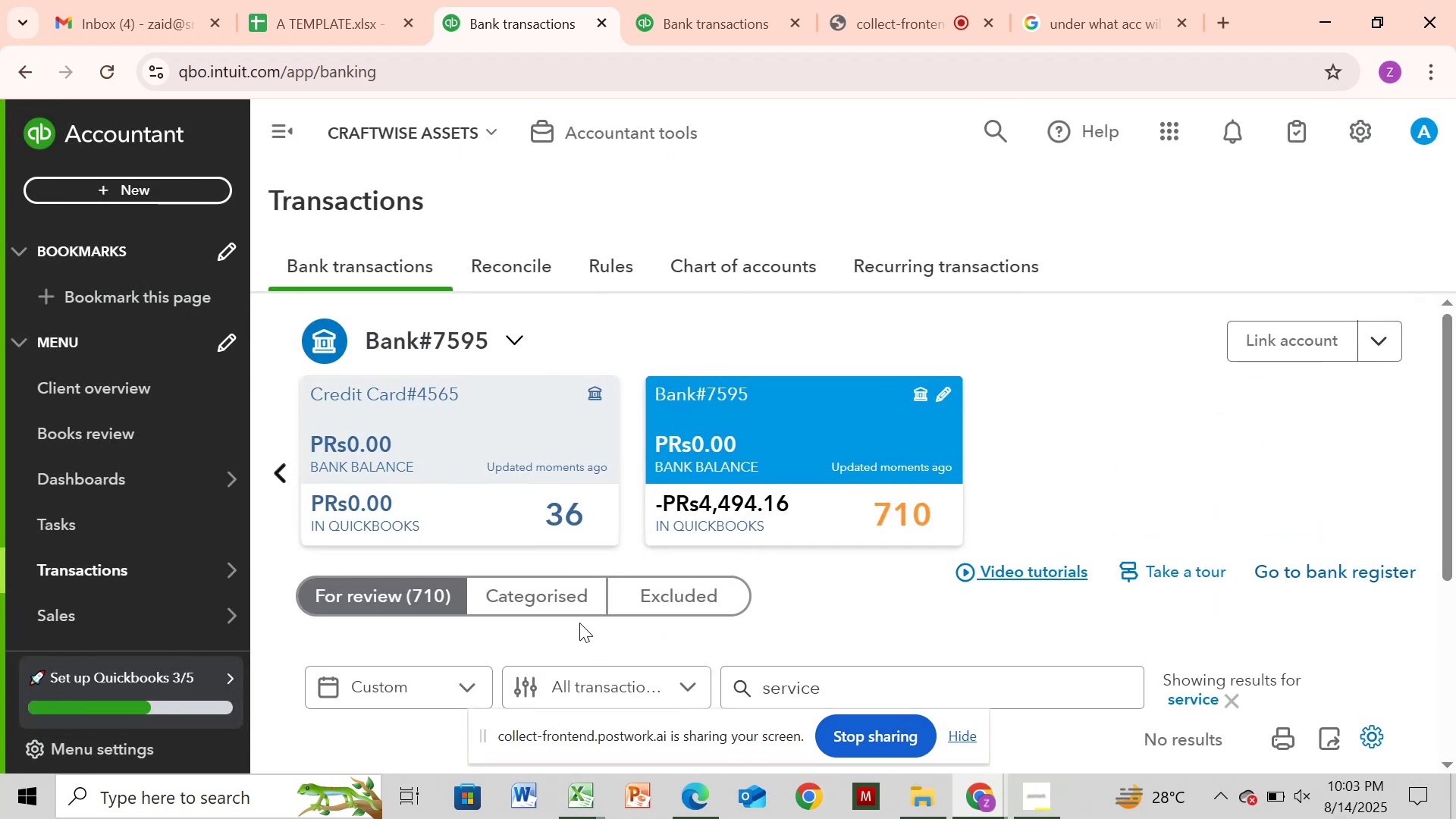 
left_click([504, 592])
 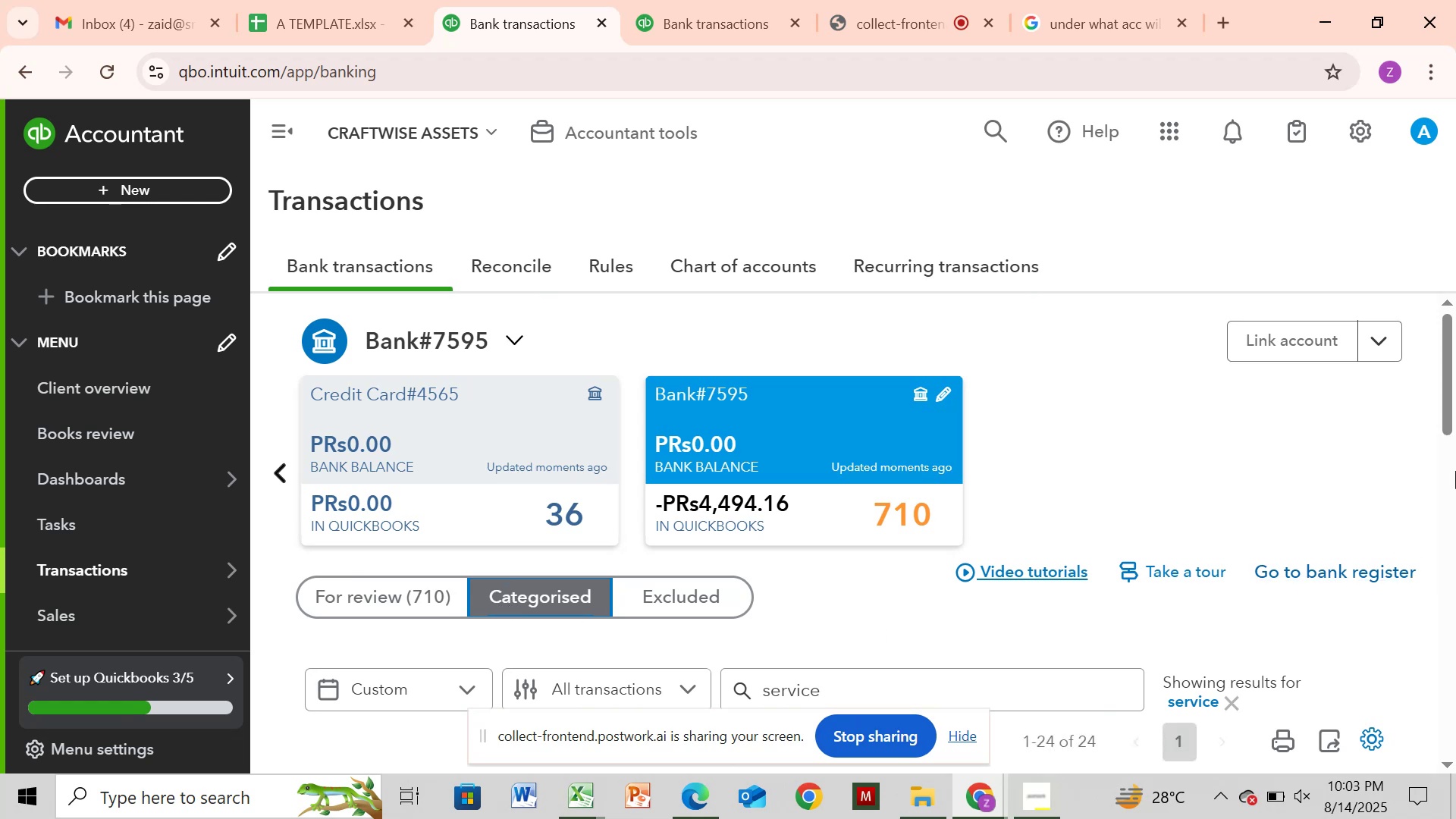 
left_click_drag(start_coordinate=[1451, 394], to_coordinate=[1455, 522])
 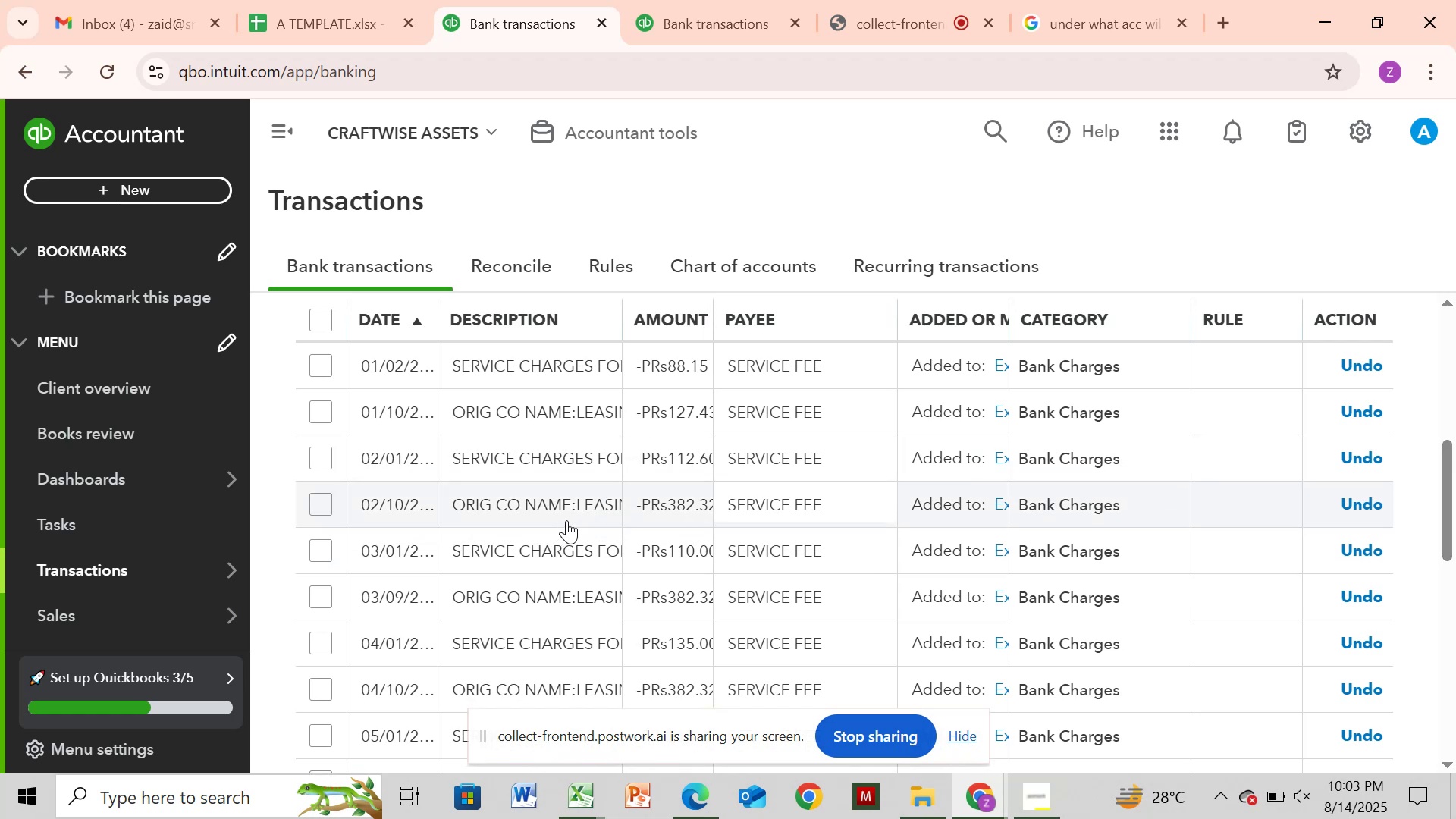 
left_click([569, 519])
 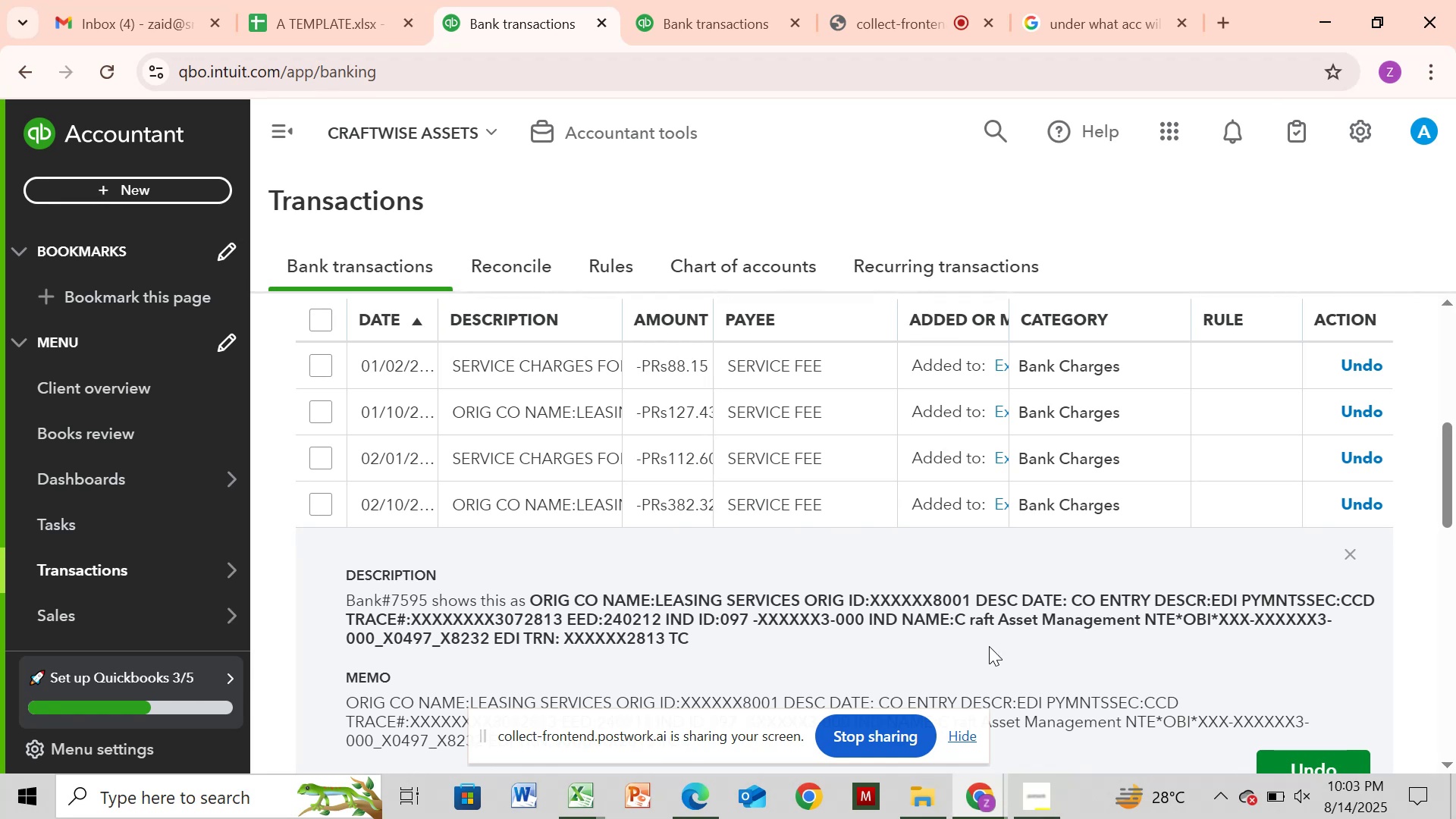 
wait(19.91)
 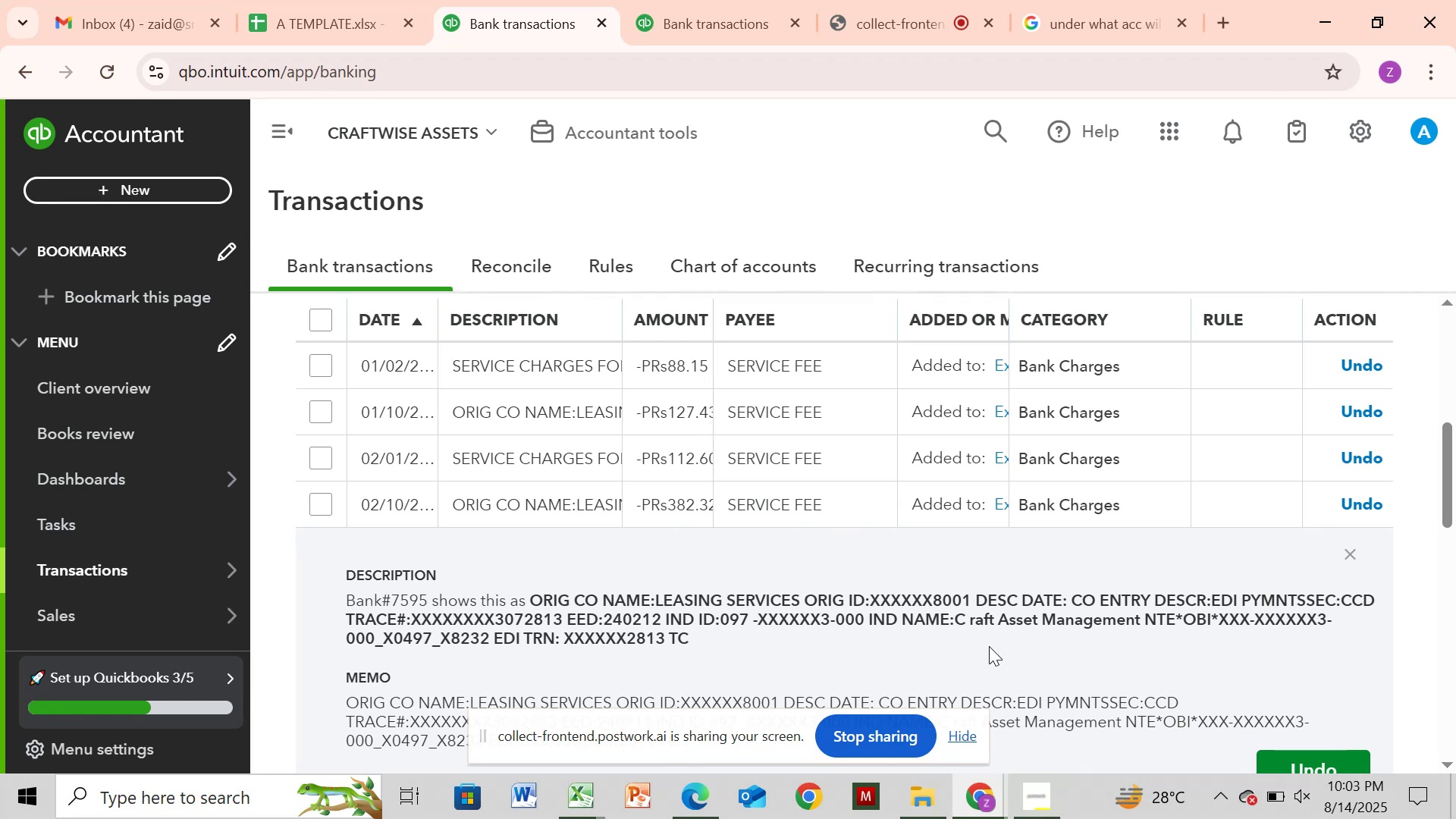 
left_click_drag(start_coordinate=[1445, 482], to_coordinate=[1454, 501])
 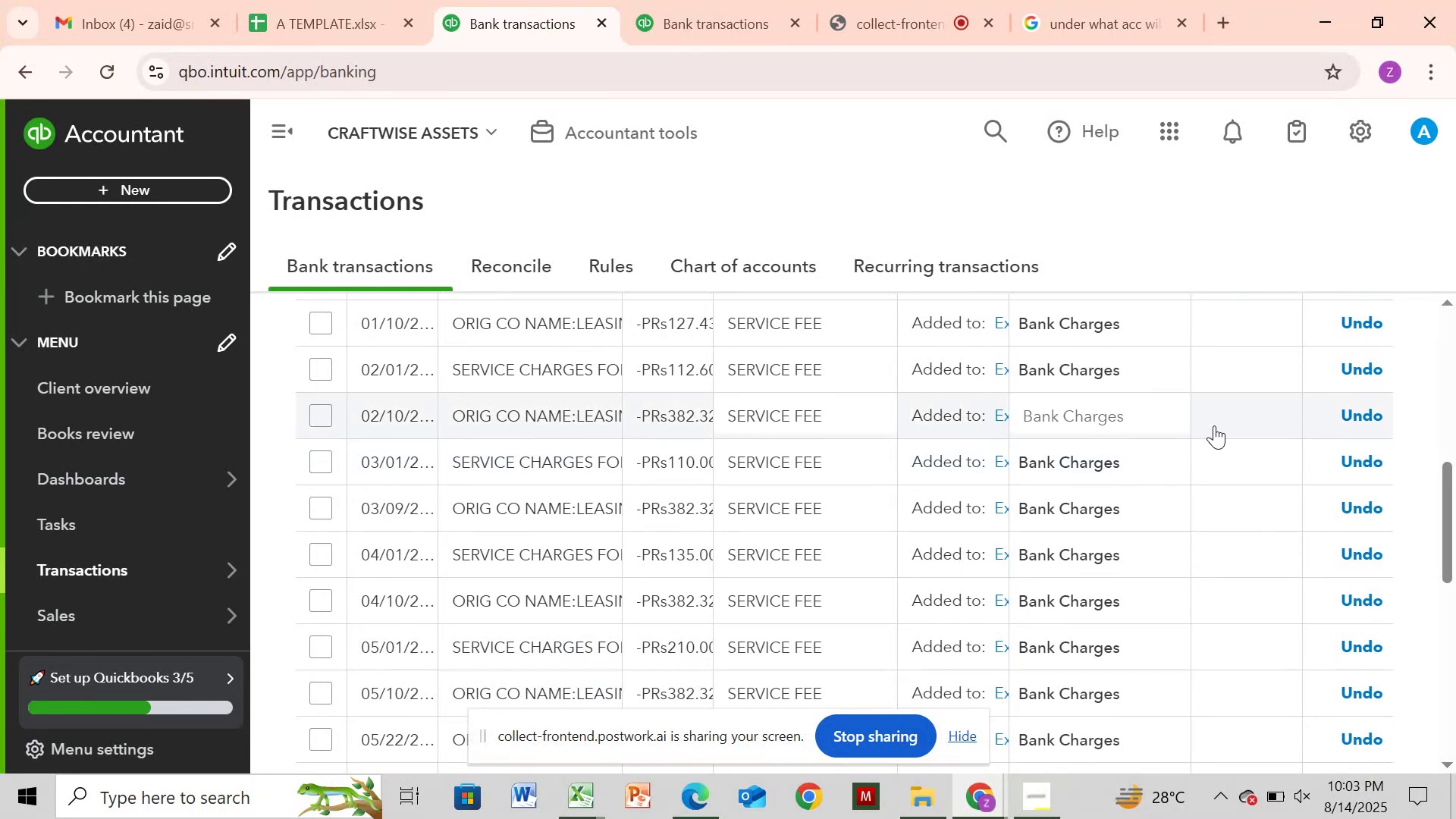 
left_click([1358, 421])
 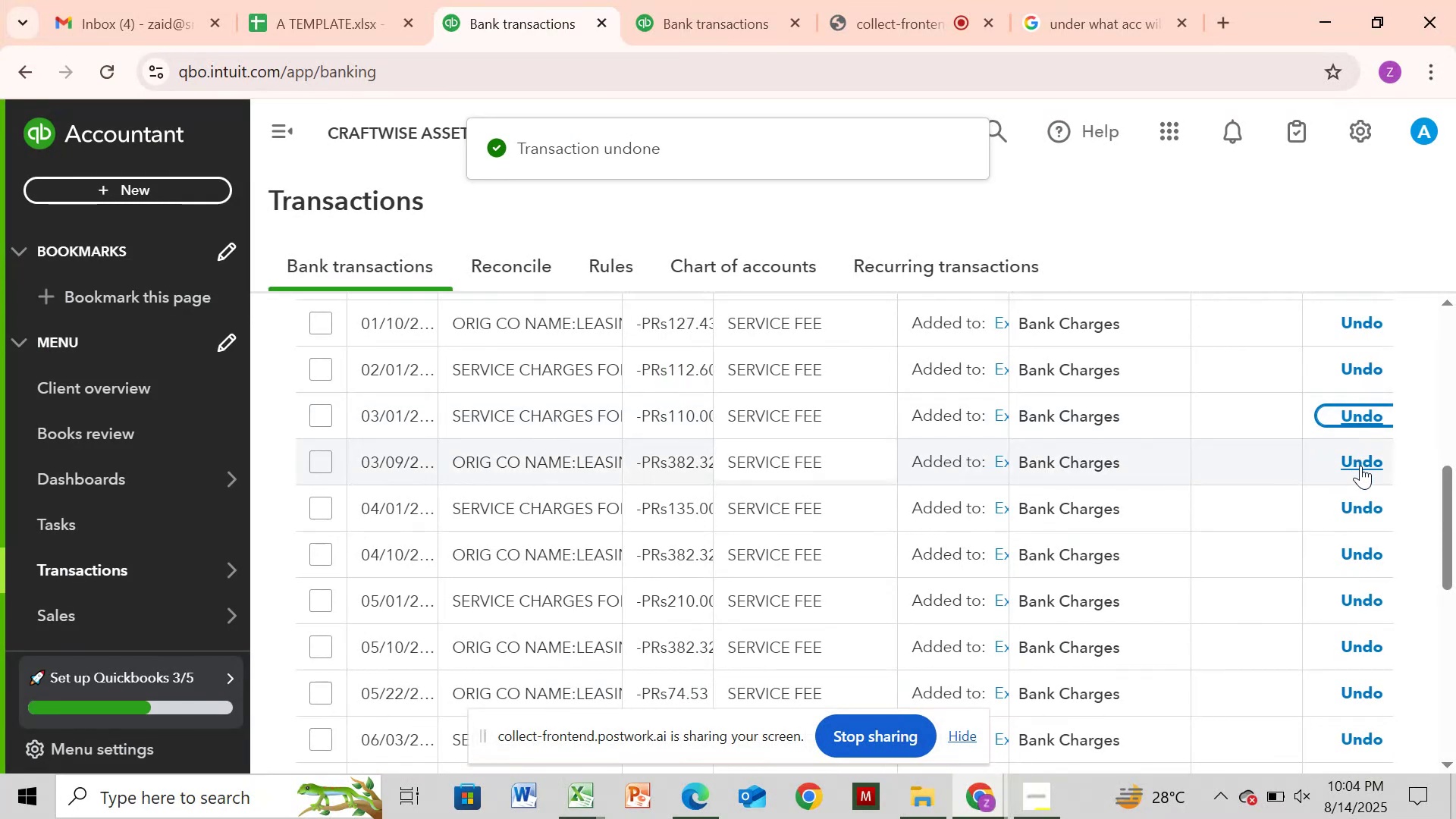 
wait(5.88)
 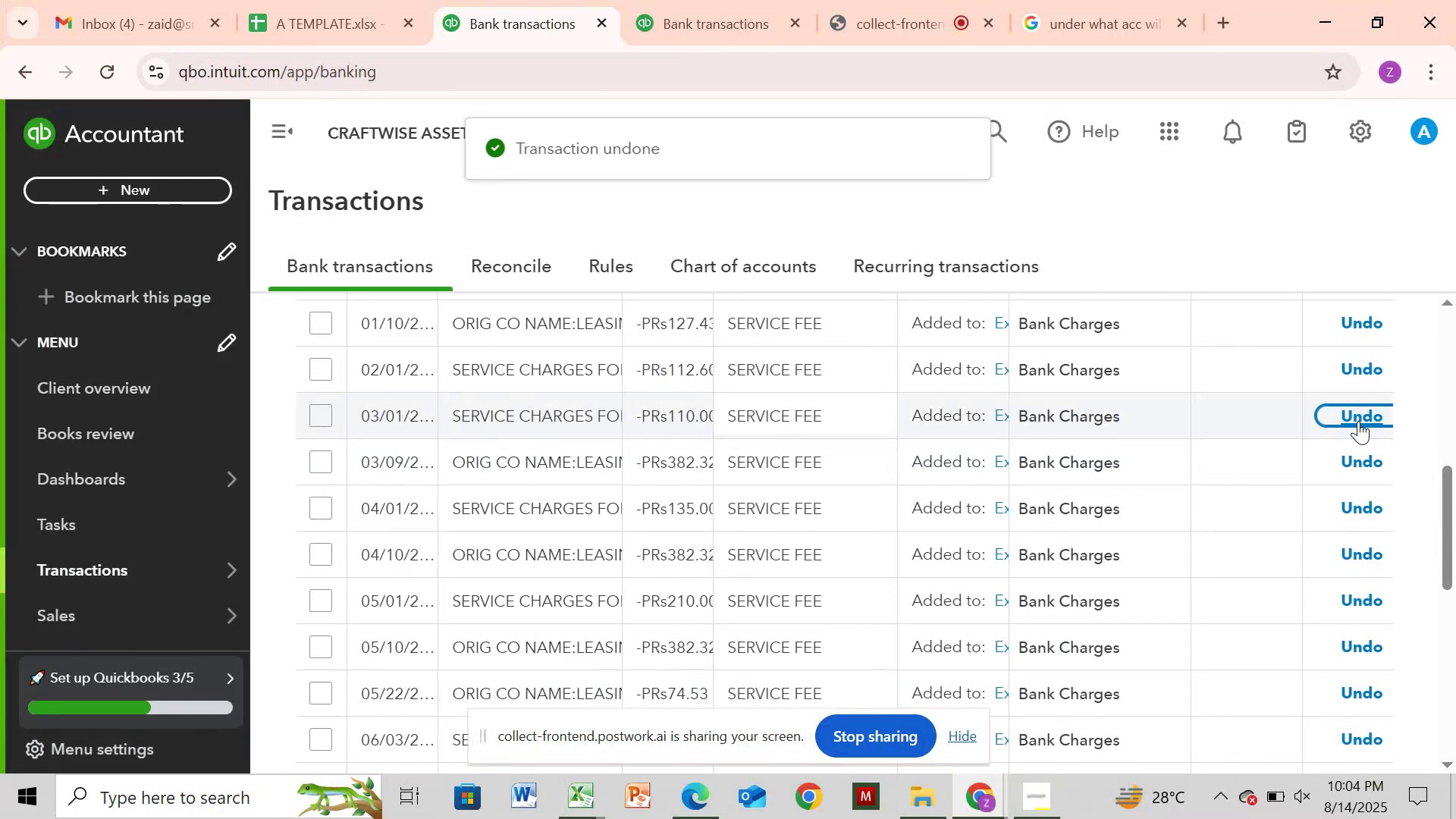 
left_click([1360, 466])
 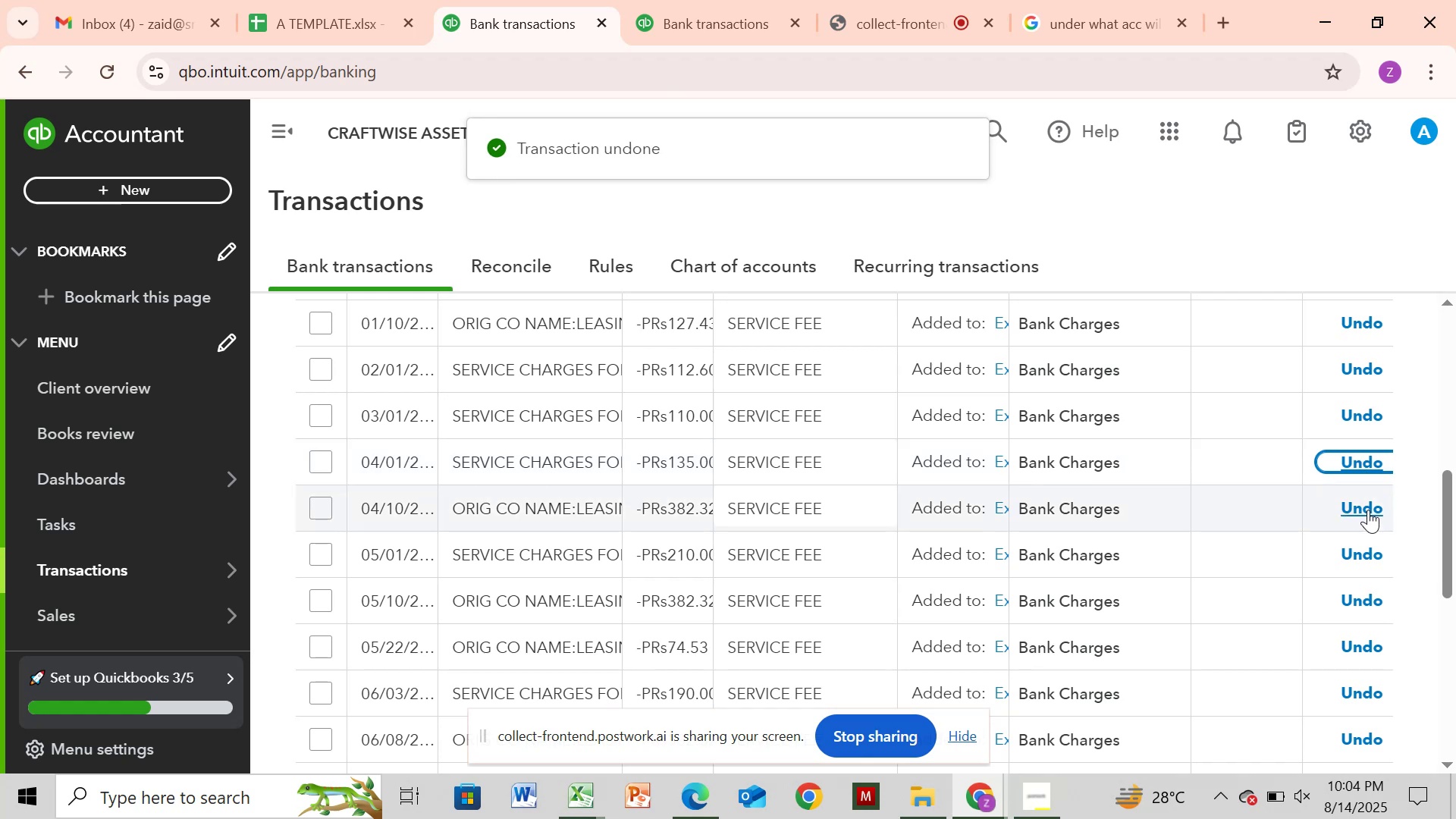 
left_click([1368, 508])
 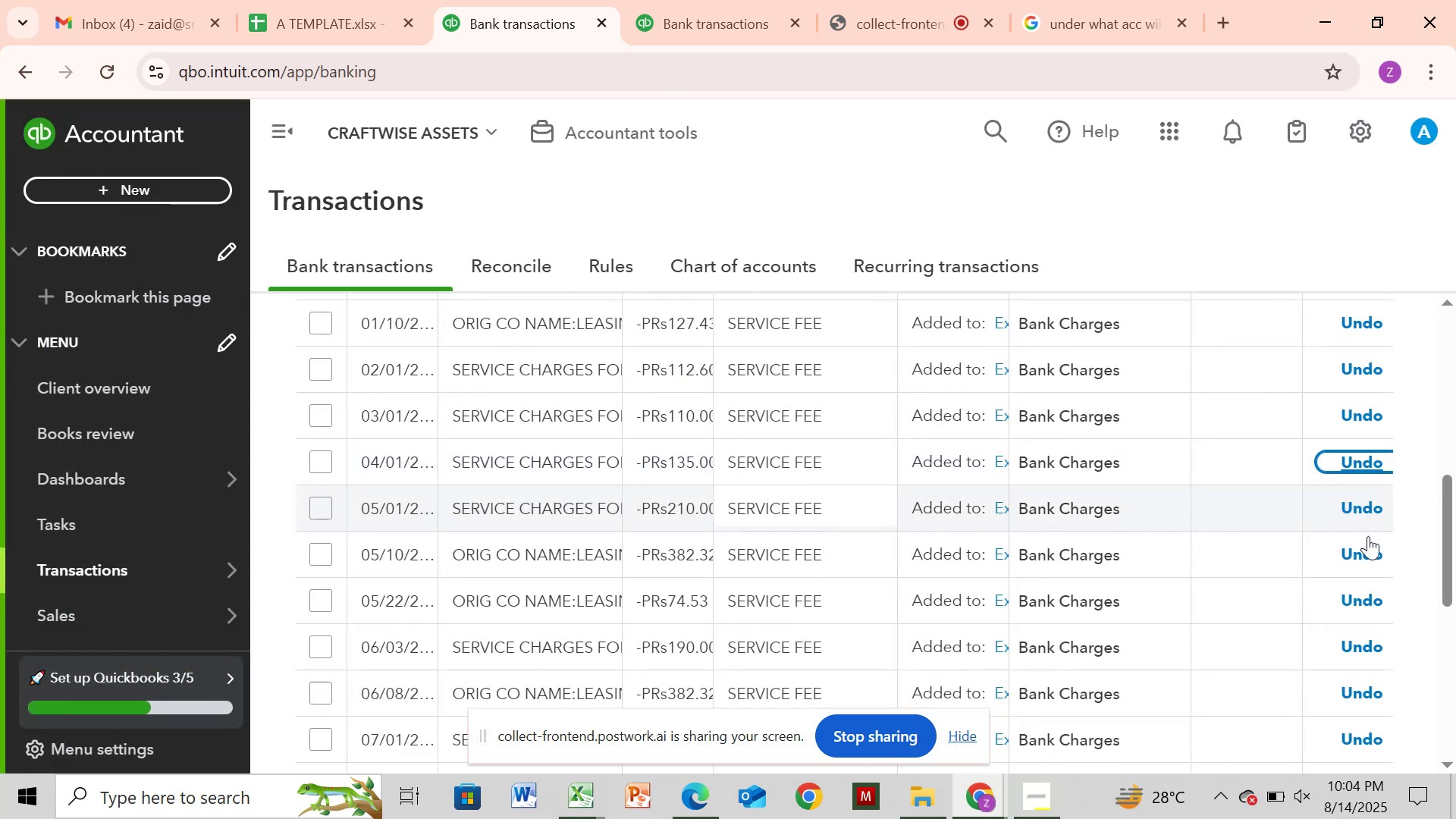 
left_click([1368, 551])
 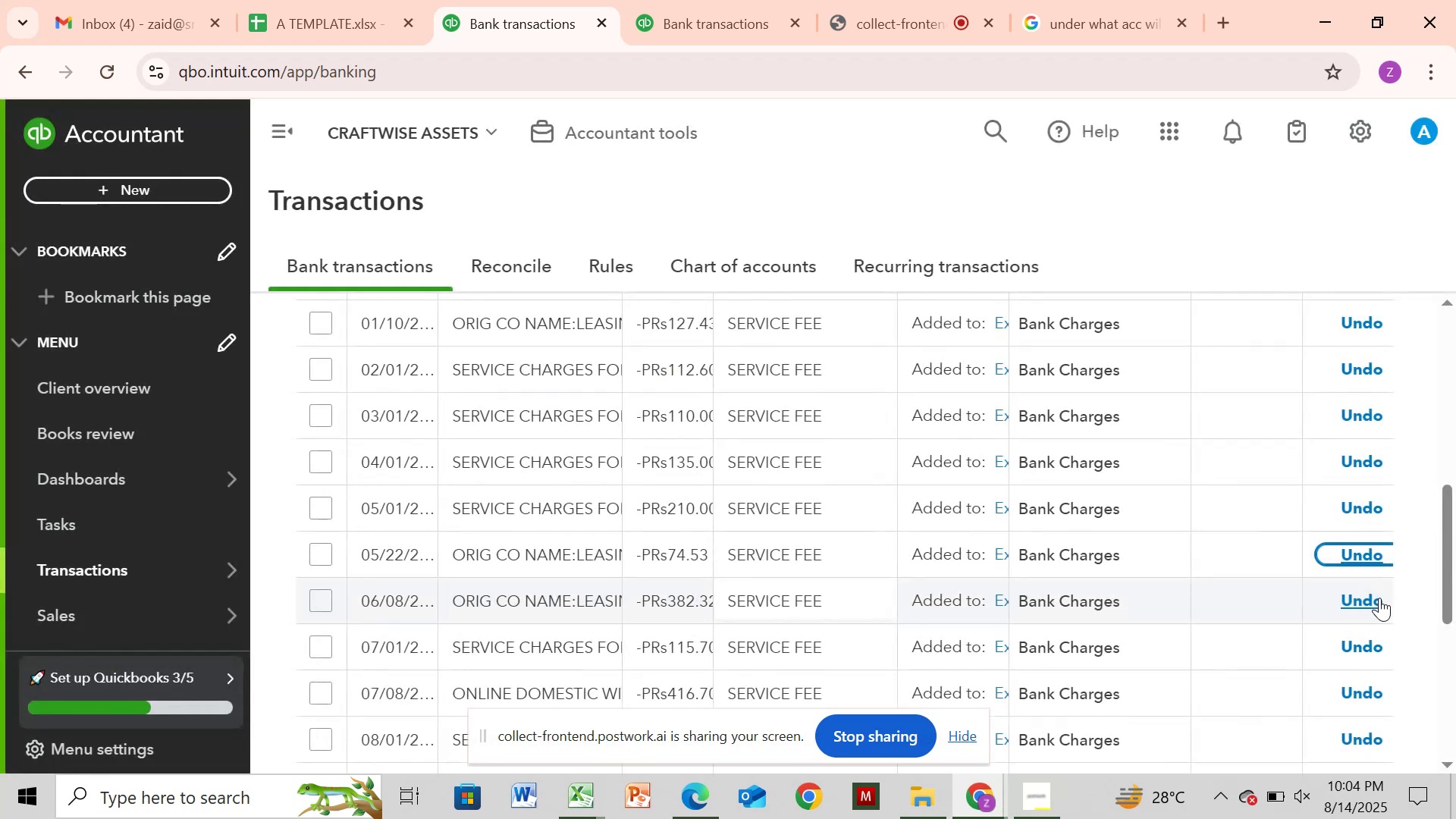 
wait(11.49)
 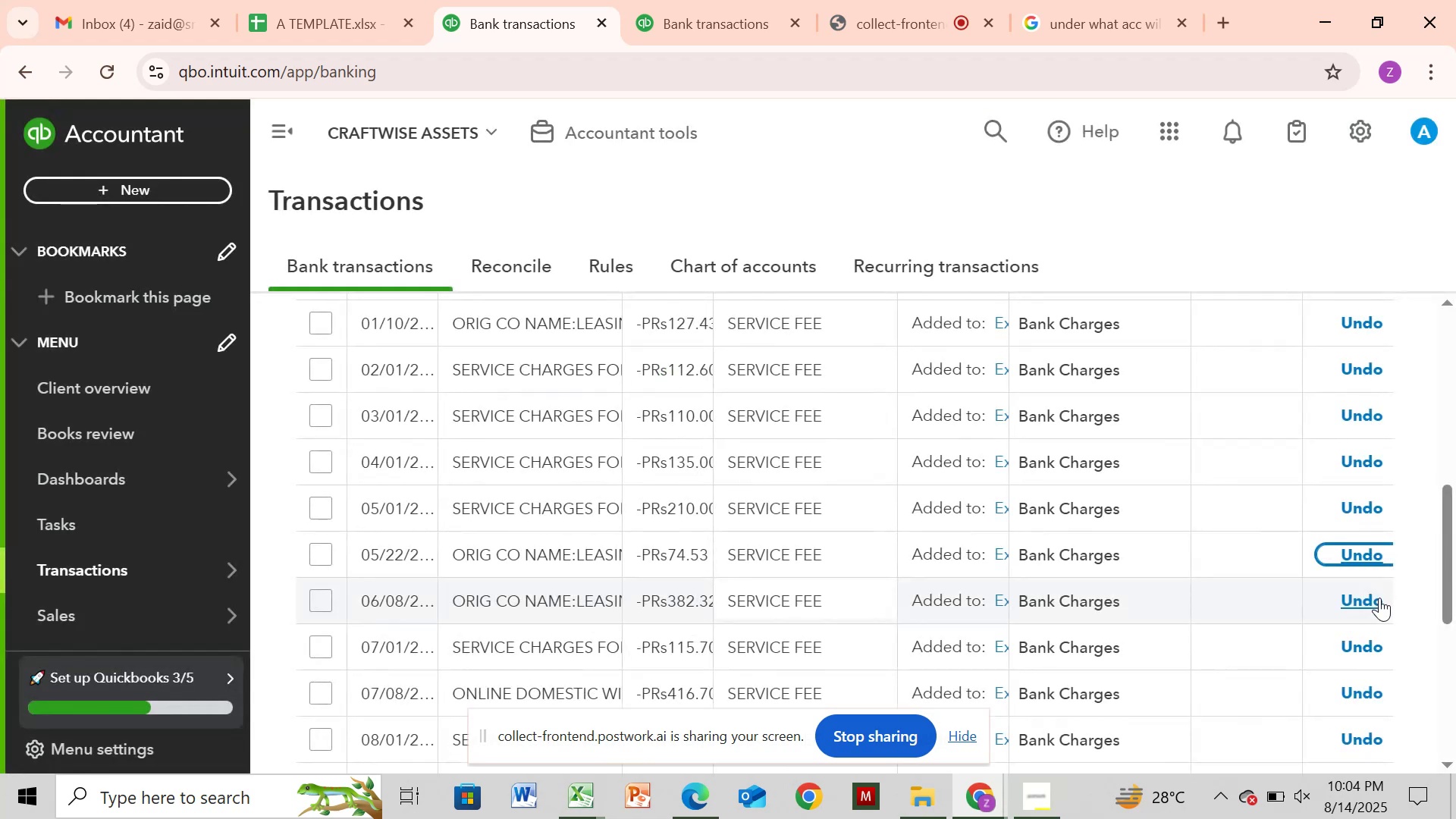 
left_click([1379, 598])
 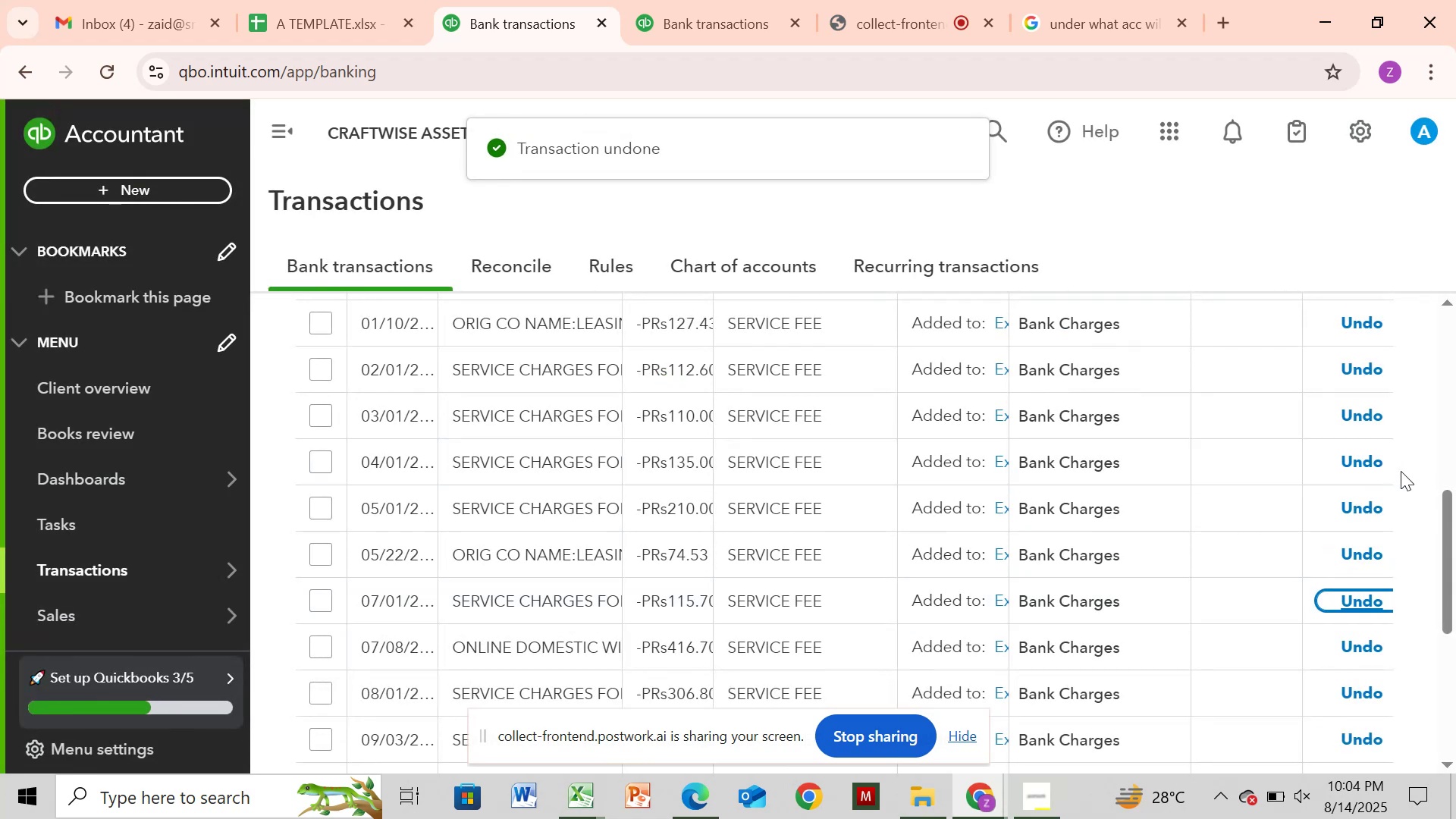 
left_click_drag(start_coordinate=[1452, 528], to_coordinate=[1370, 585])
 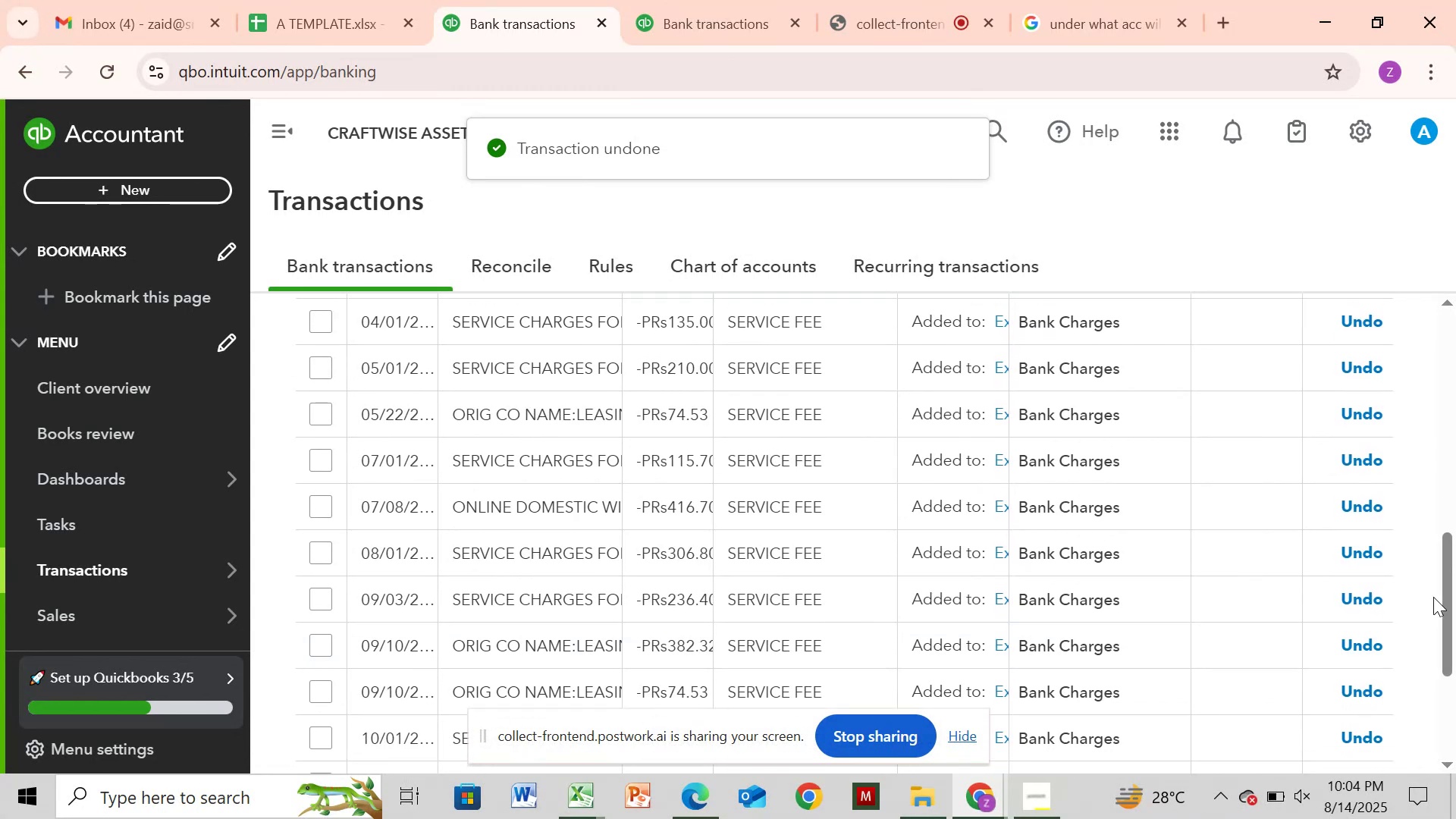 
left_click_drag(start_coordinate=[1447, 588], to_coordinate=[1448, 370])
 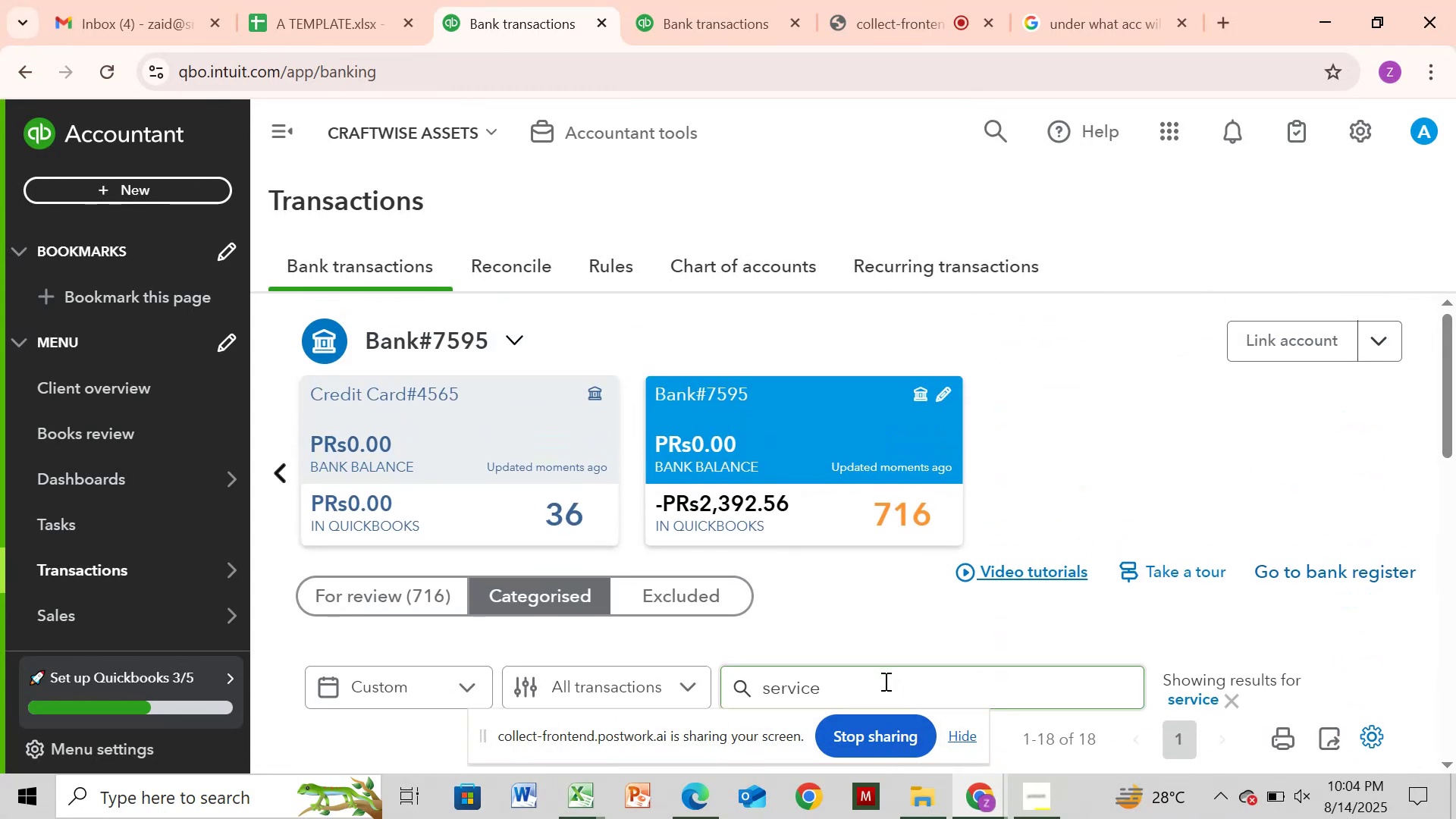 
key(Backspace)
 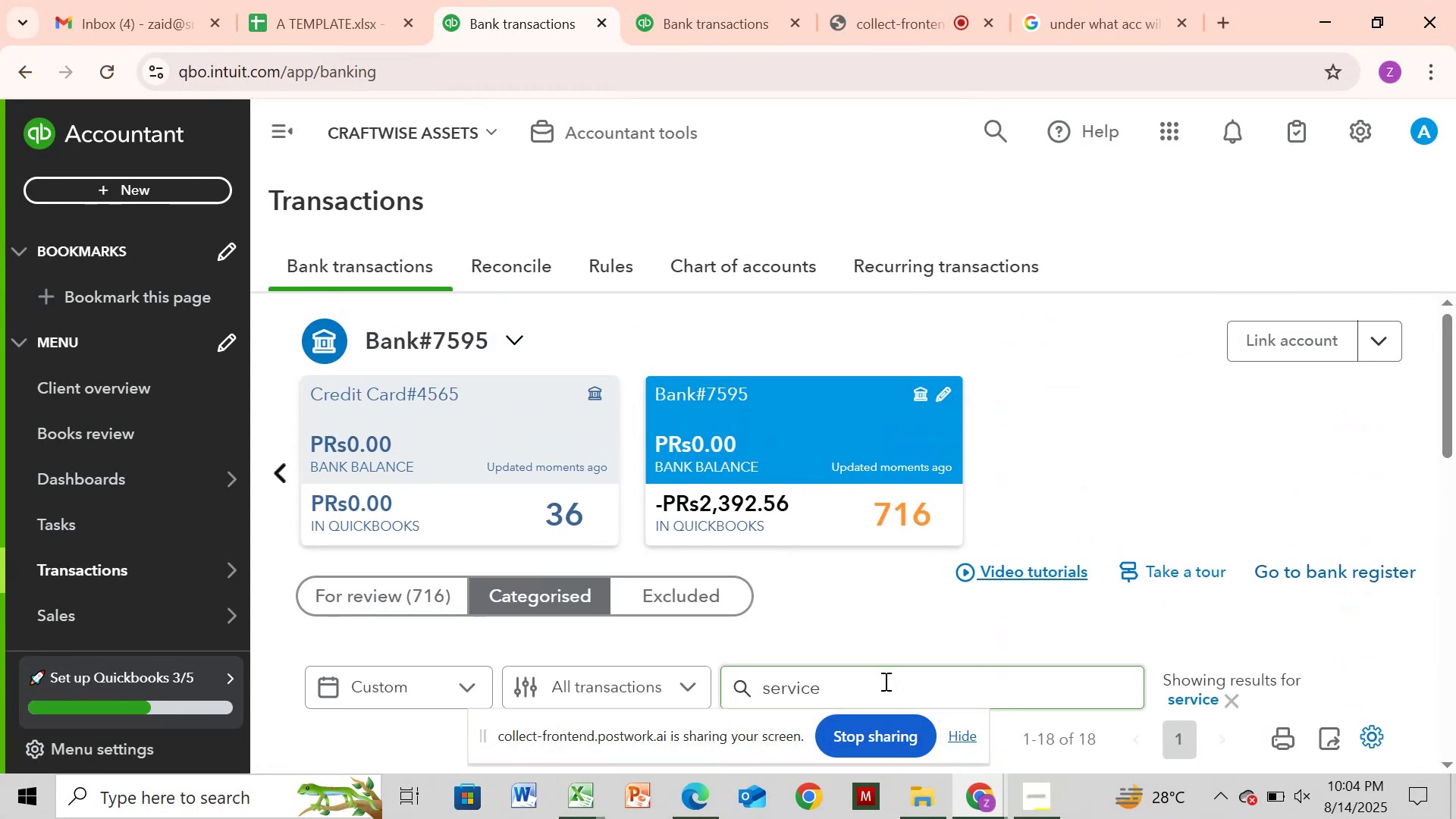 
key(Backspace)
 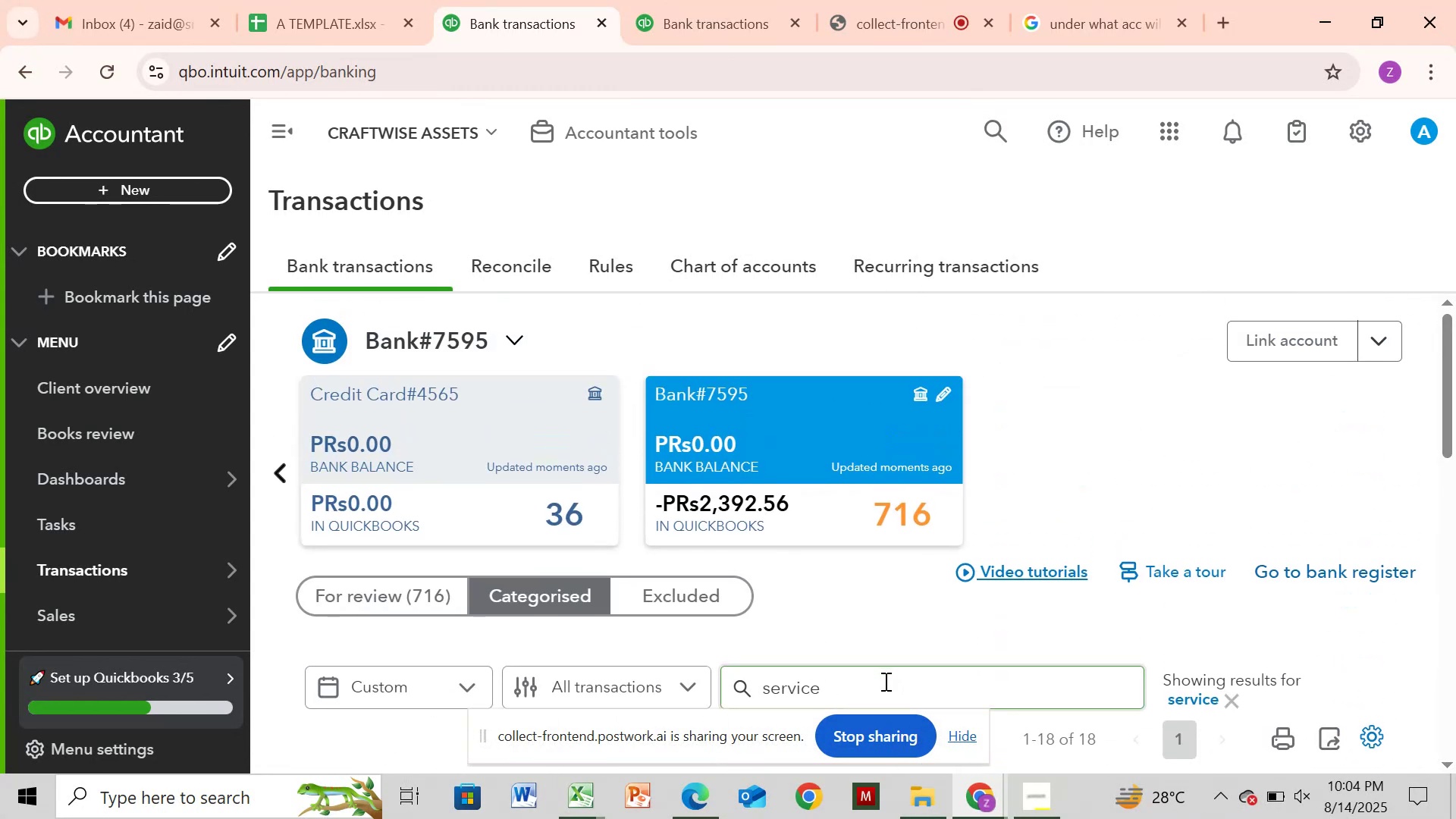 
key(Slash)
 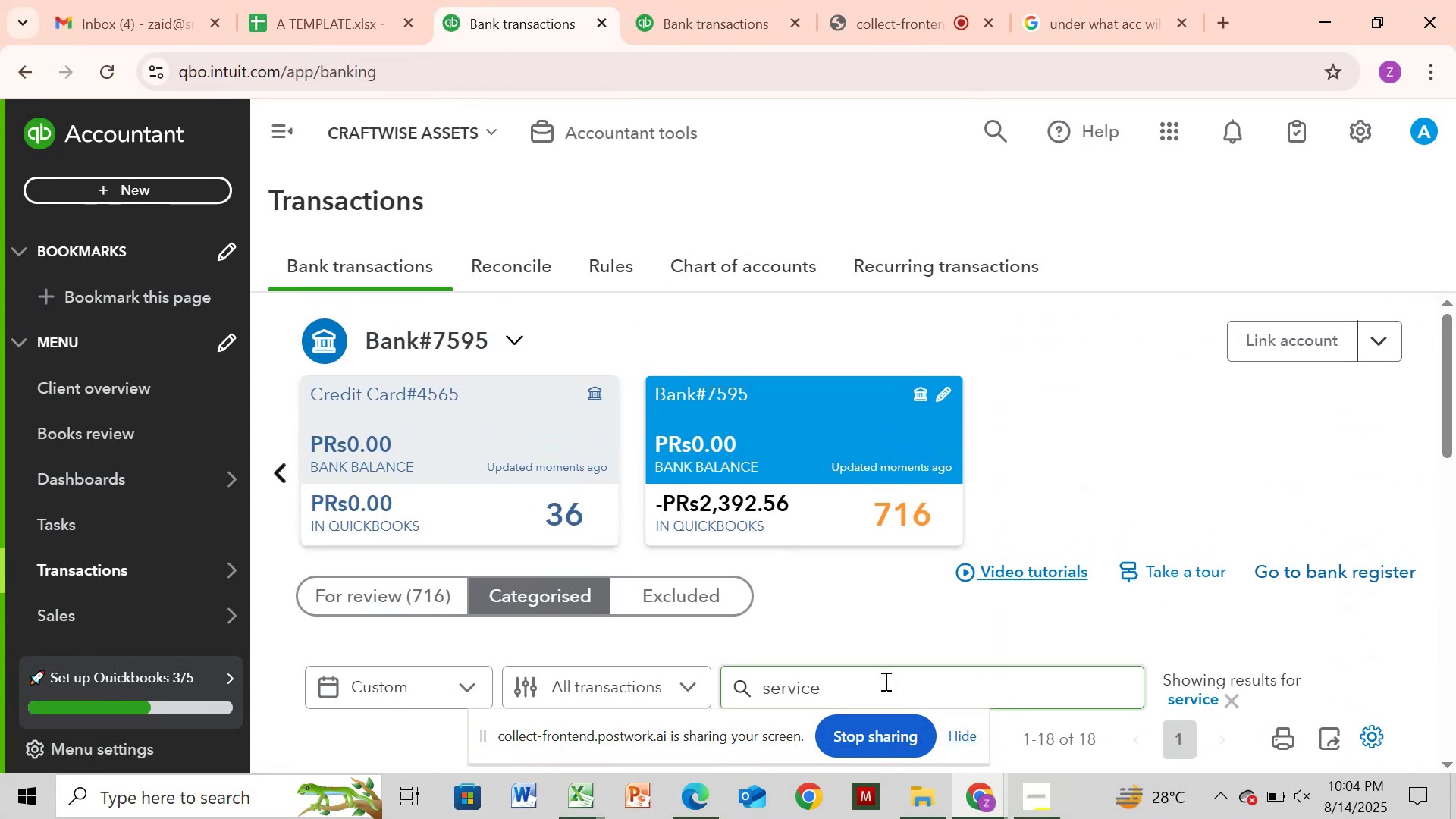 
left_click([884, 681])
 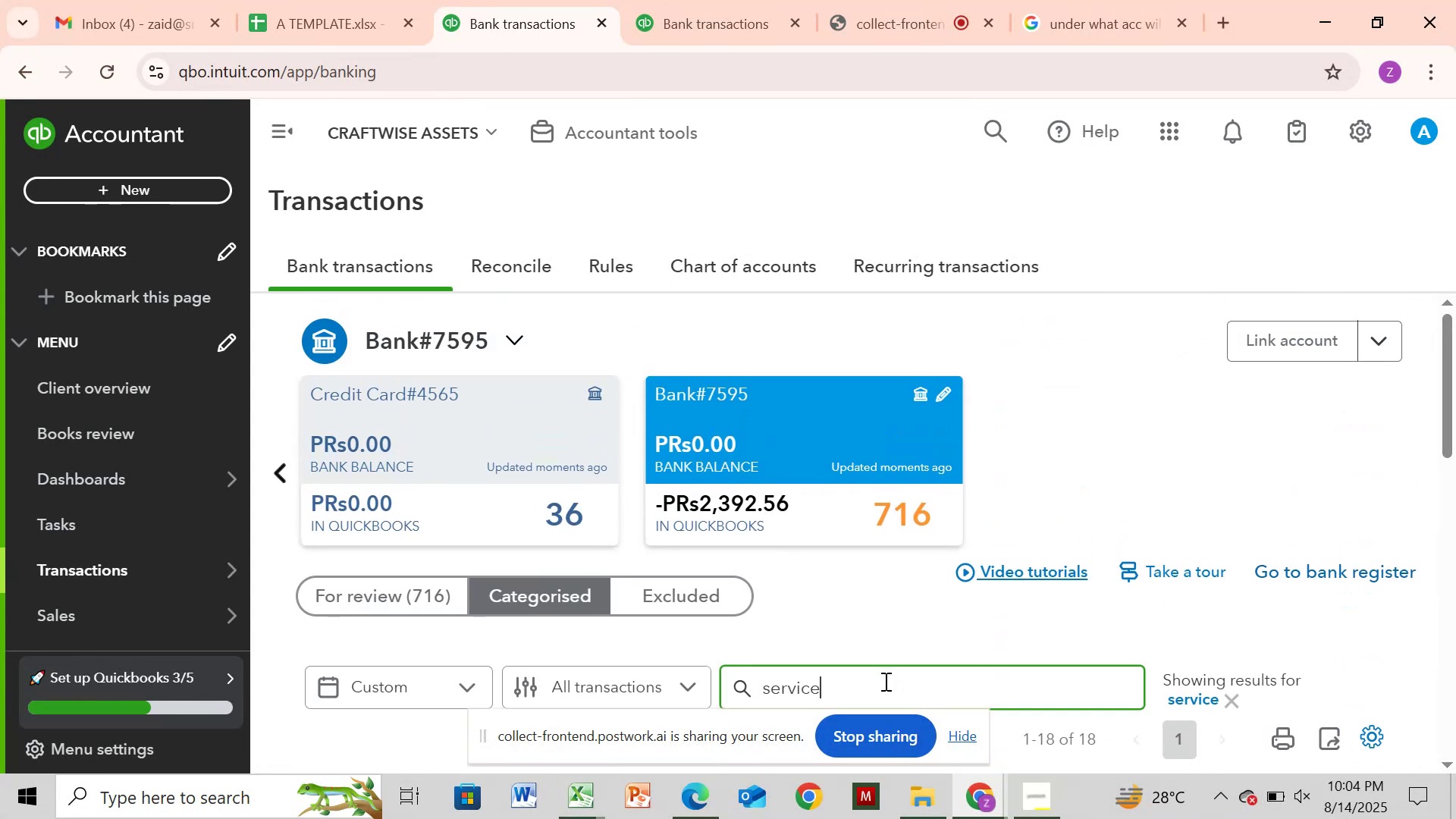 
hold_key(key=Backspace, duration=1.34)
 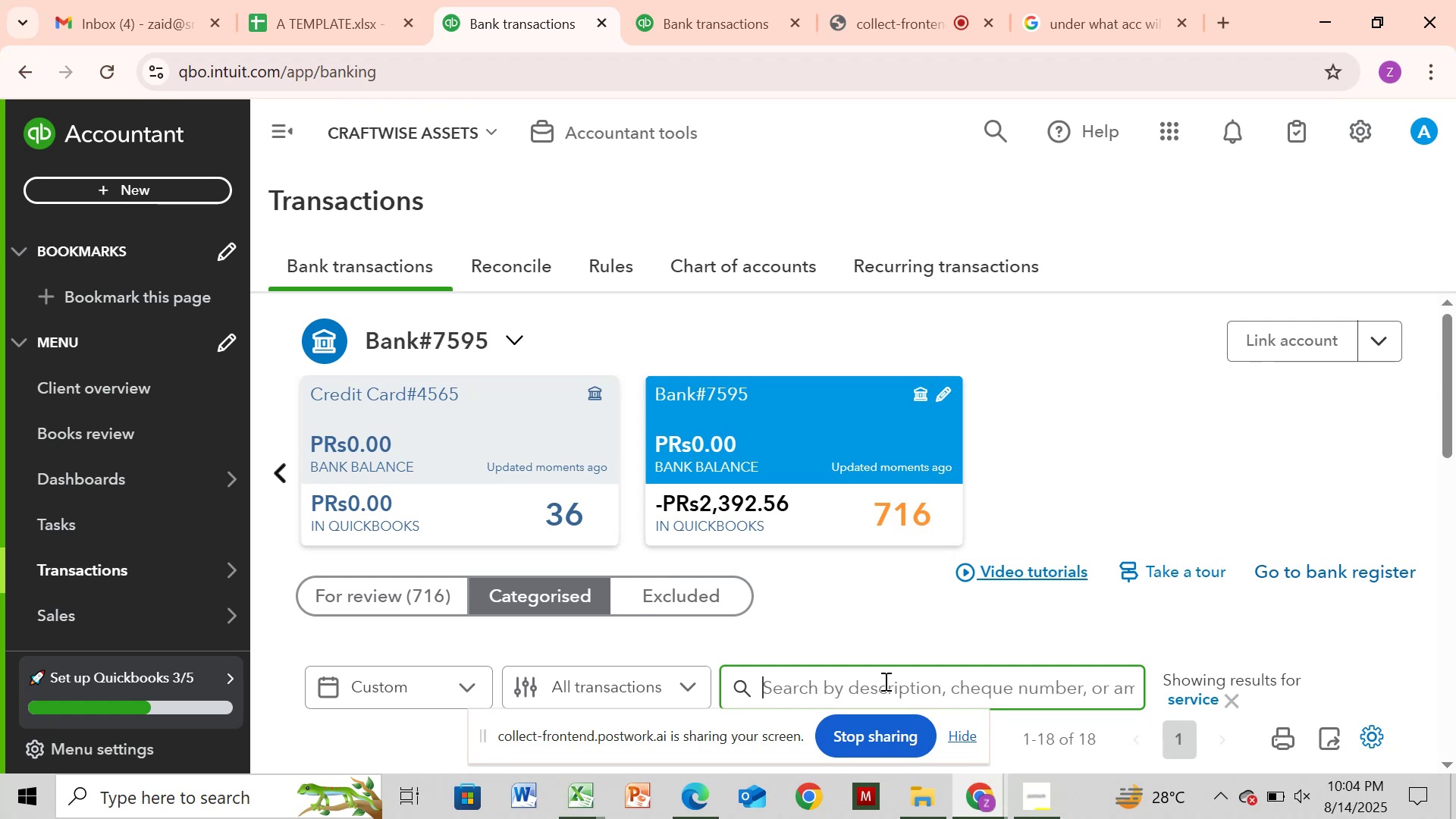 
type(or)
 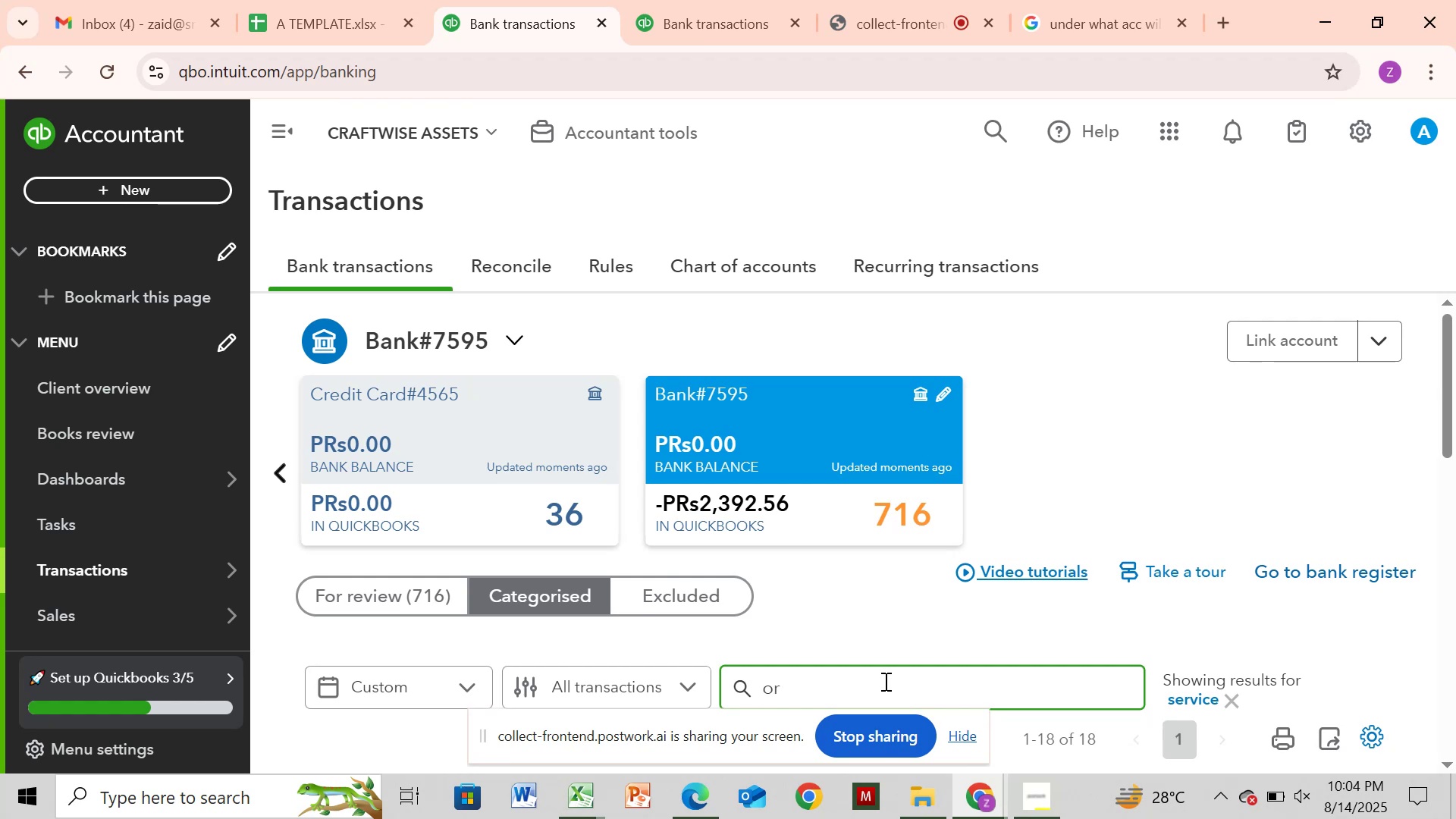 
key(Enter)
 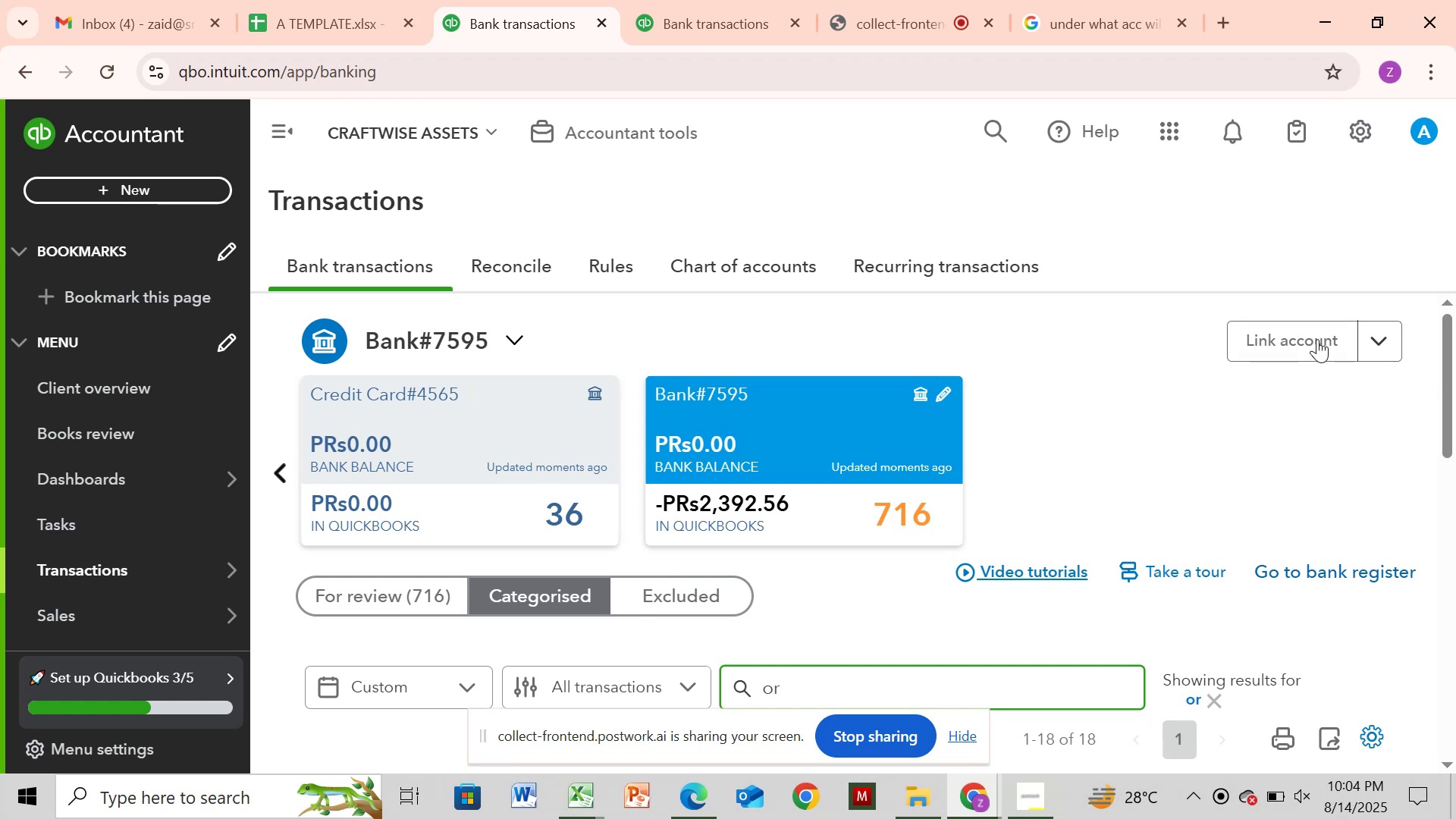 
left_click_drag(start_coordinate=[1449, 333], to_coordinate=[1455, 416])
 